 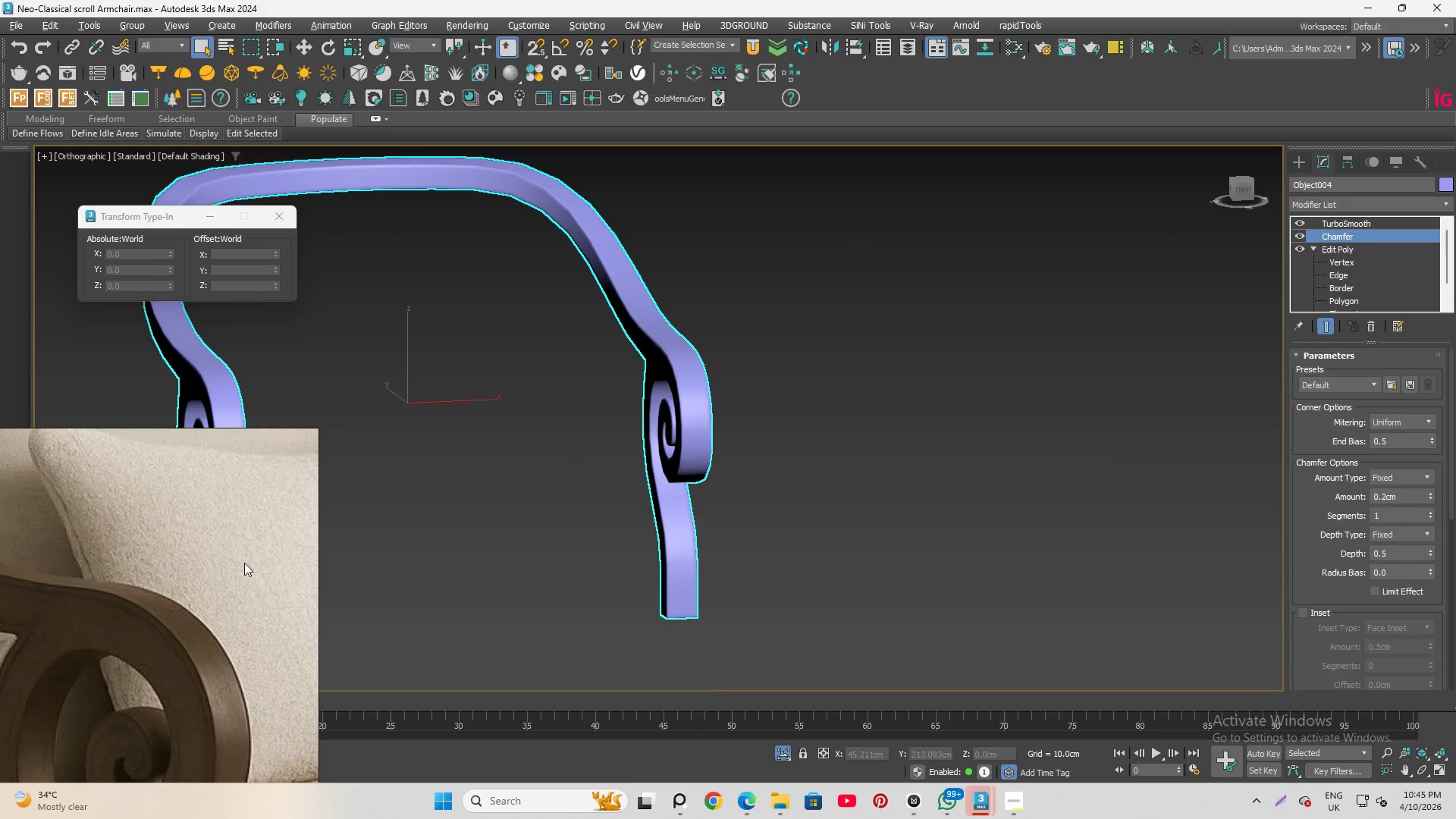 
scroll: coordinate [1070, 442], scroll_direction: down, amount: 1.0
 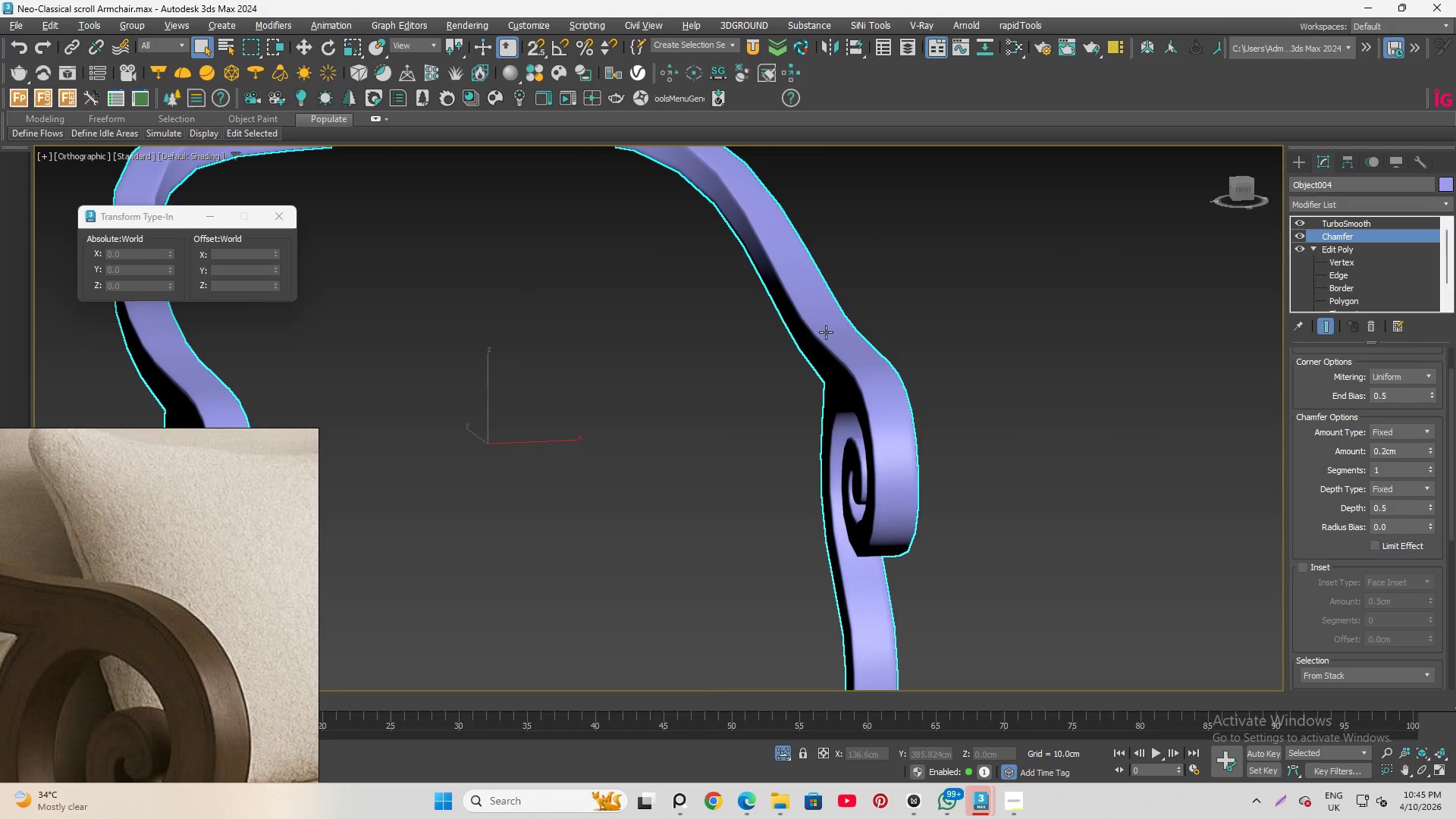 
hold_key(key=AltLeft, duration=0.48)
 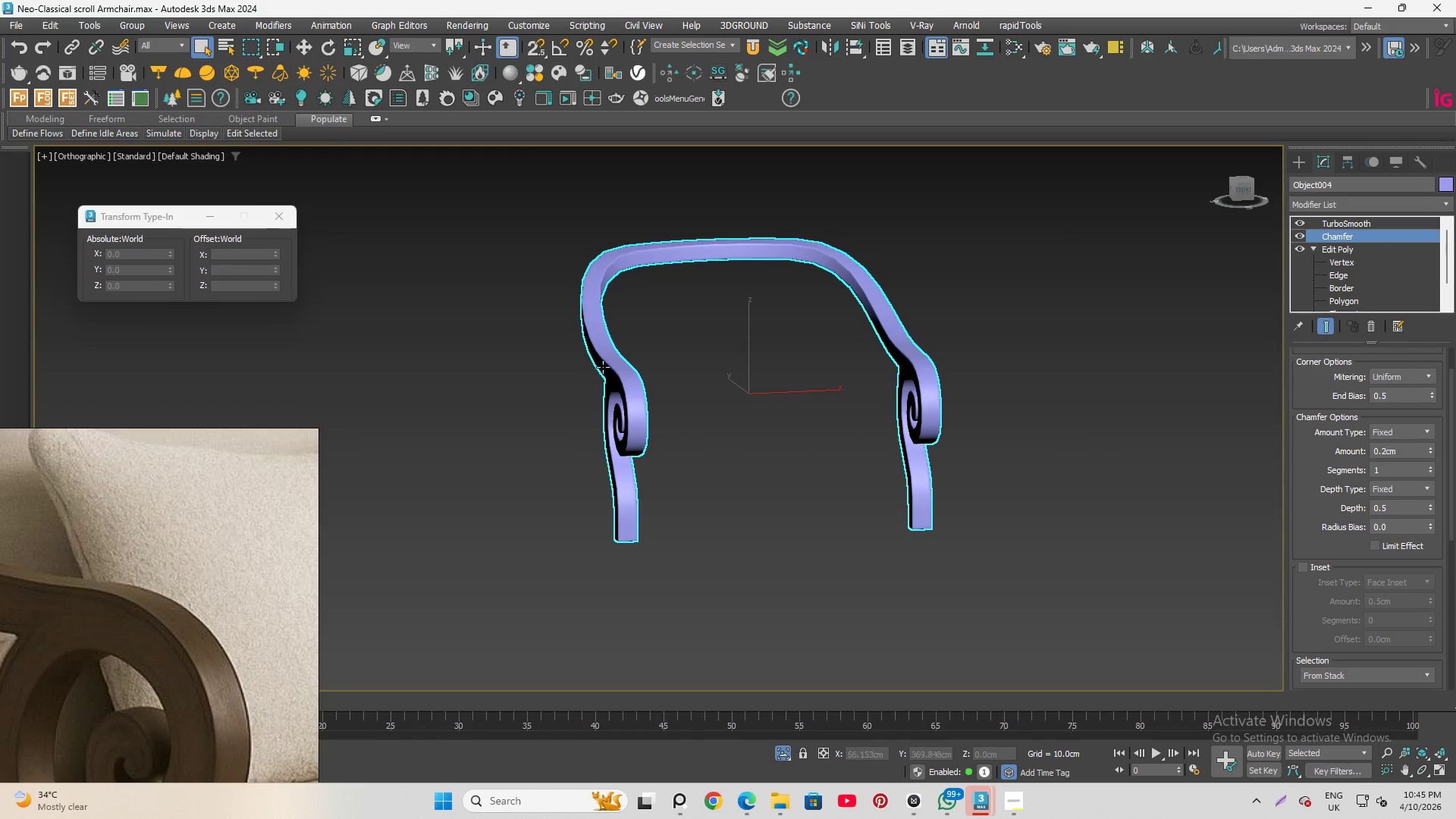 
hold_key(key=AltLeft, duration=1.5)
 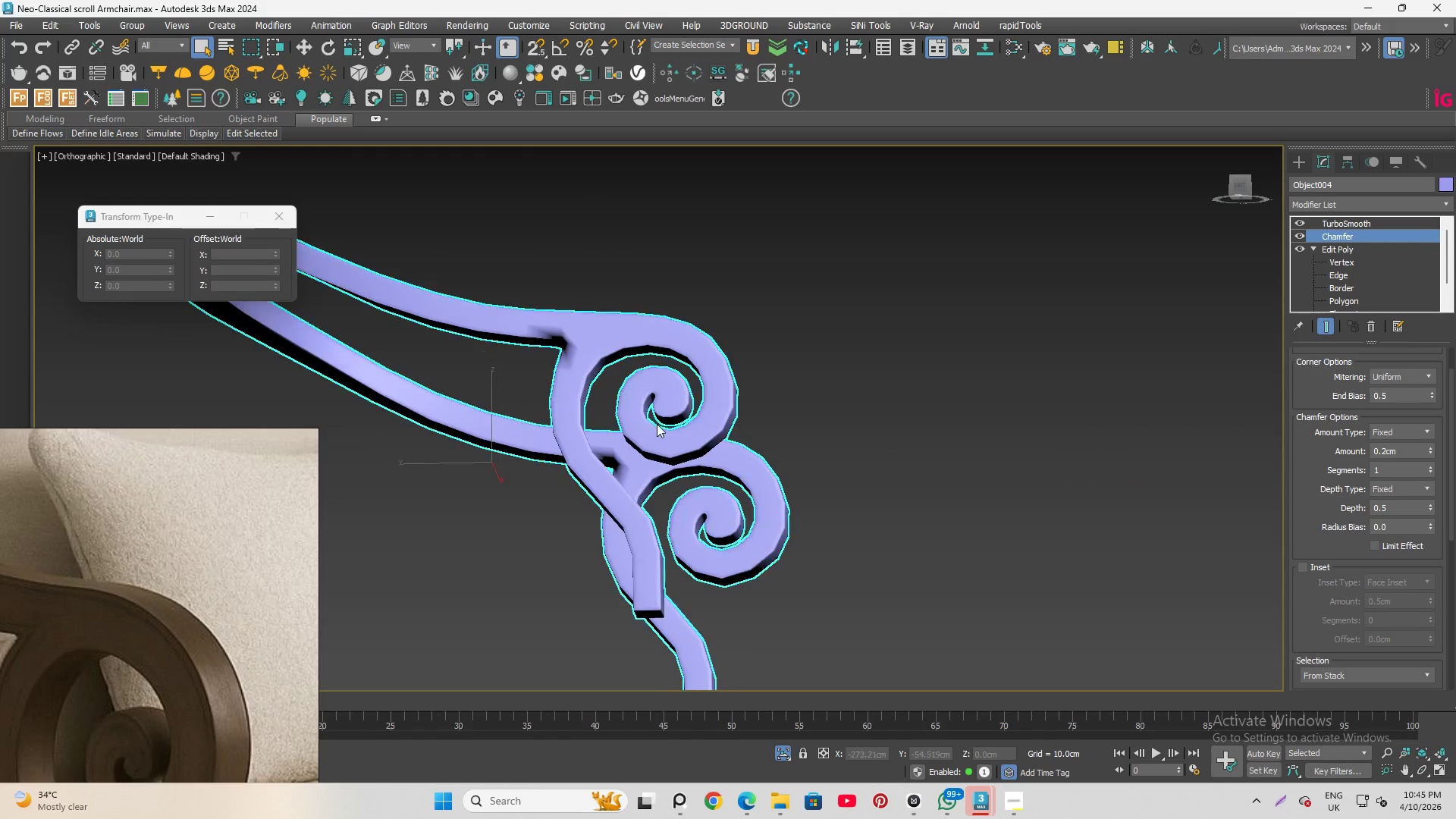 
scroll: coordinate [590, 341], scroll_direction: down, amount: 5.0
 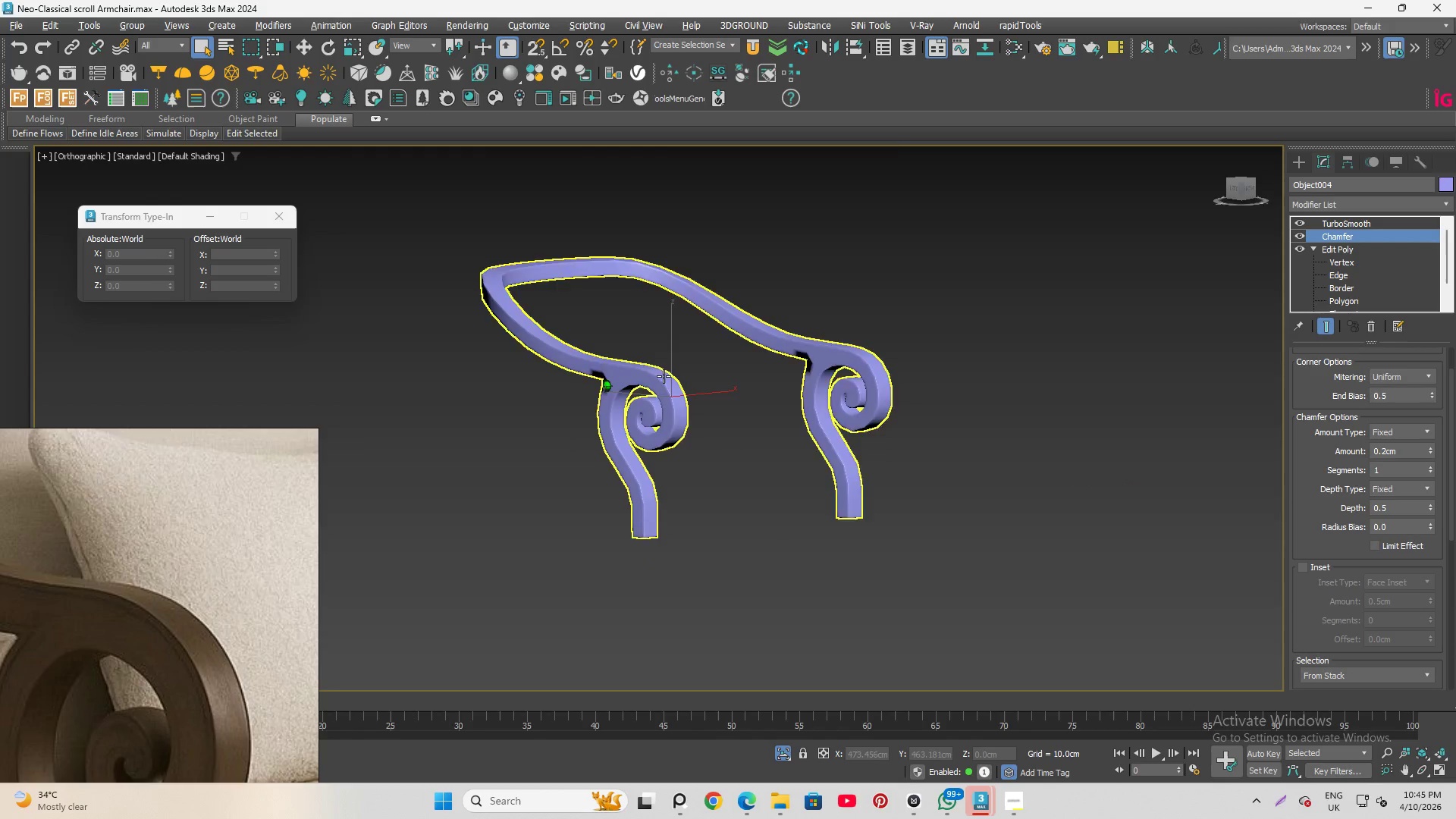 
hold_key(key=AltLeft, duration=0.38)
scroll: coordinate [654, 426], scroll_direction: up, amount: 5.0
 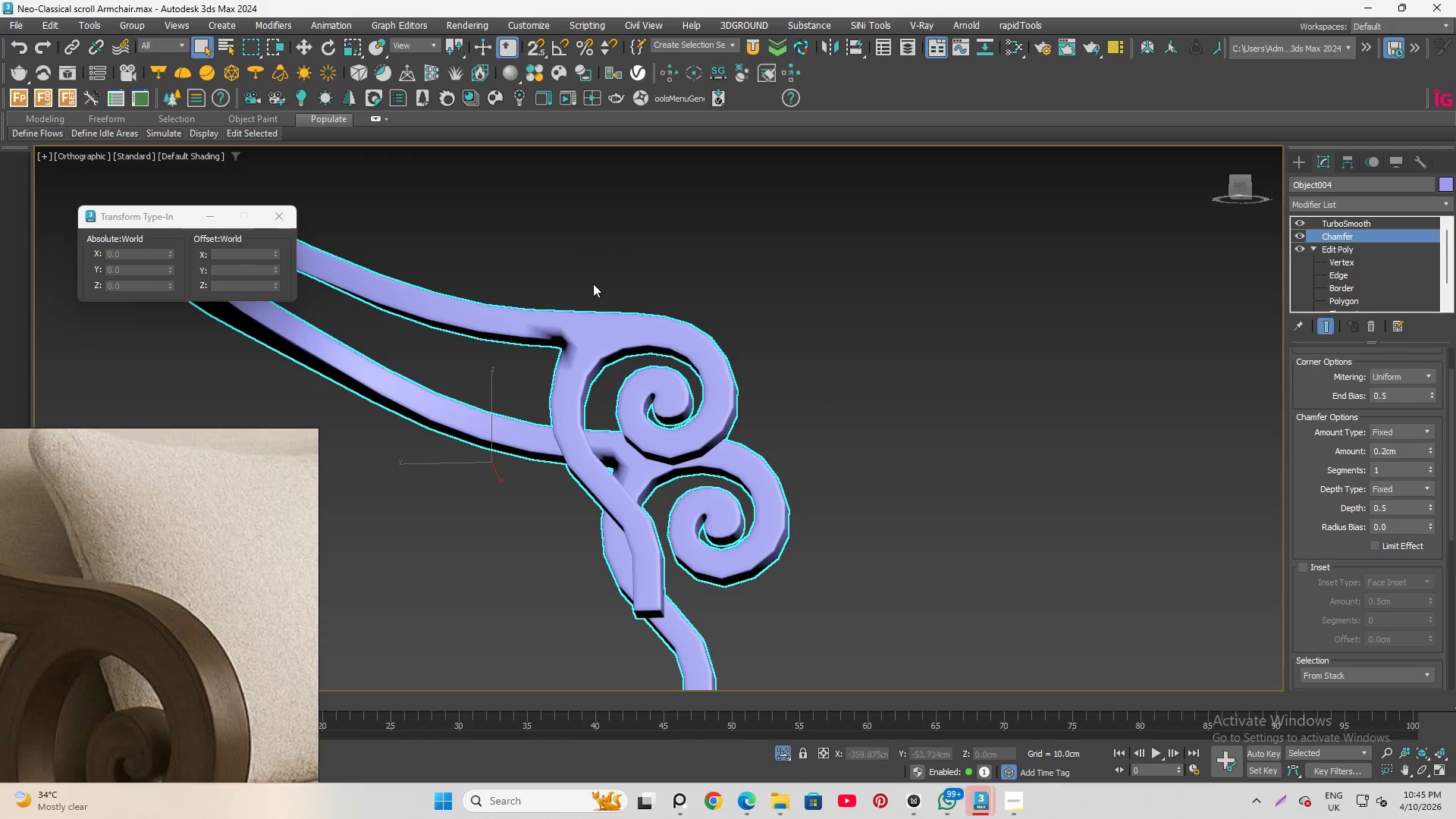 
hold_key(key=AltLeft, duration=0.83)
 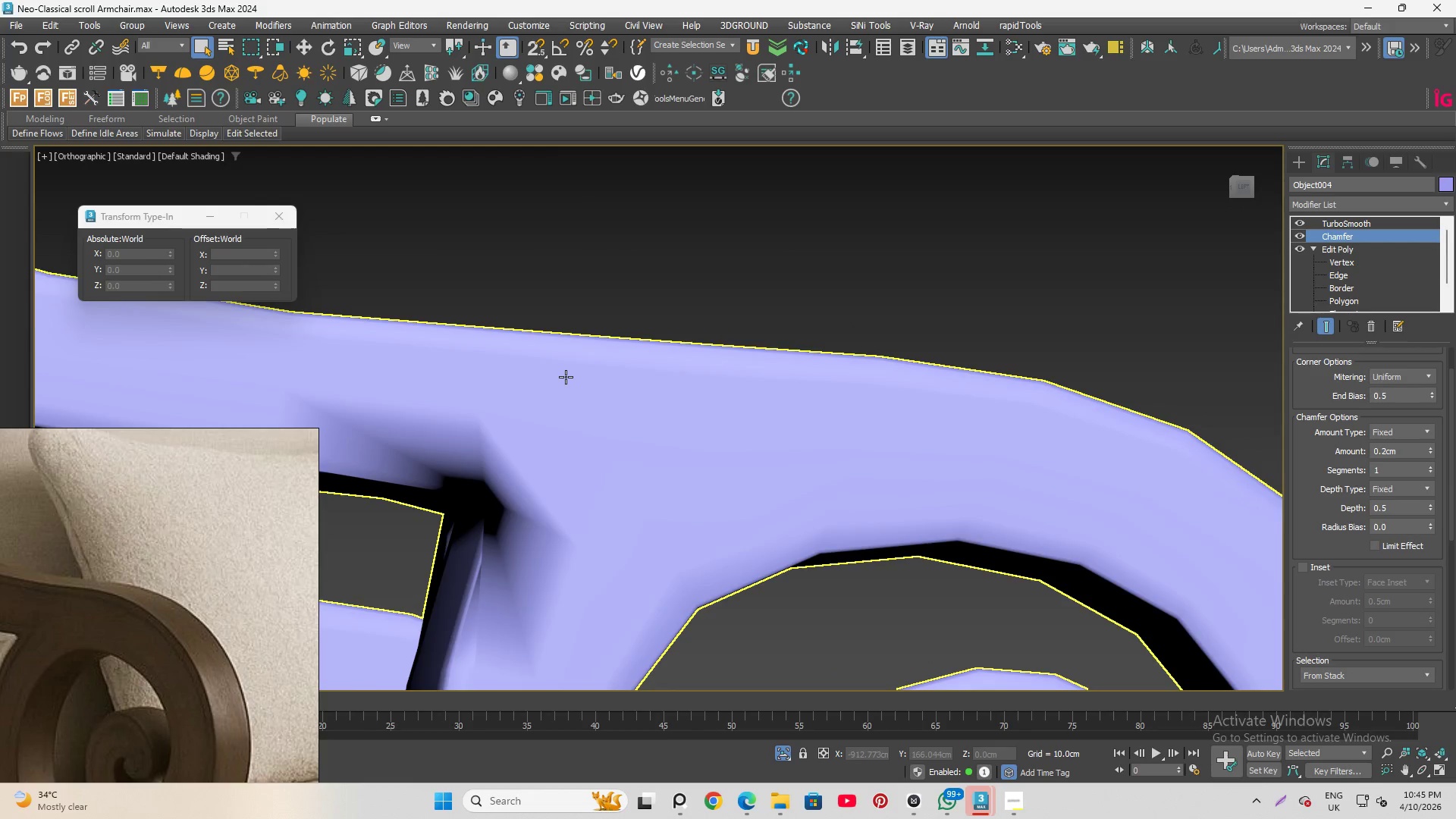 
scroll: coordinate [546, 354], scroll_direction: up, amount: 5.0
 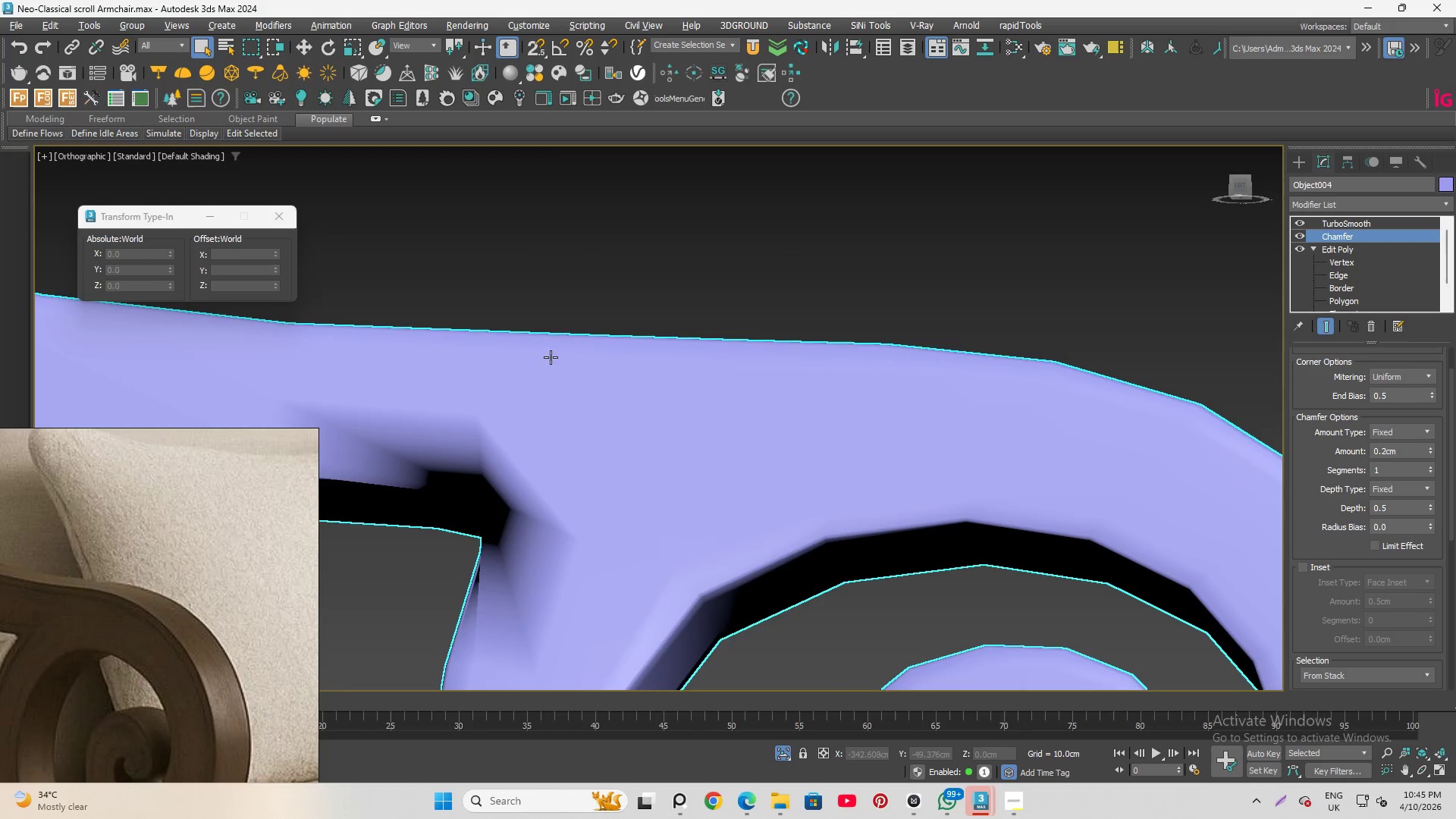 
key(F4)
 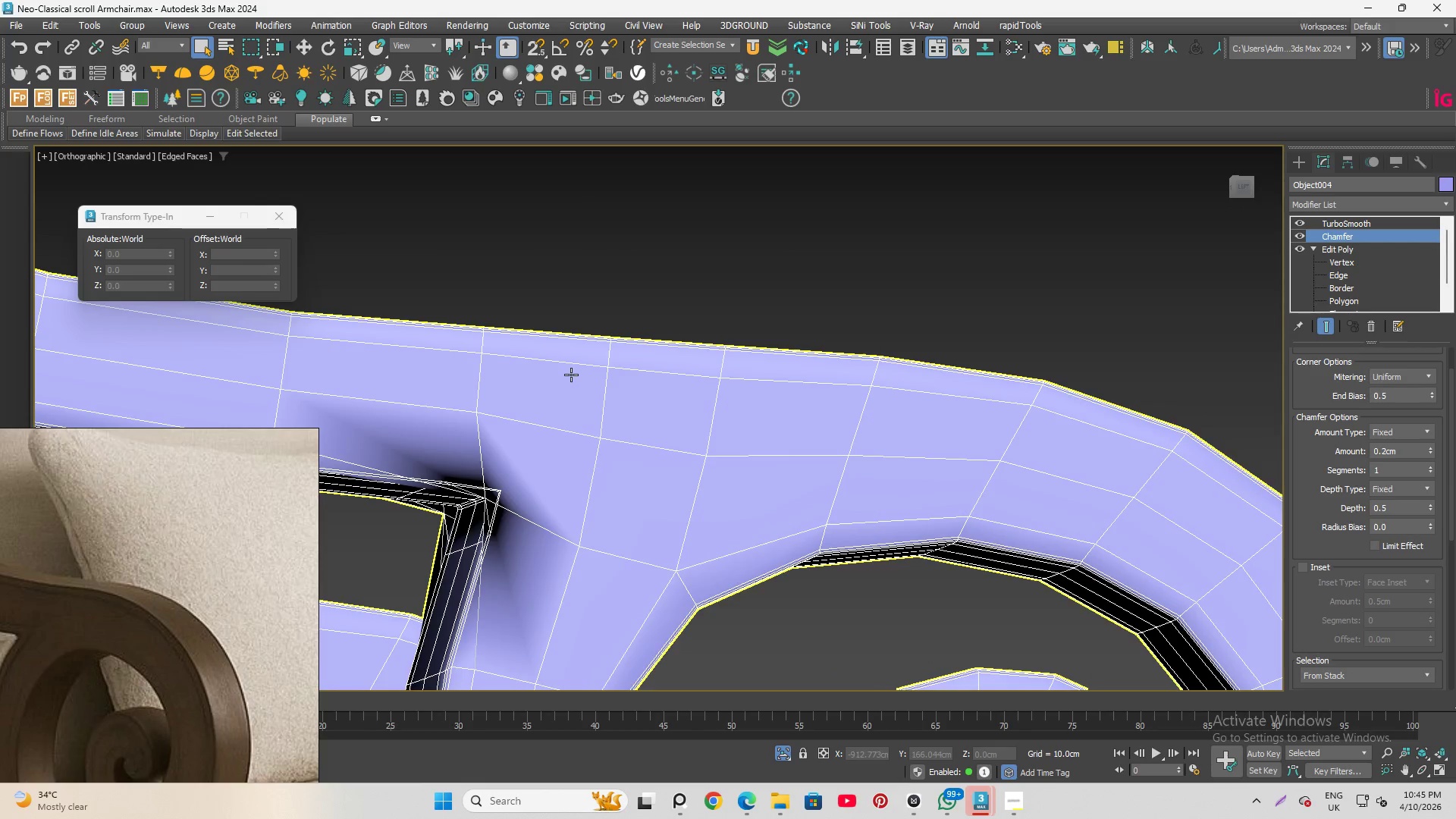 
scroll: coordinate [614, 368], scroll_direction: down, amount: 3.0
 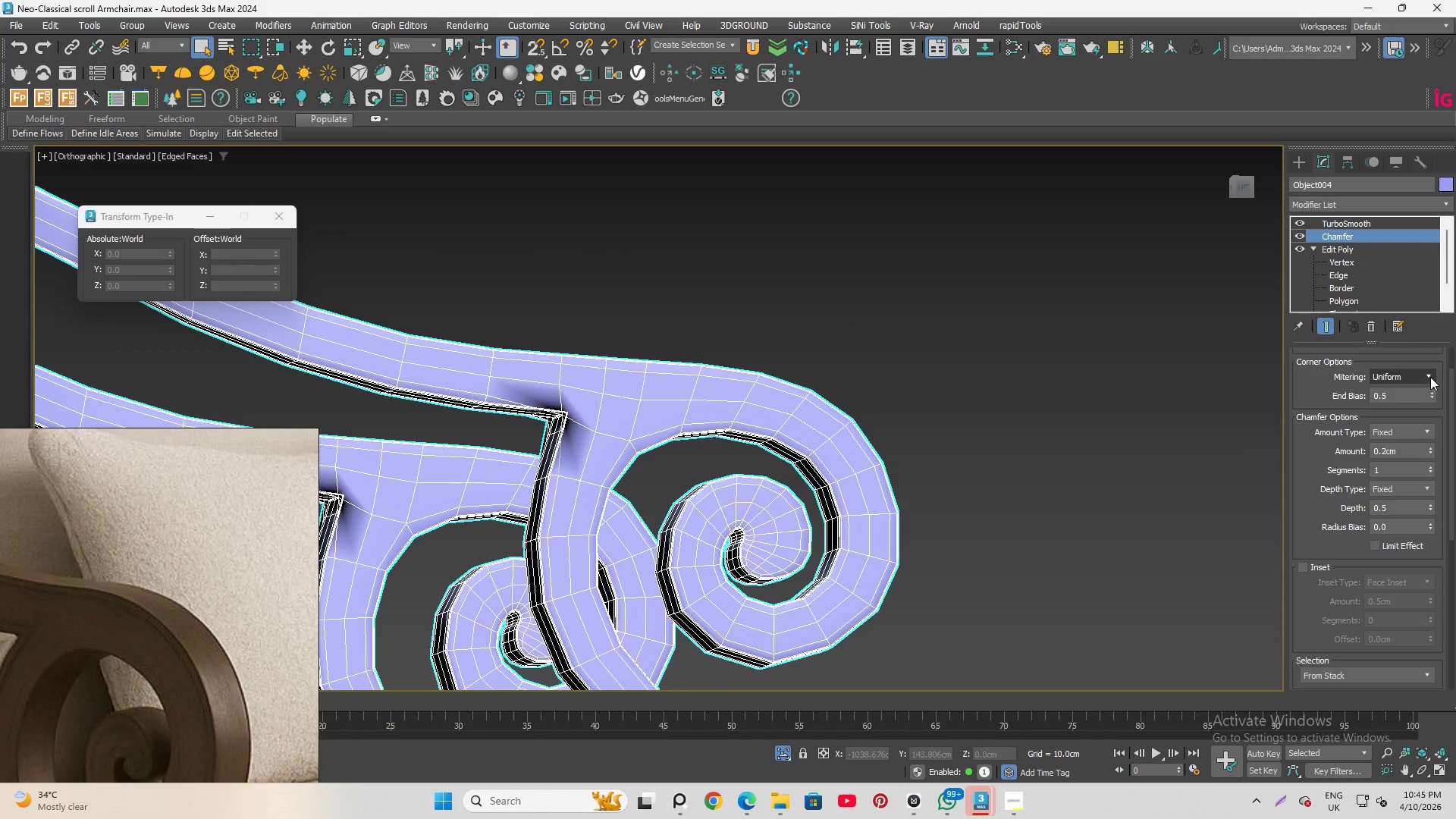 
scroll: coordinate [1429, 378], scroll_direction: up, amount: 5.0
 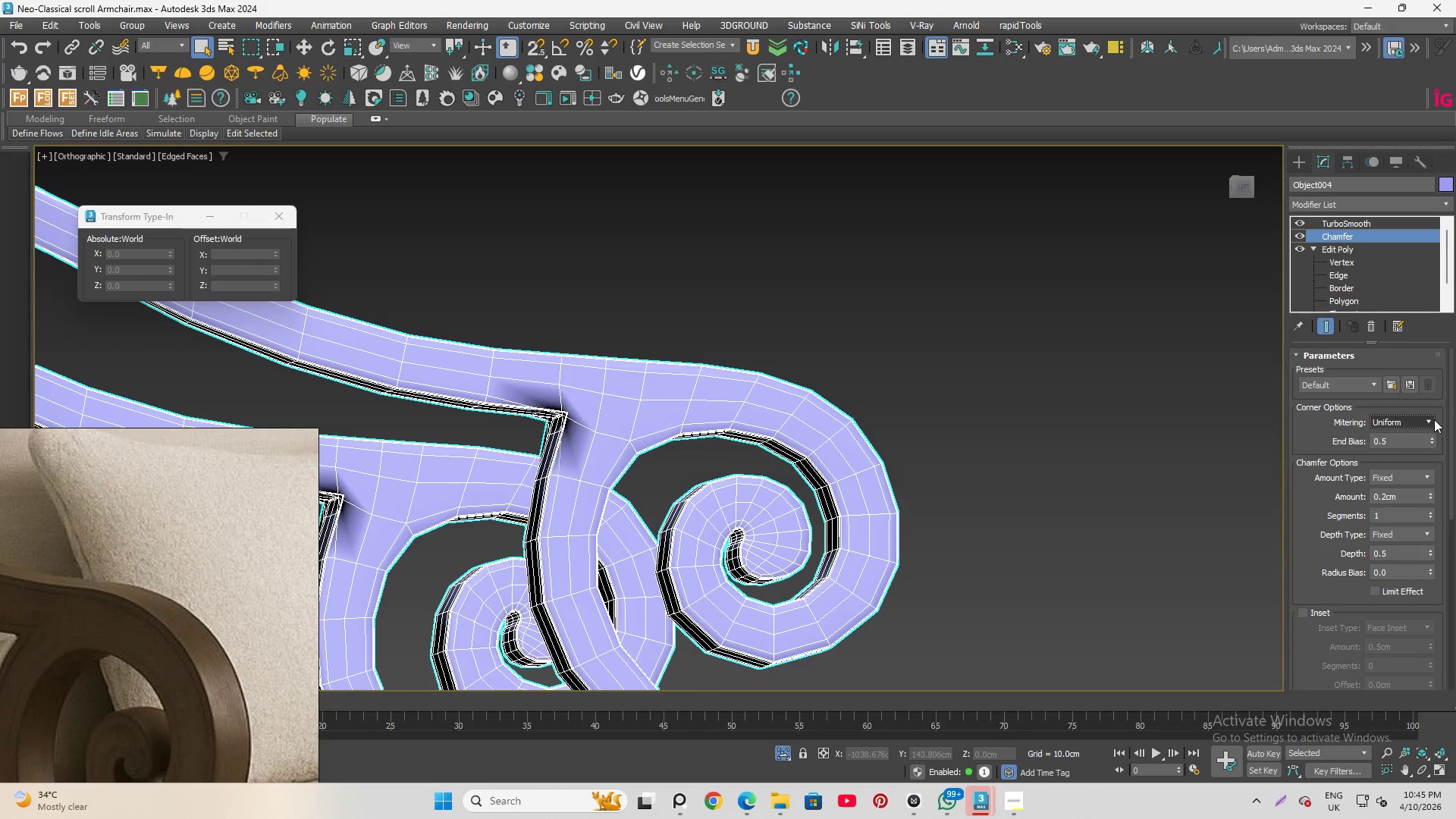 
left_click([1429, 417])
 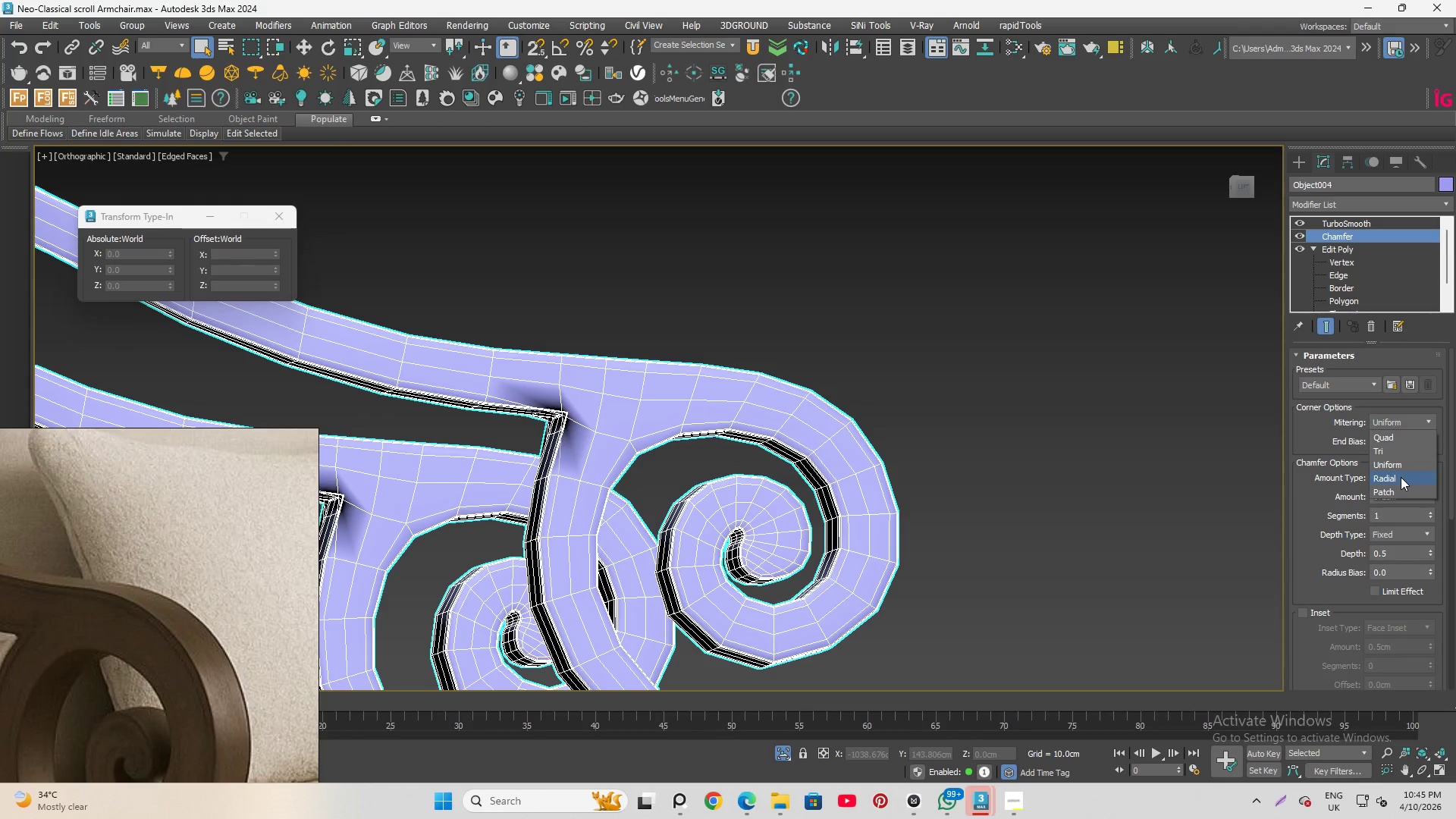 
left_click([1401, 477])
 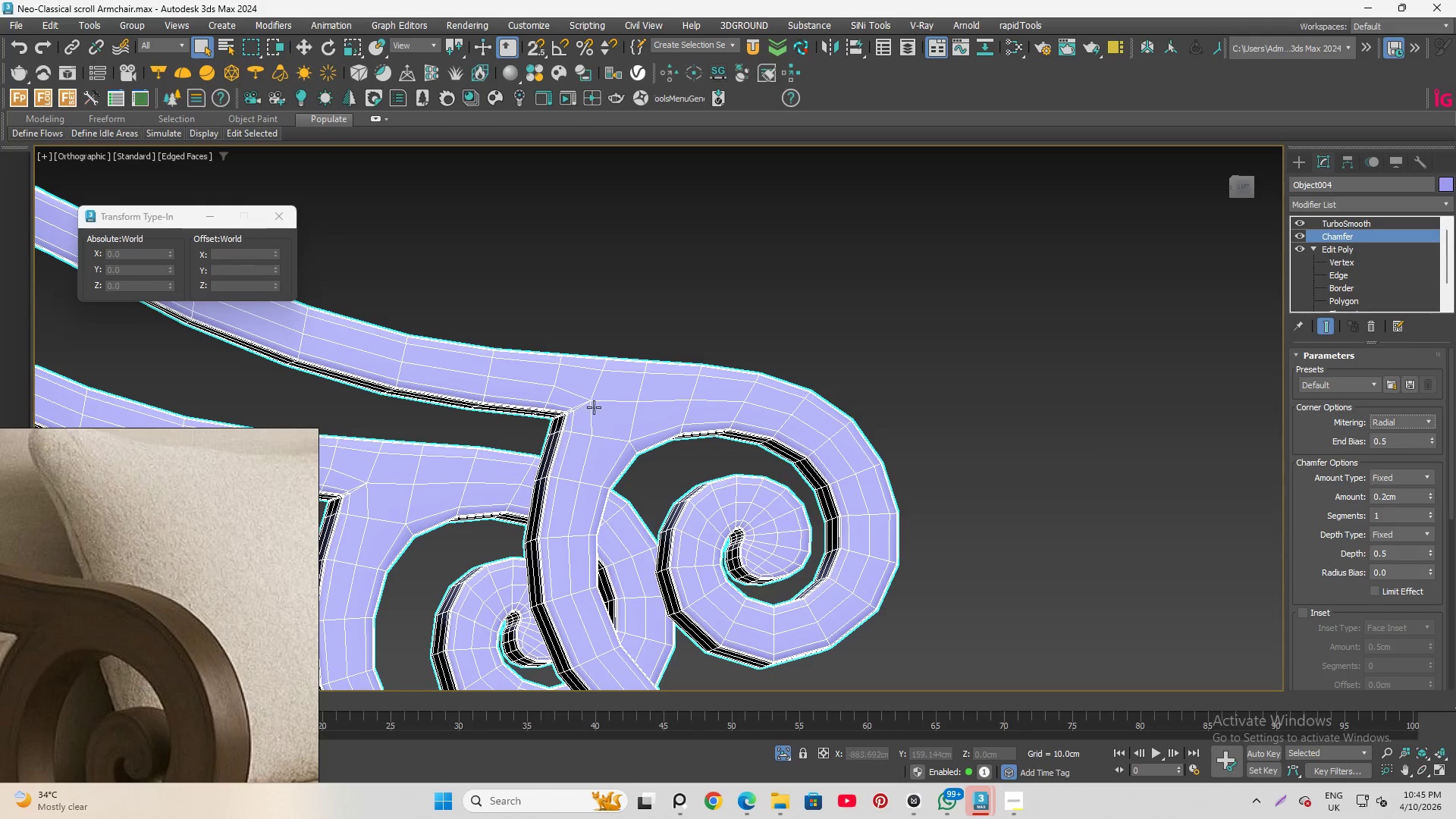 
scroll: coordinate [566, 416], scroll_direction: up, amount: 6.0
 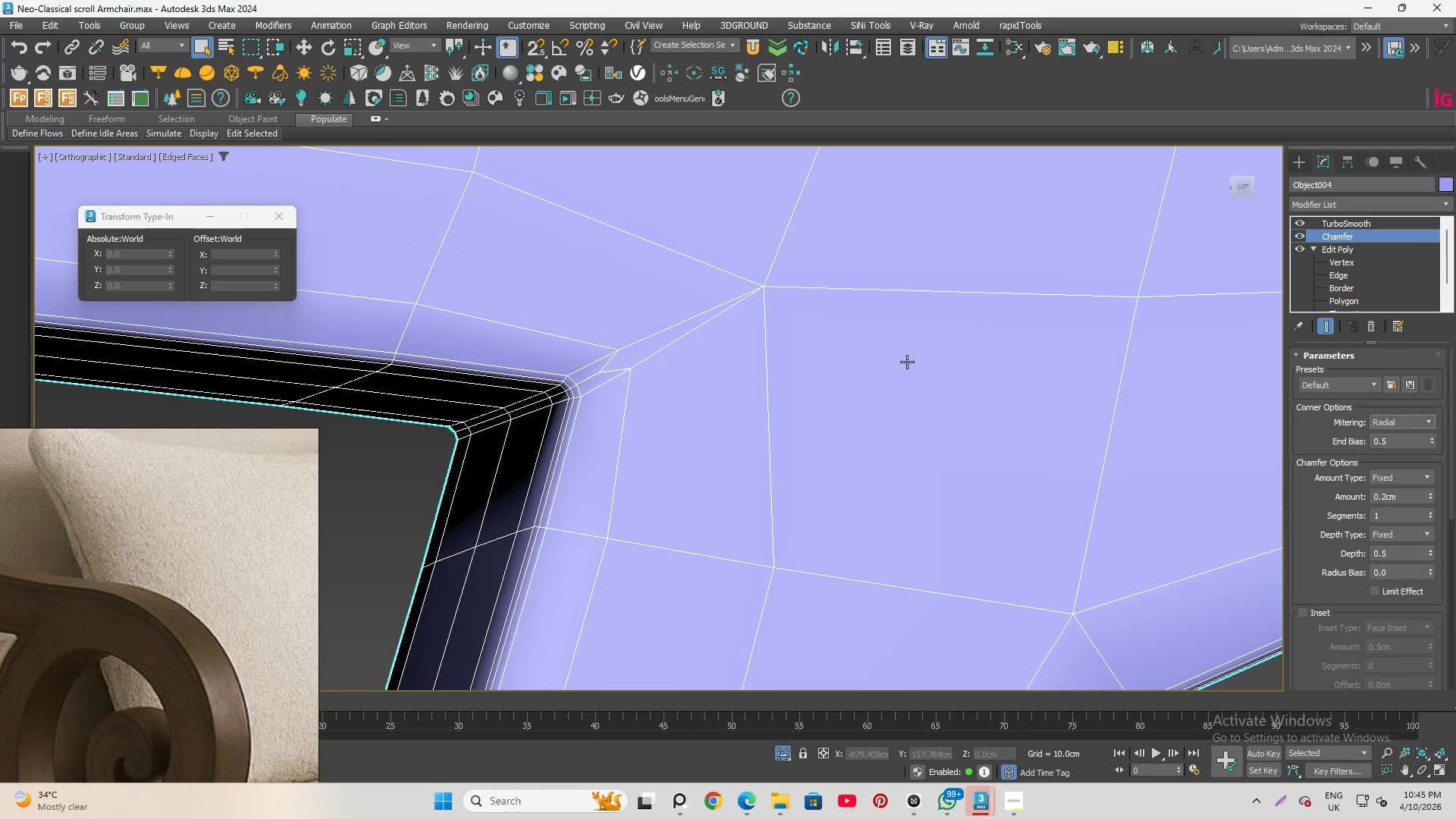 
scroll: coordinate [799, 331], scroll_direction: down, amount: 8.0
 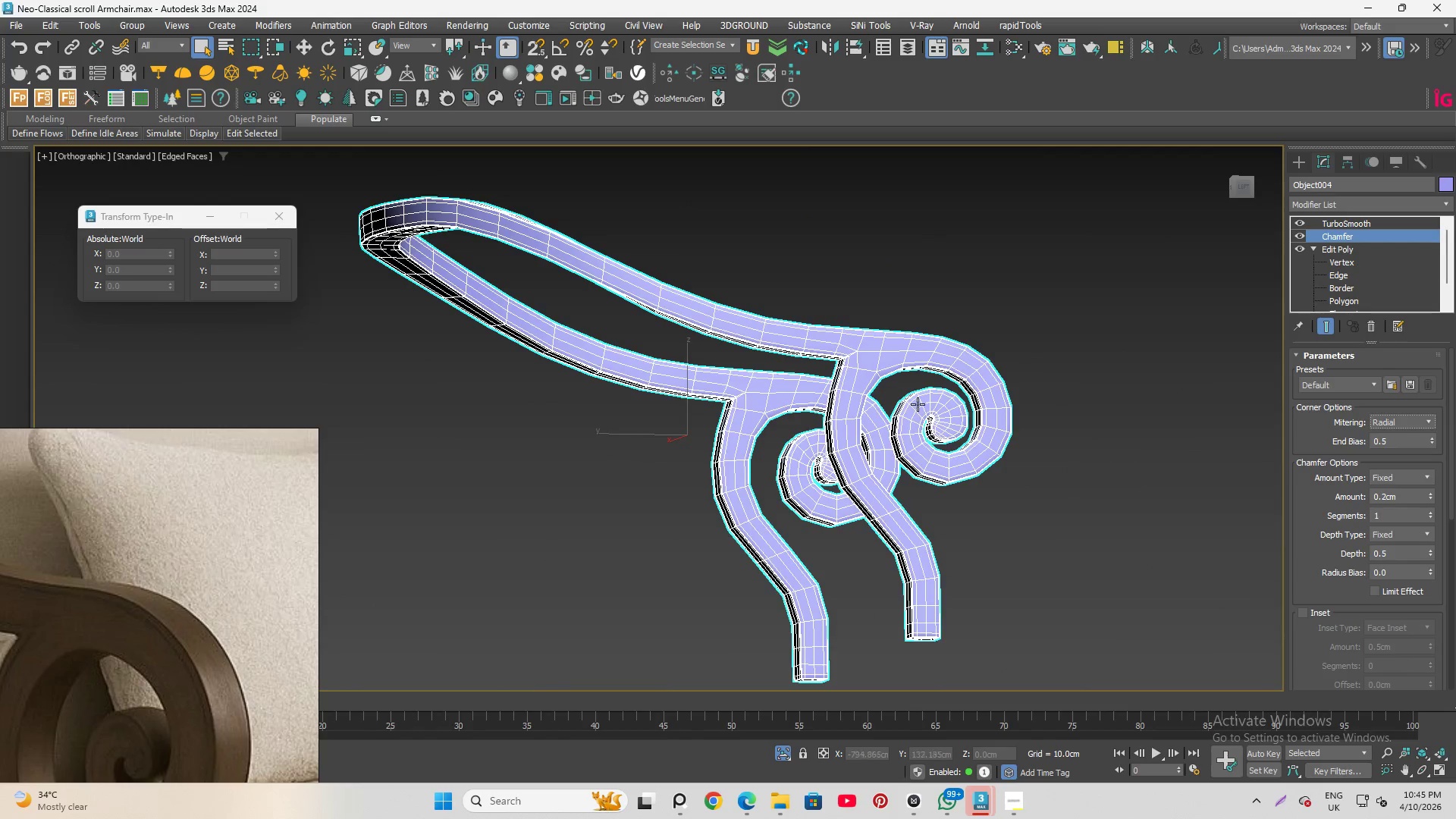 
scroll: coordinate [912, 414], scroll_direction: up, amount: 4.0
 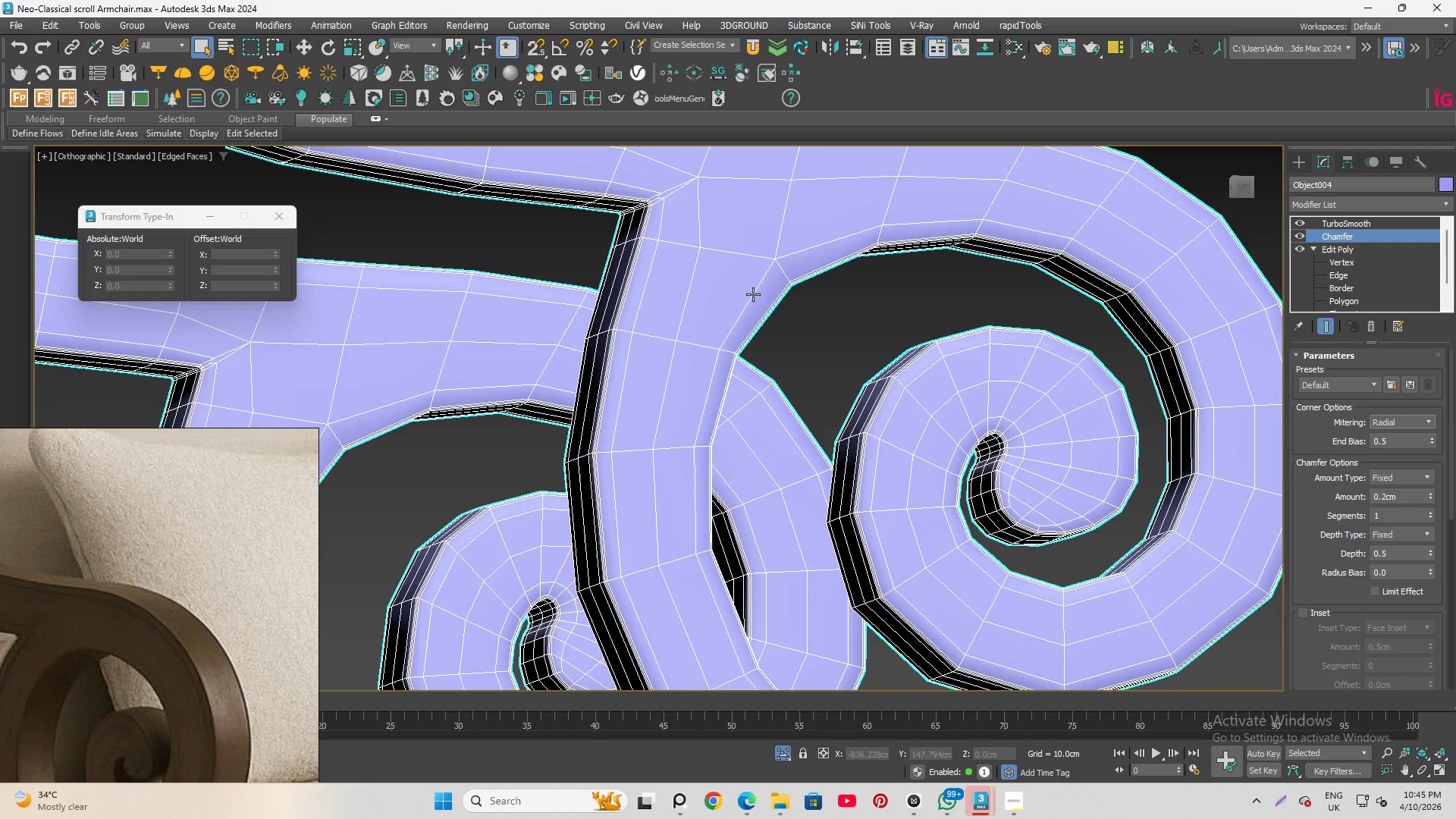 
hold_key(key=AltLeft, duration=1.31)
 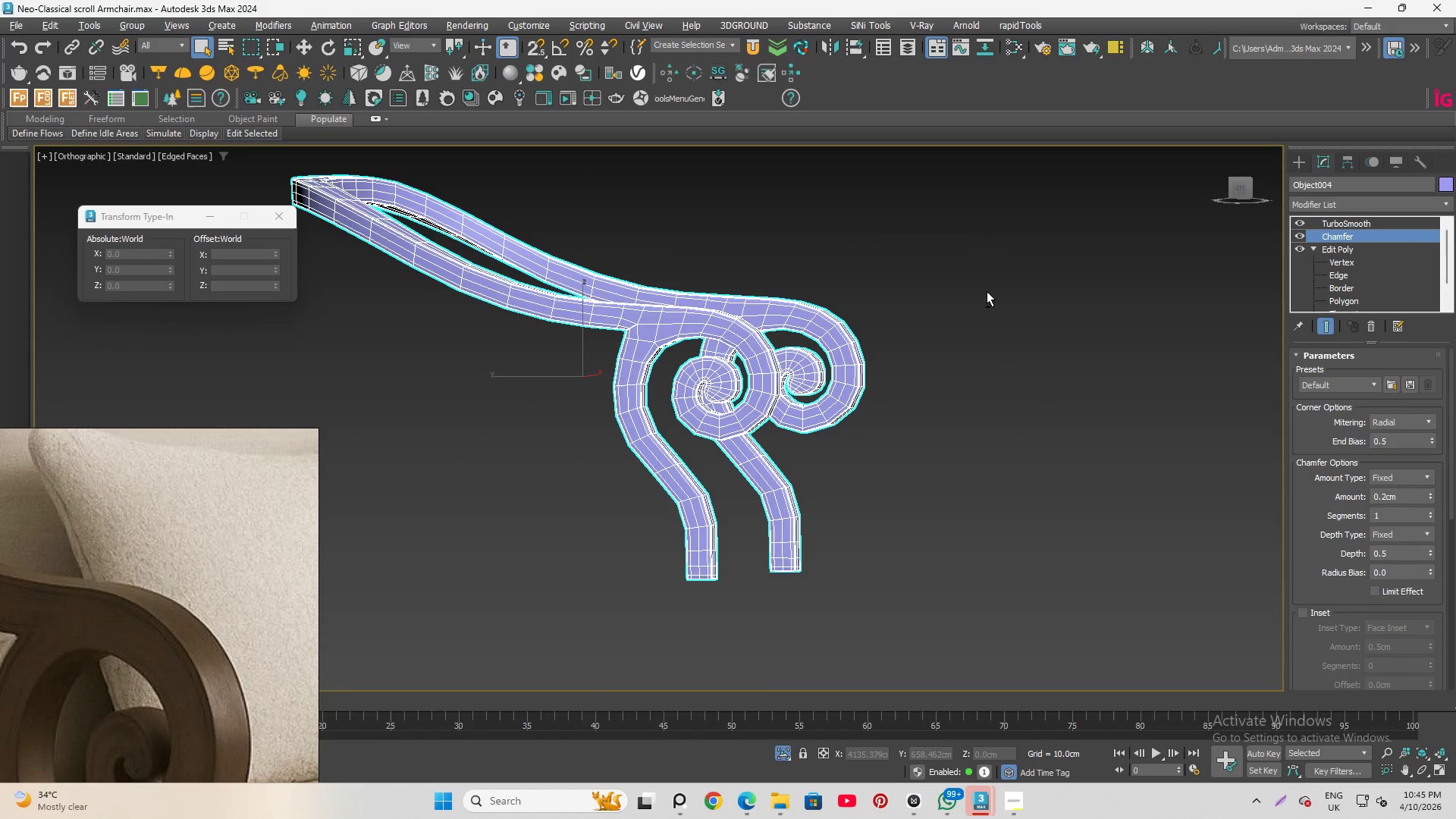 
scroll: coordinate [987, 291], scroll_direction: down, amount: 5.0
 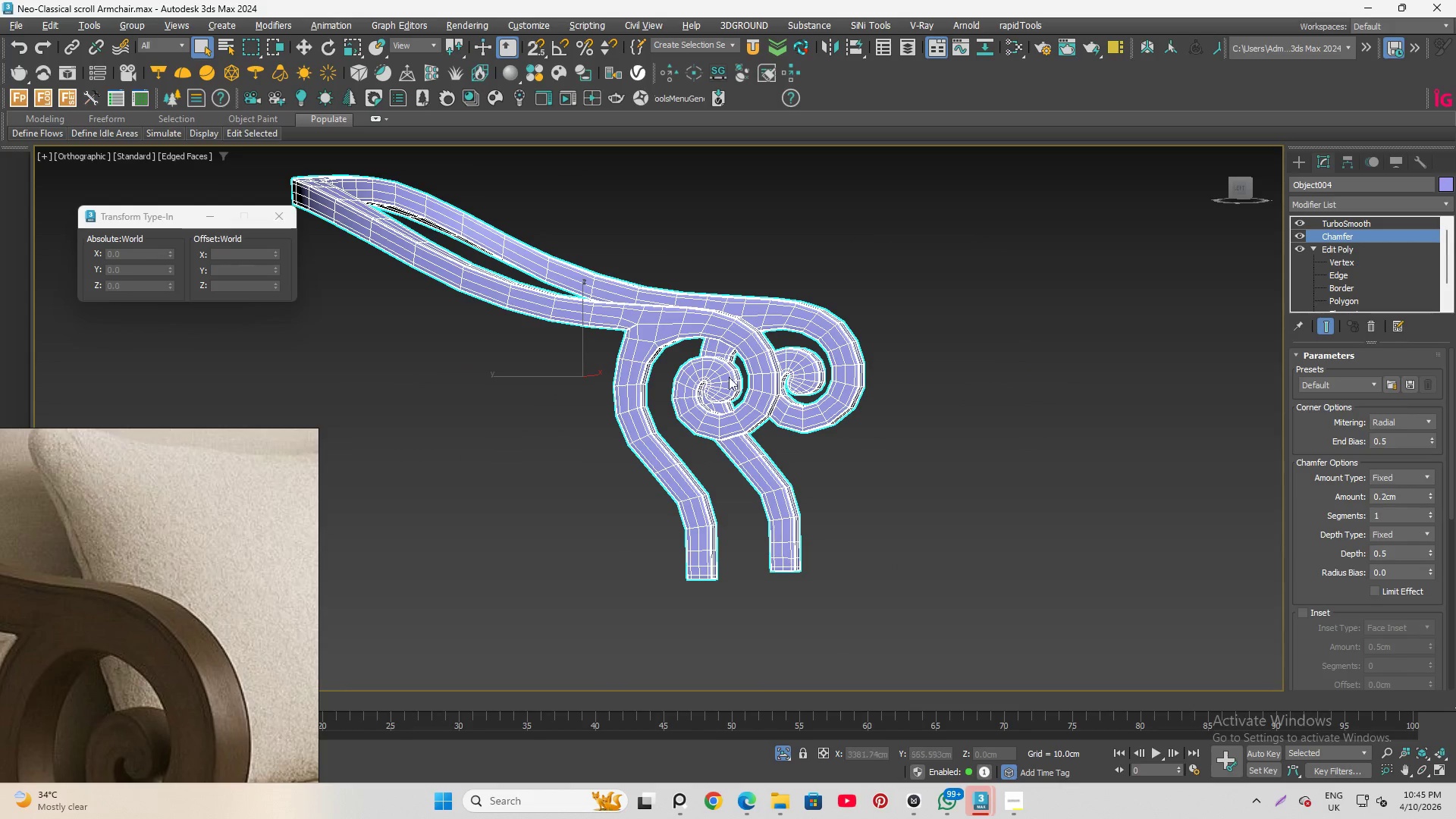 
hold_key(key=AltLeft, duration=1.5)
 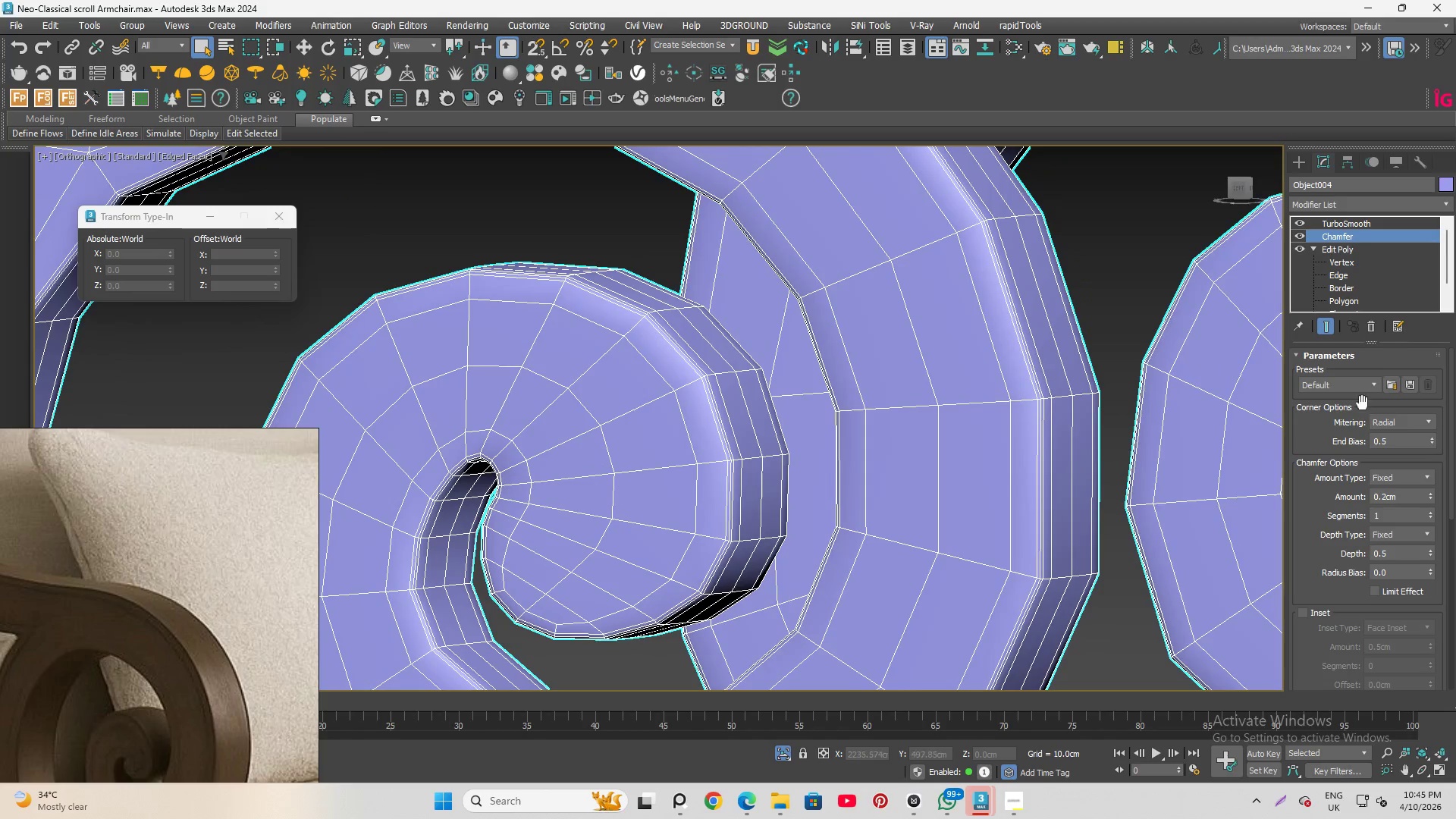 
scroll: coordinate [752, 356], scroll_direction: up, amount: 6.0
 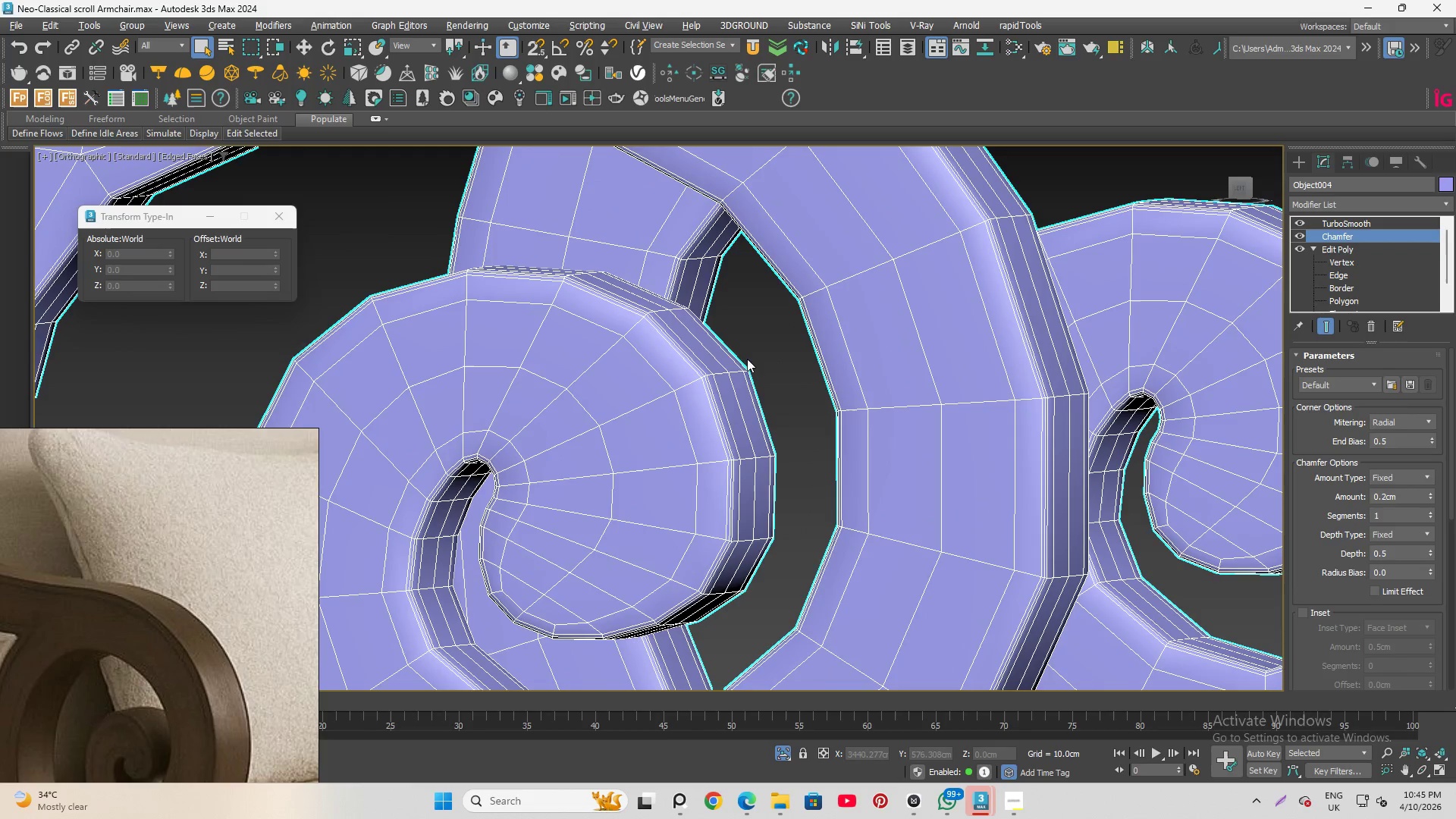 
key(Alt+AltLeft)
 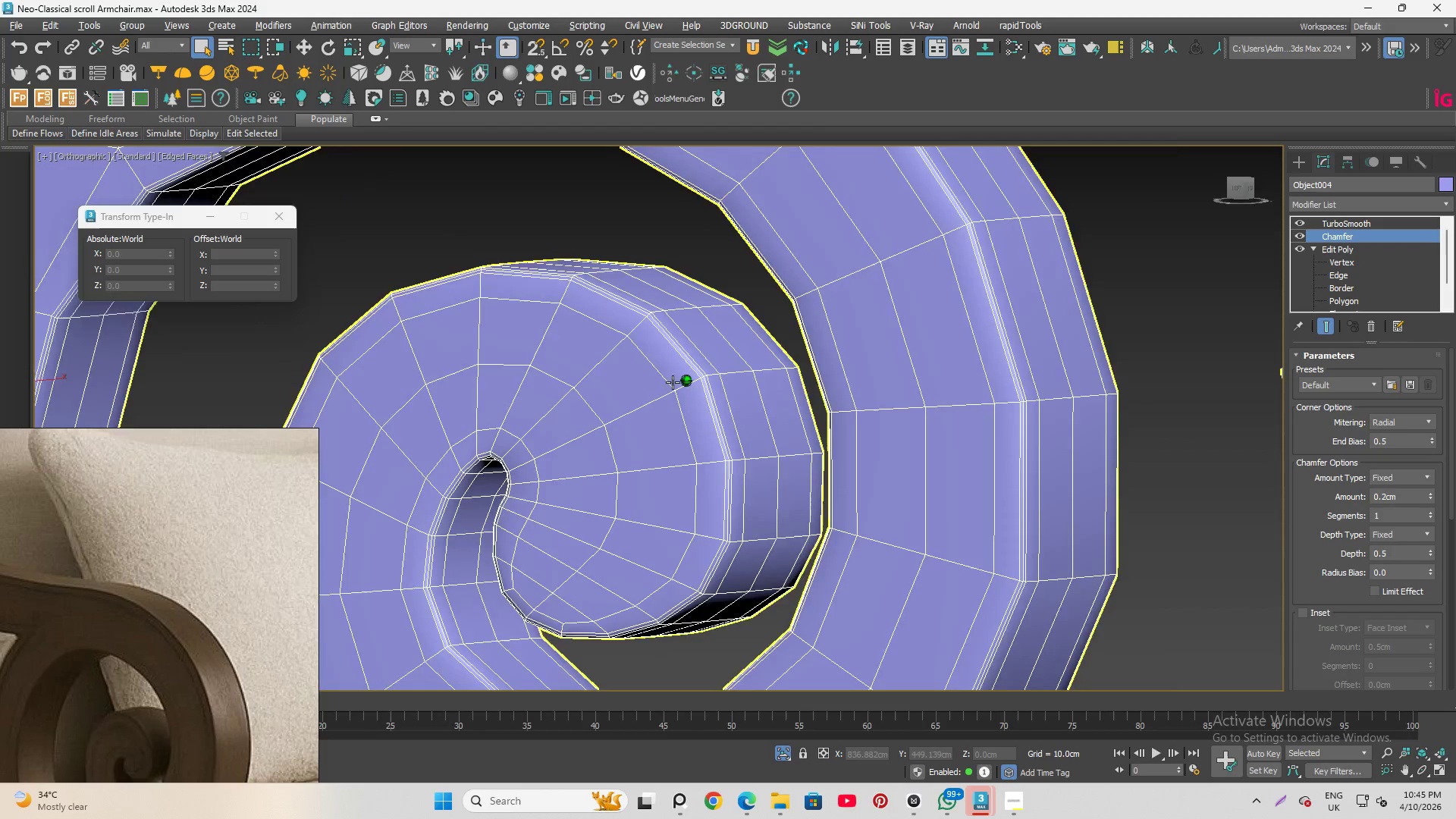 
key(Alt+AltLeft)
 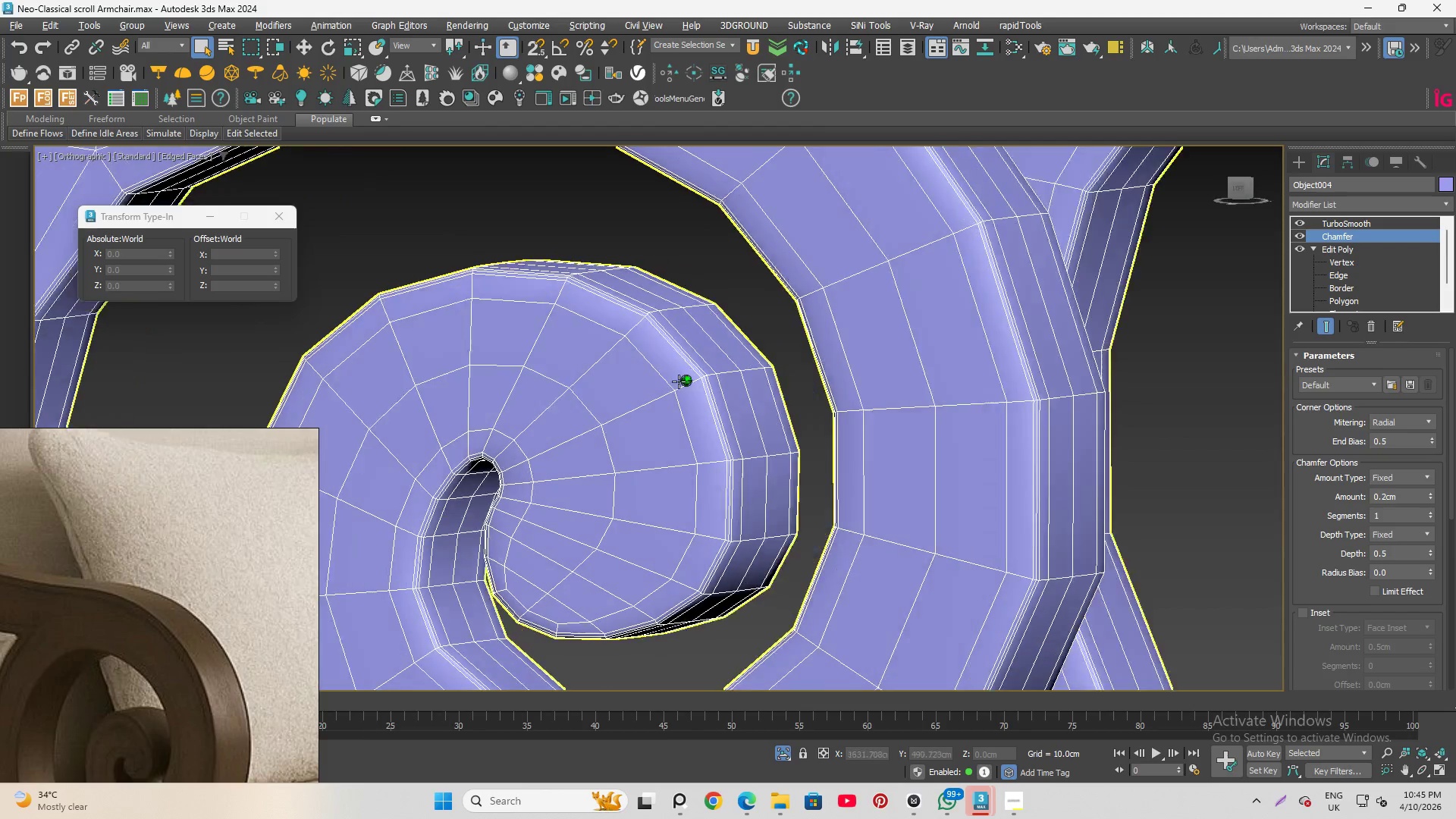 
key(Alt+AltLeft)
 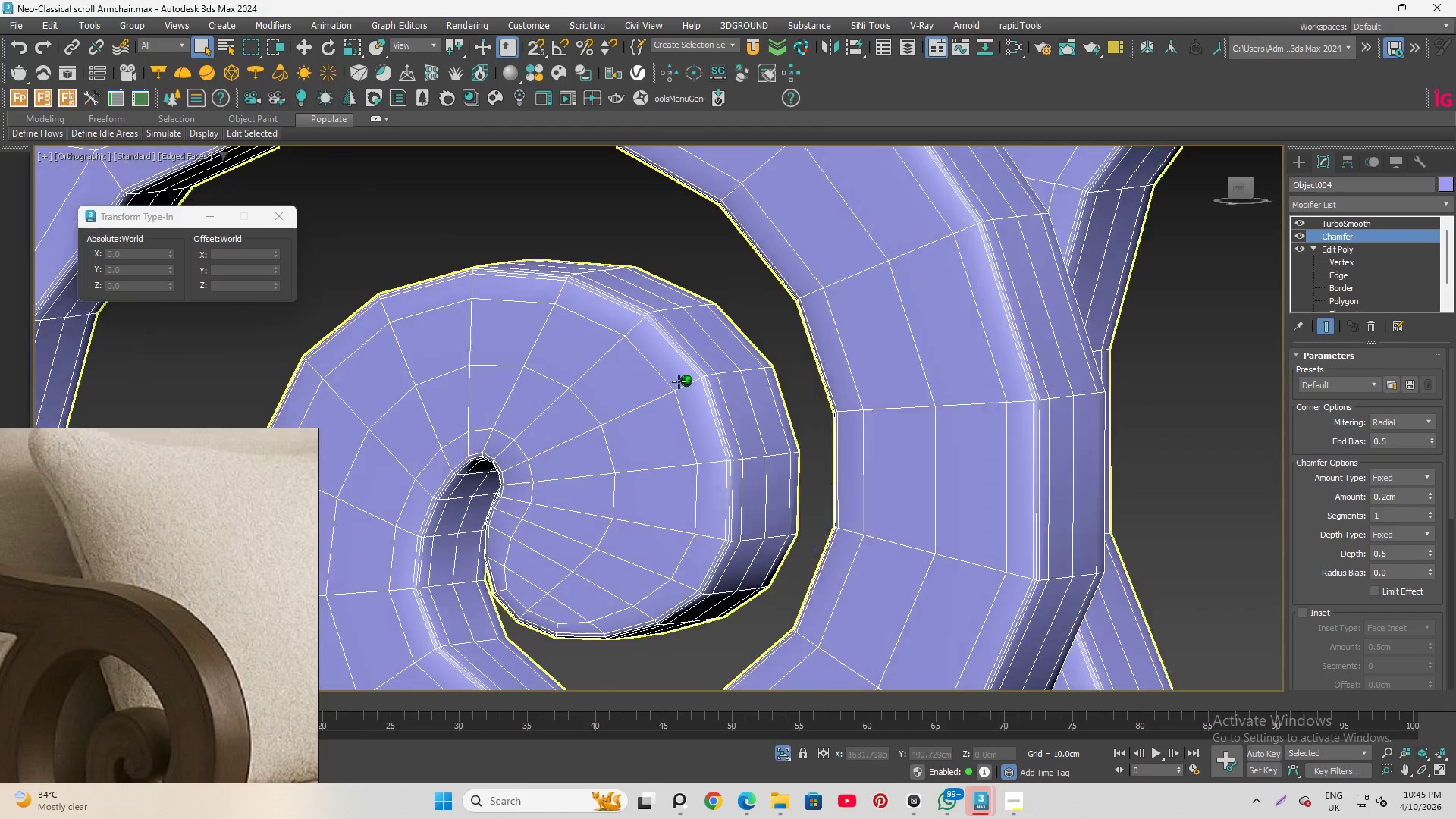 
key(Alt+AltLeft)
 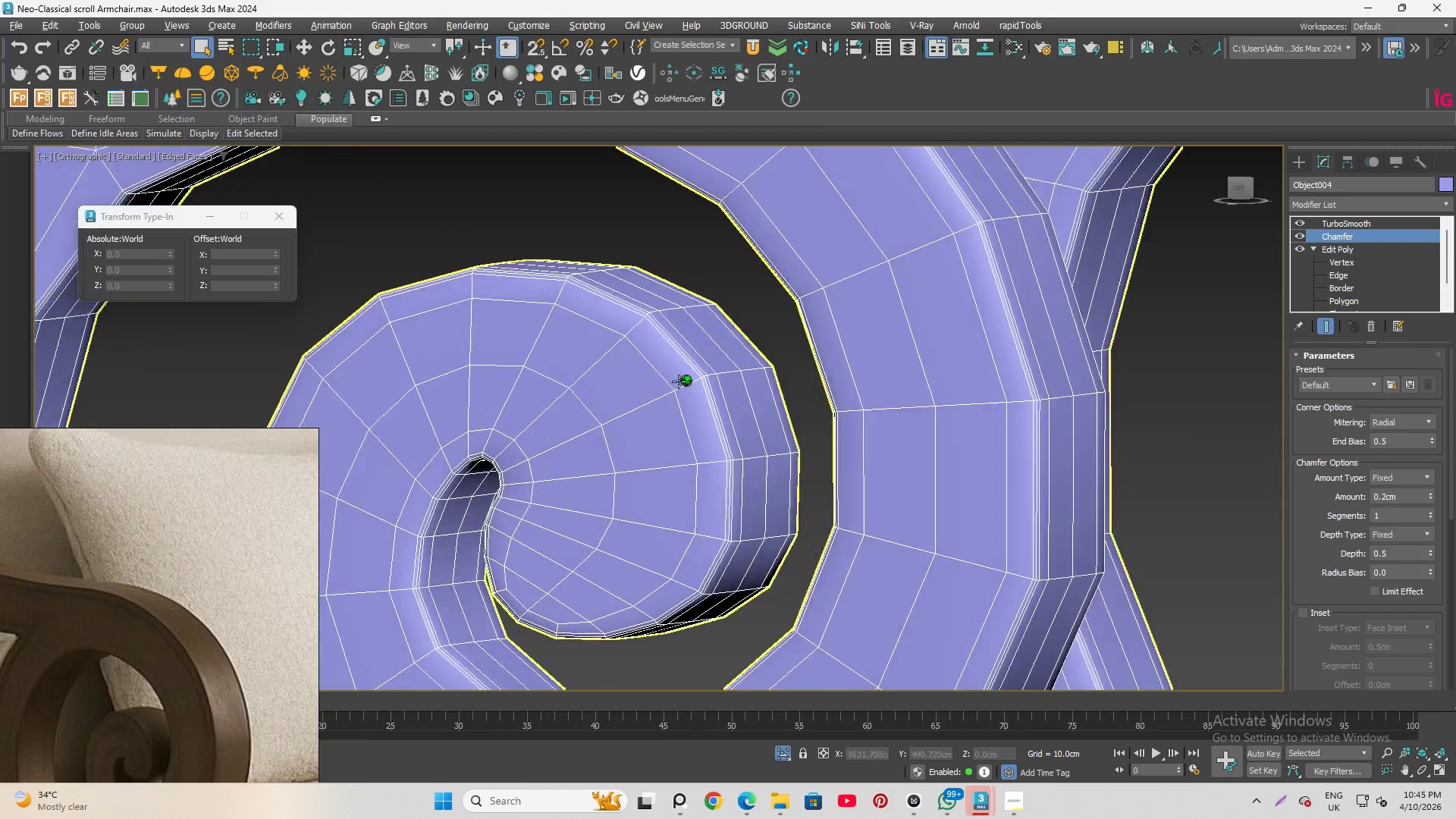 
key(Alt+AltLeft)
 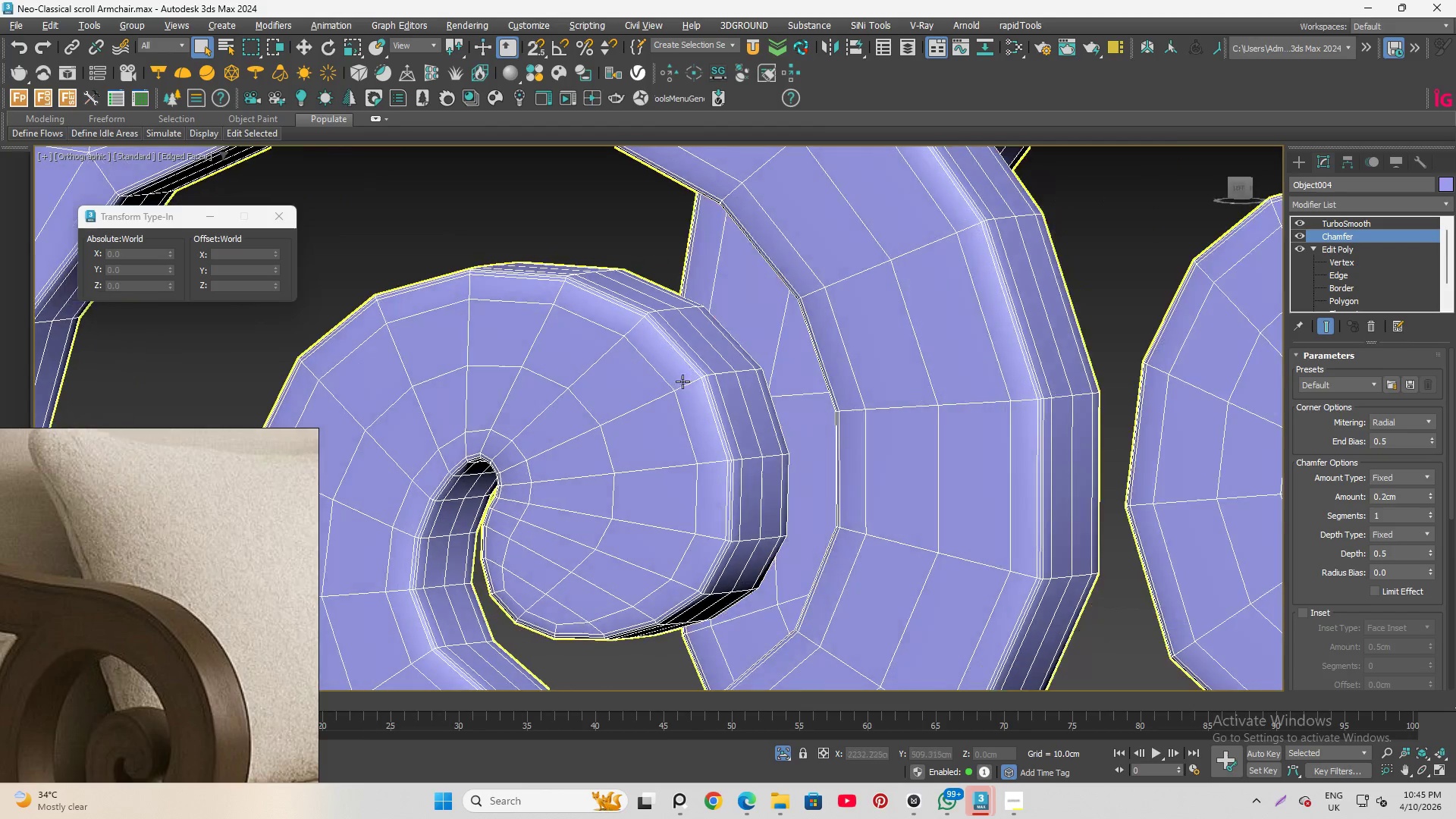 
key(Alt+AltLeft)
 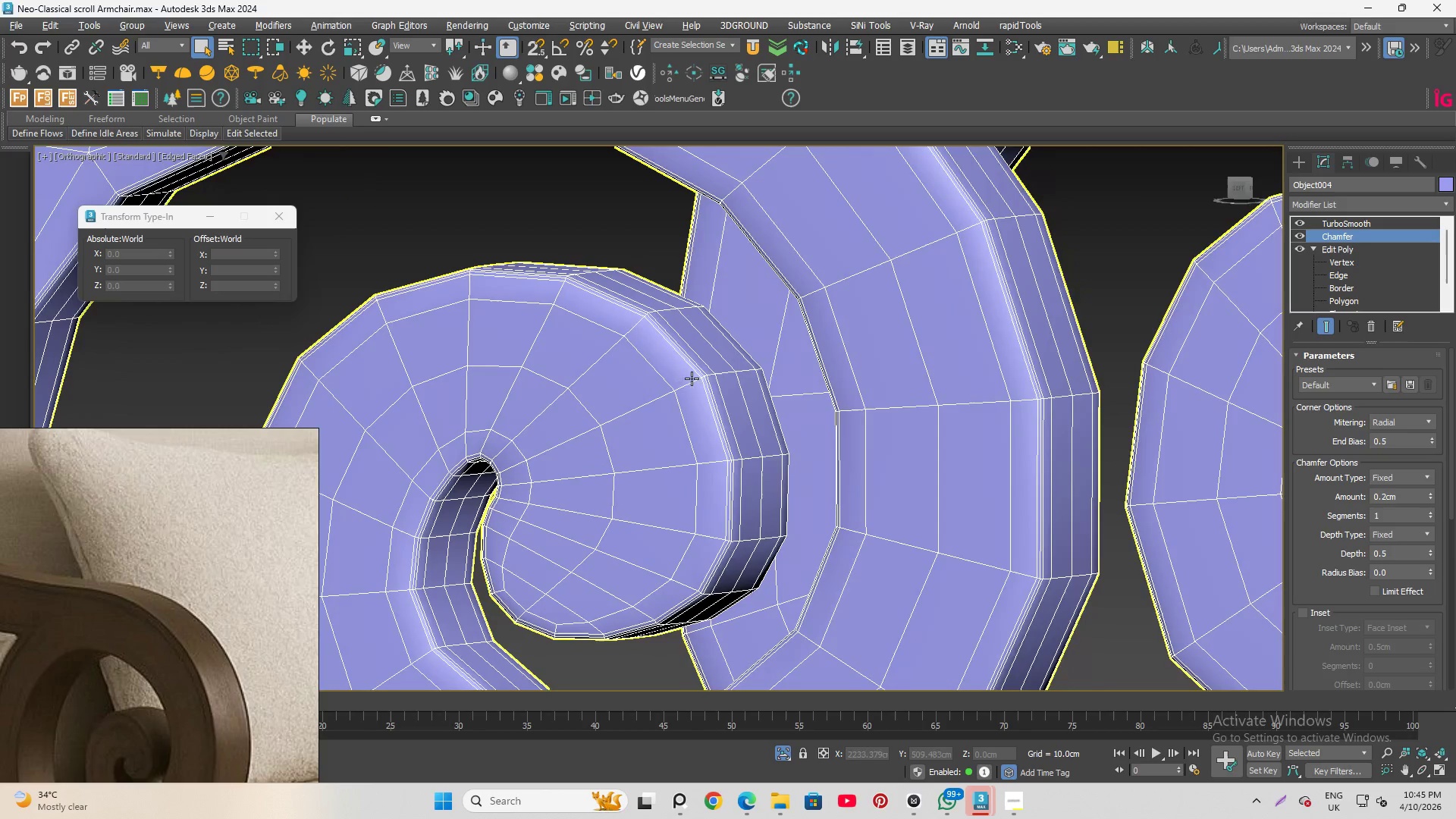 
key(Alt+AltLeft)
 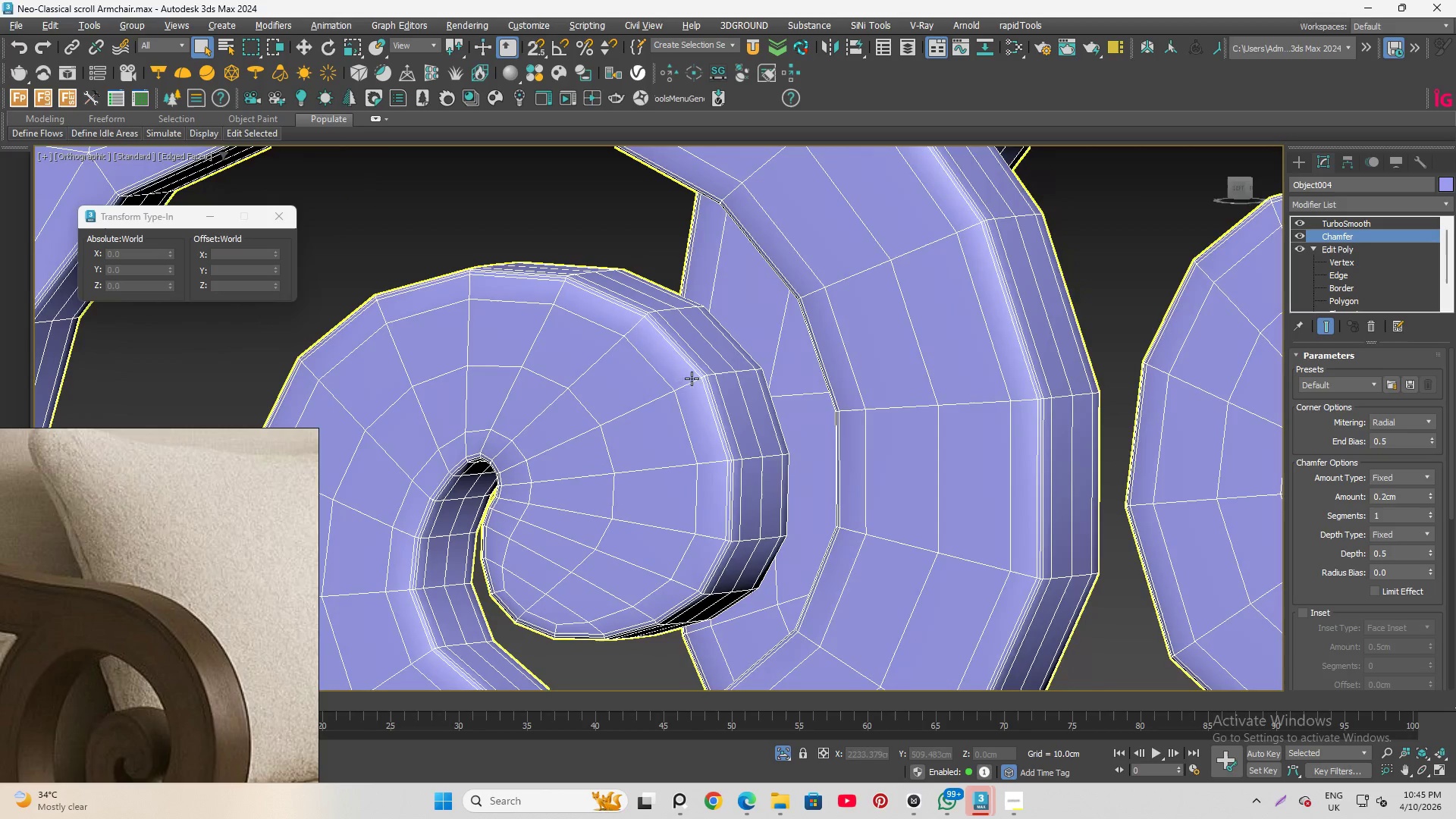 
key(Alt+AltLeft)
 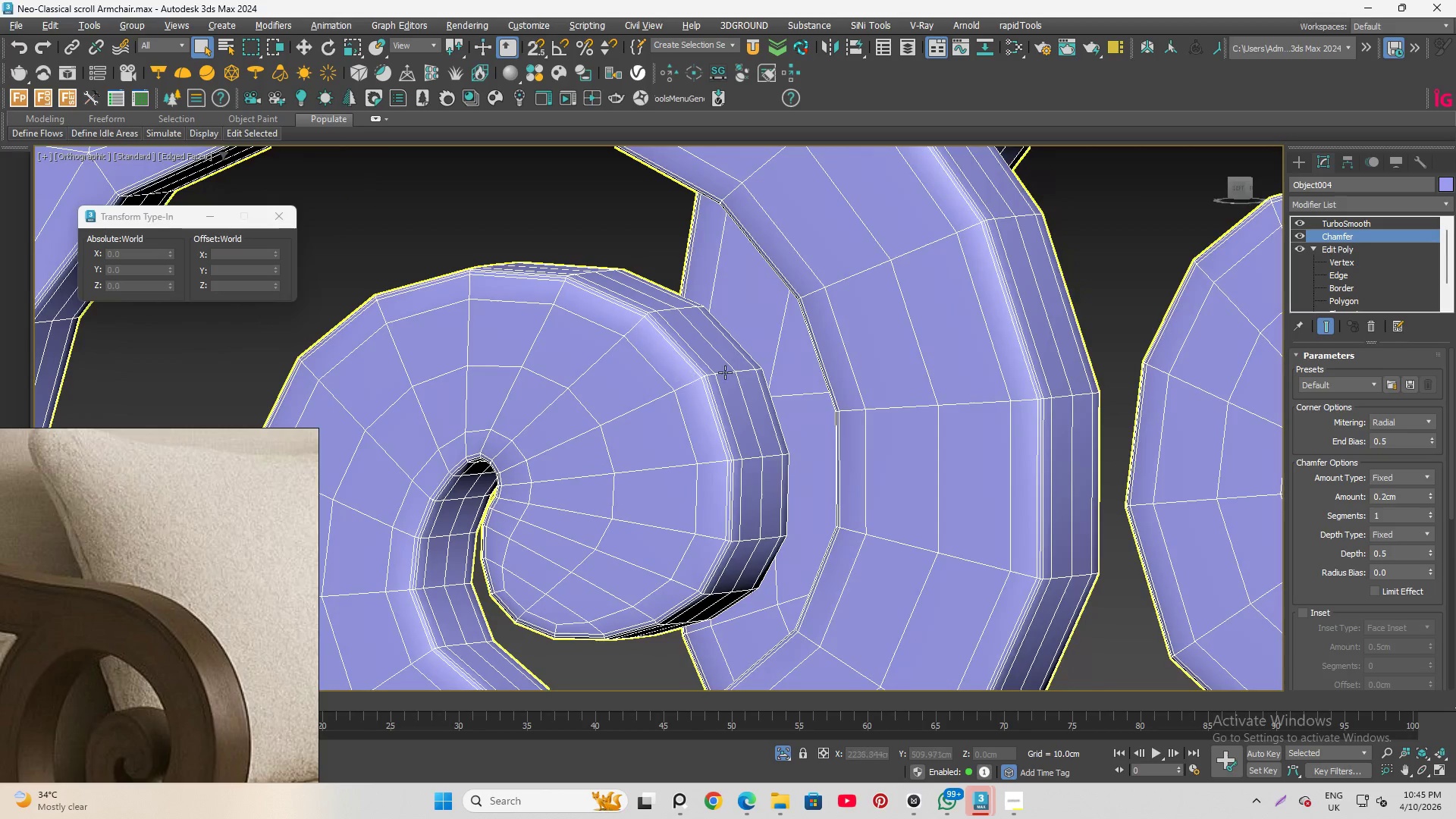 
key(Alt+AltLeft)
 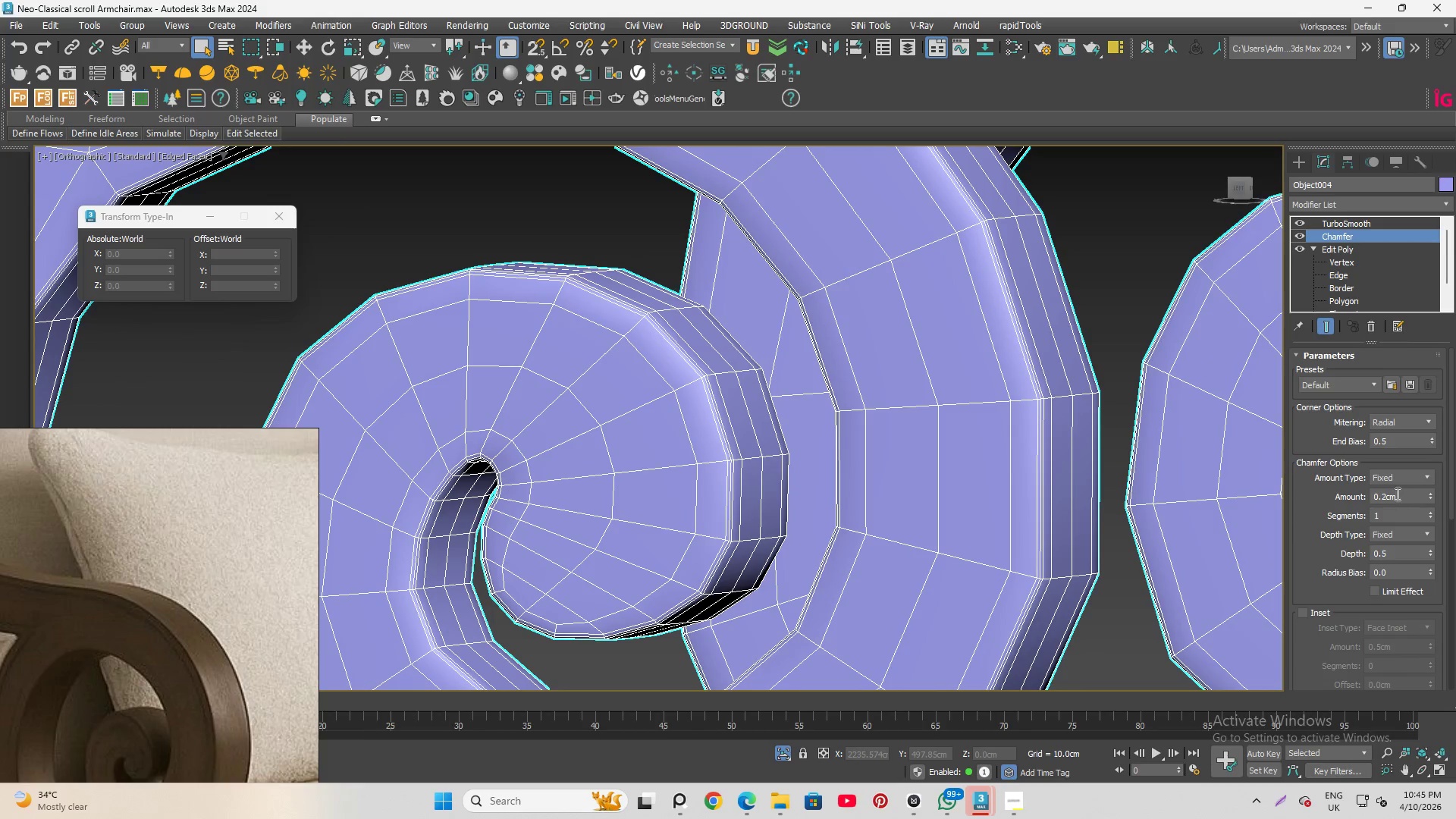 
left_click_drag(start_coordinate=[1399, 497], to_coordinate=[1229, 464])
 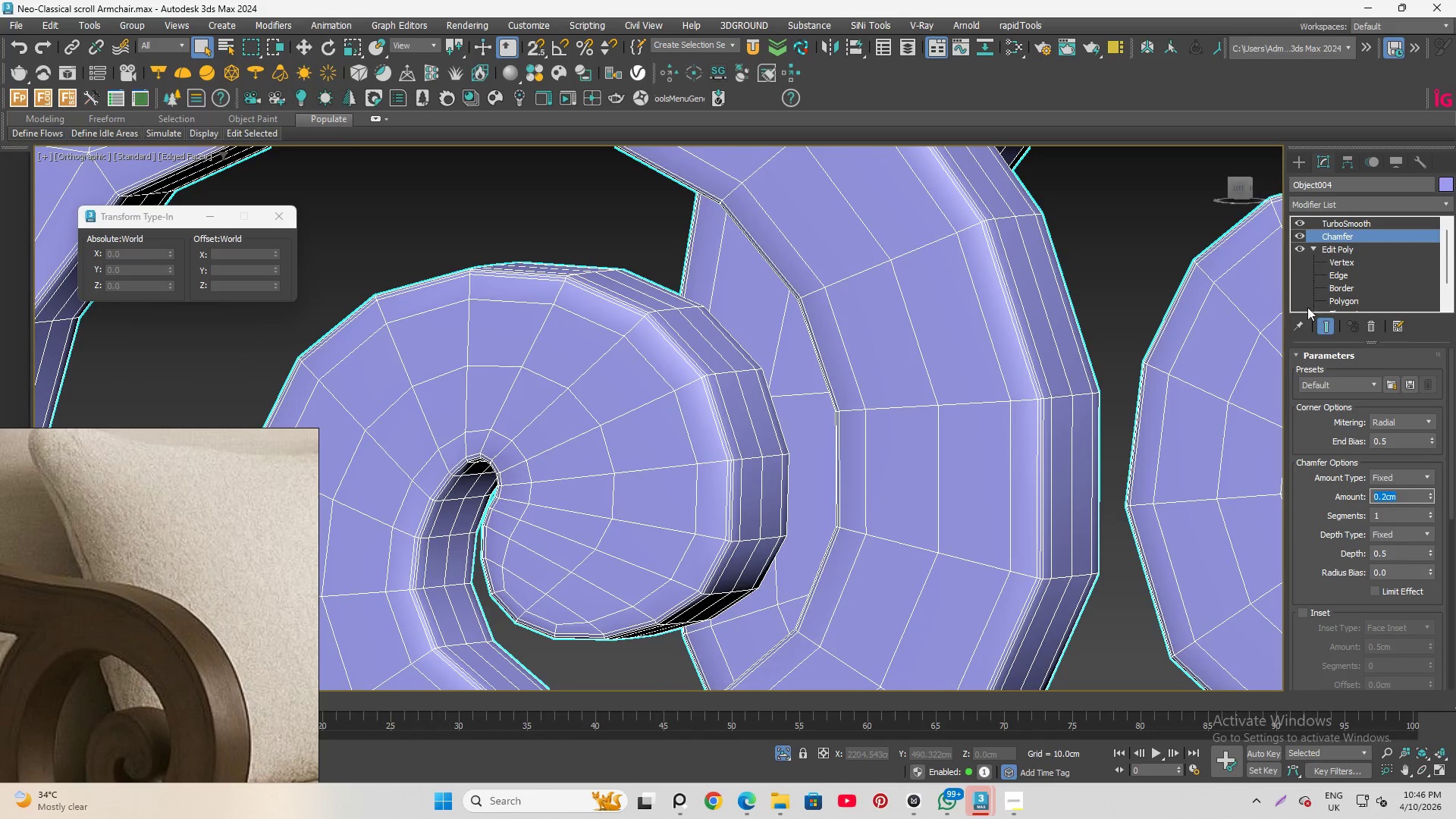 
left_click([1303, 235])
 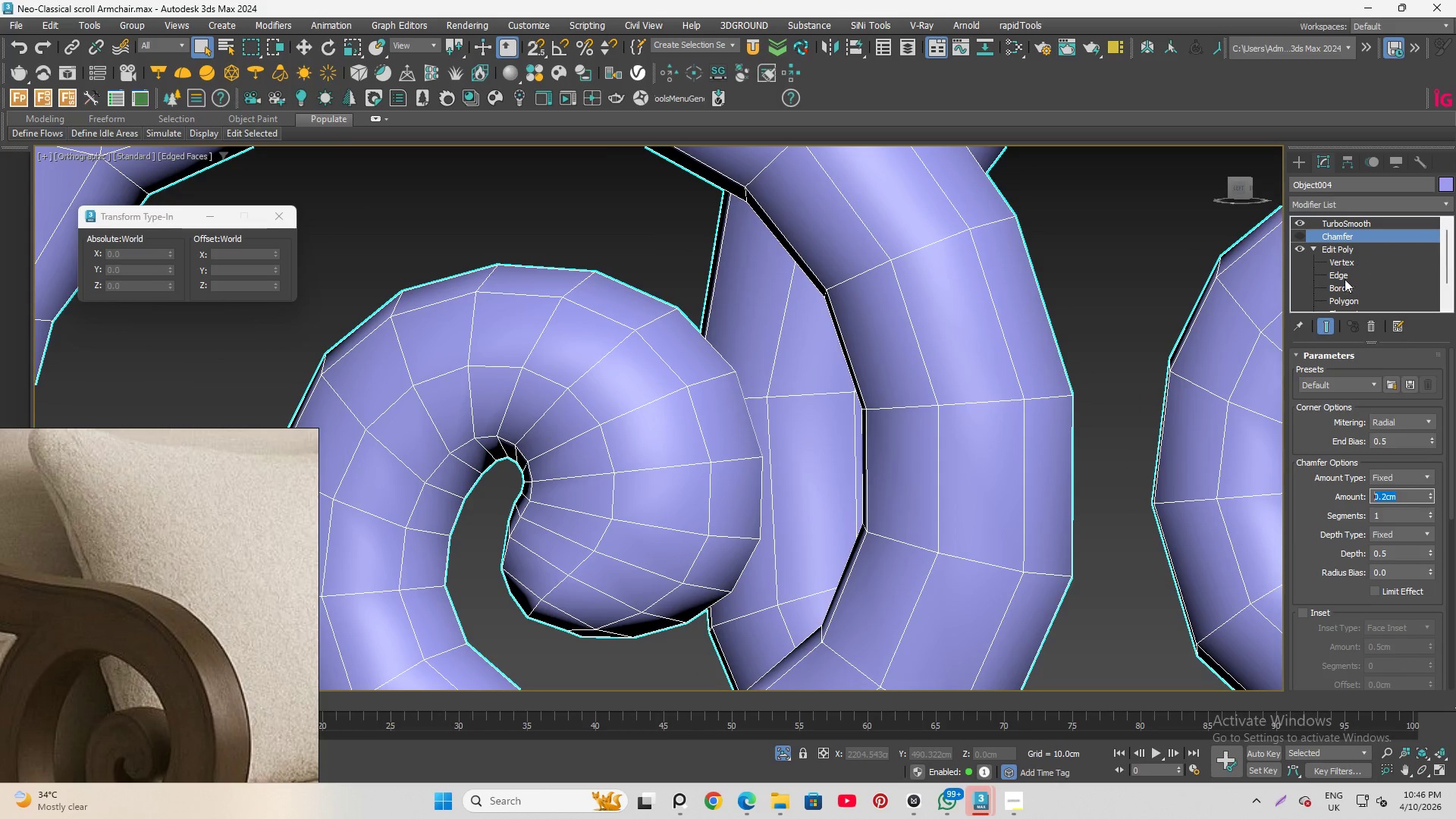 
left_click([1342, 278])
 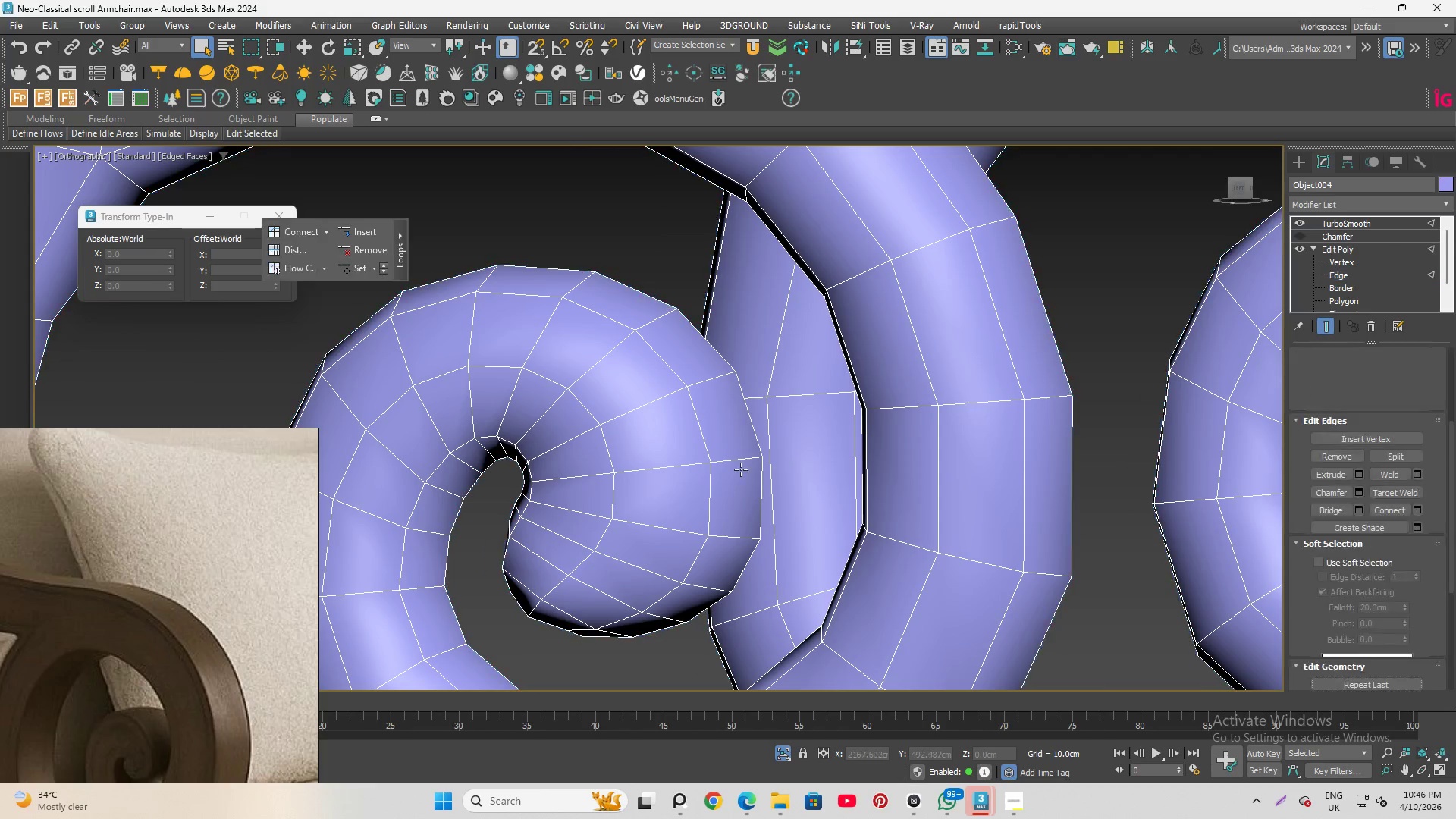 
scroll: coordinate [749, 493], scroll_direction: down, amount: 3.0
 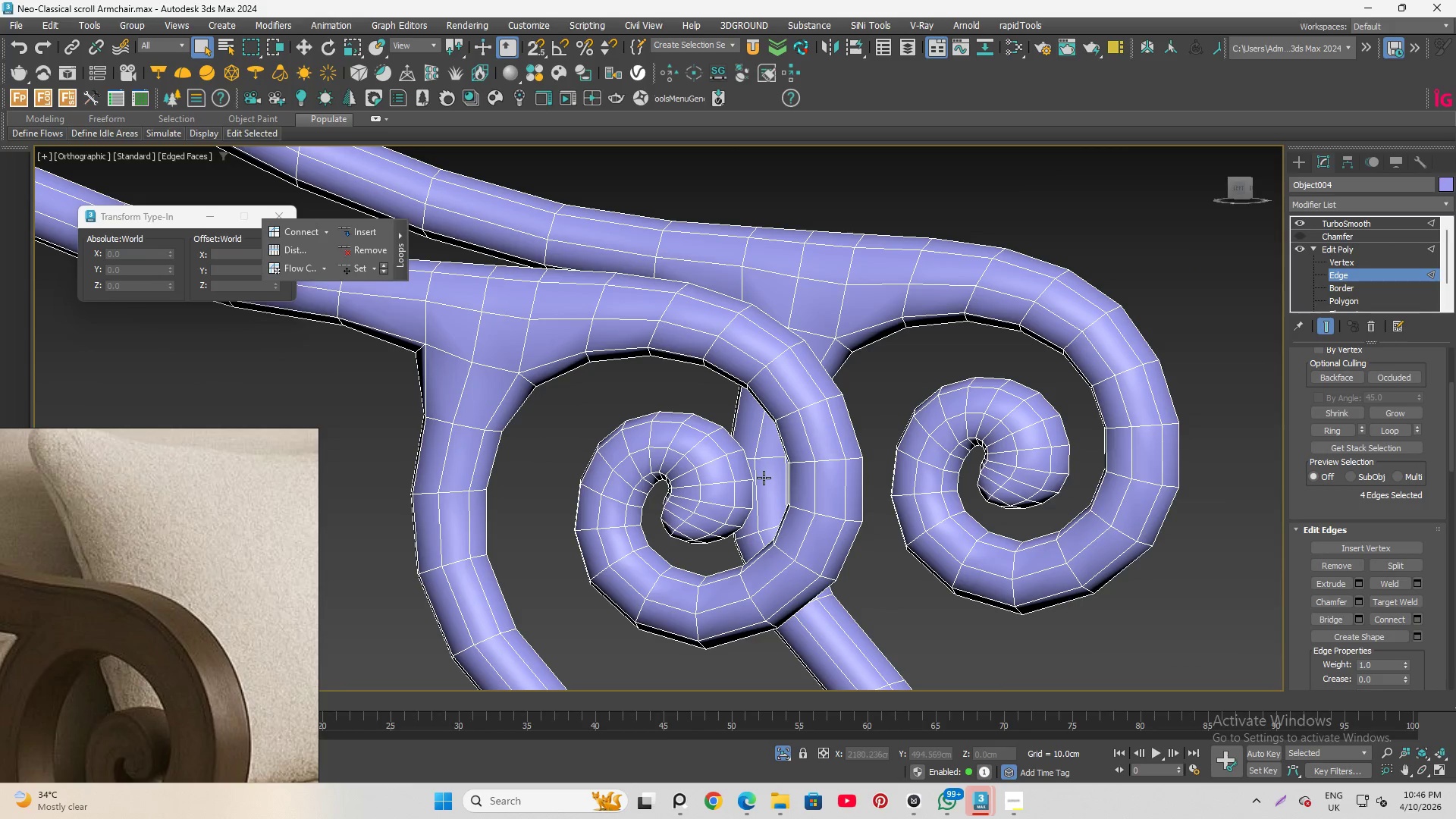 
key(F4)
 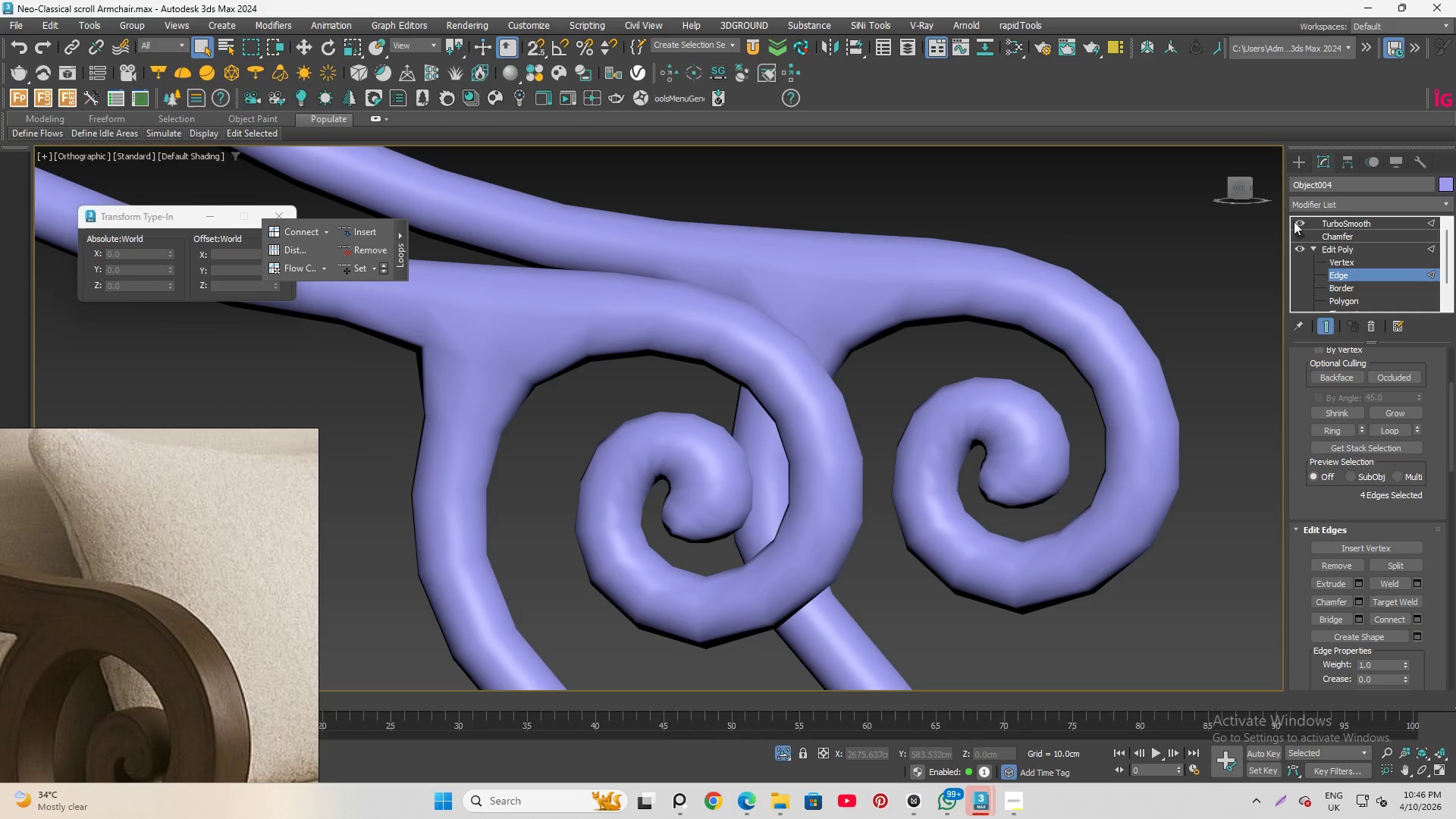 
left_click([1299, 223])
 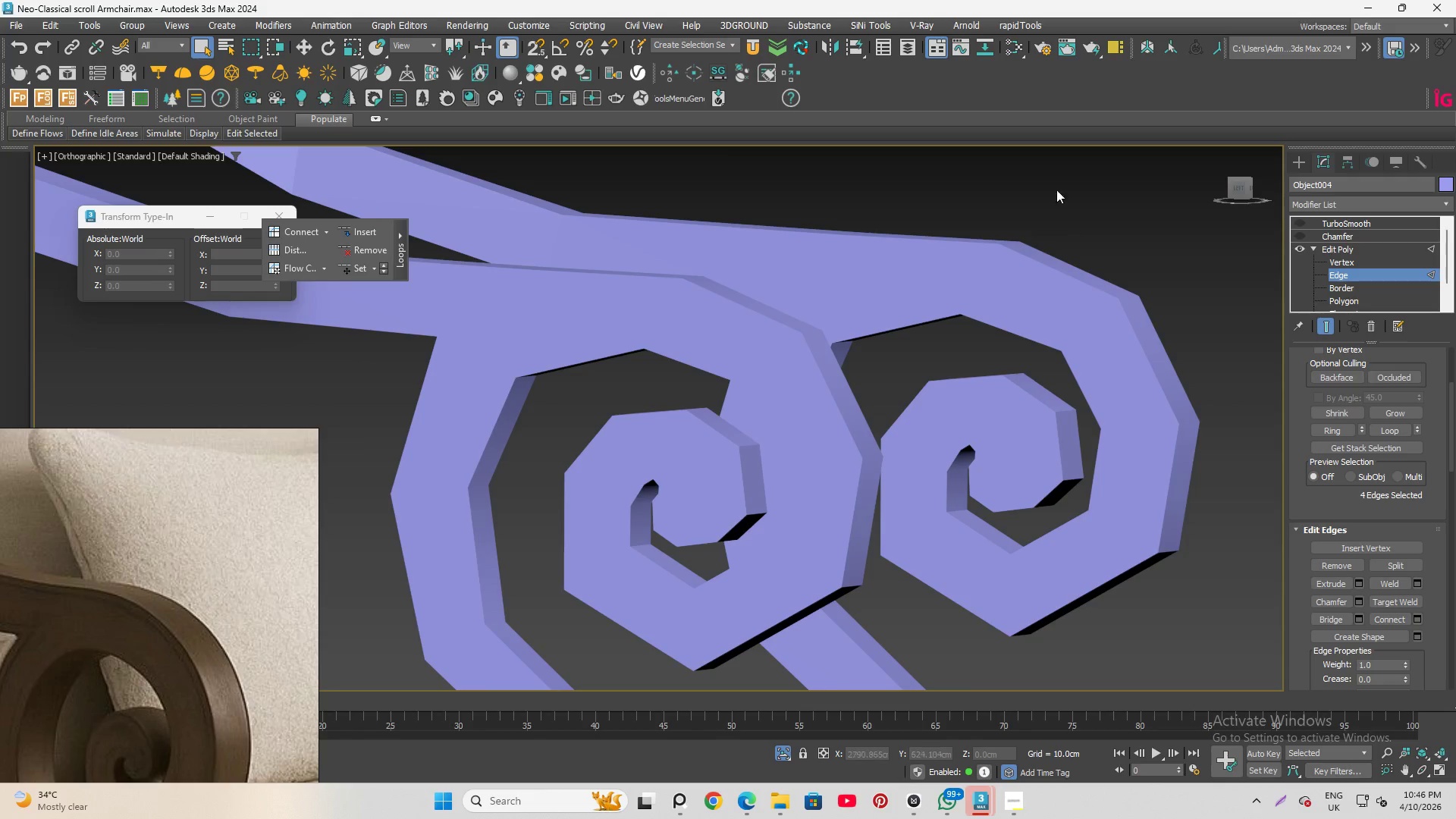 
key(F4)
 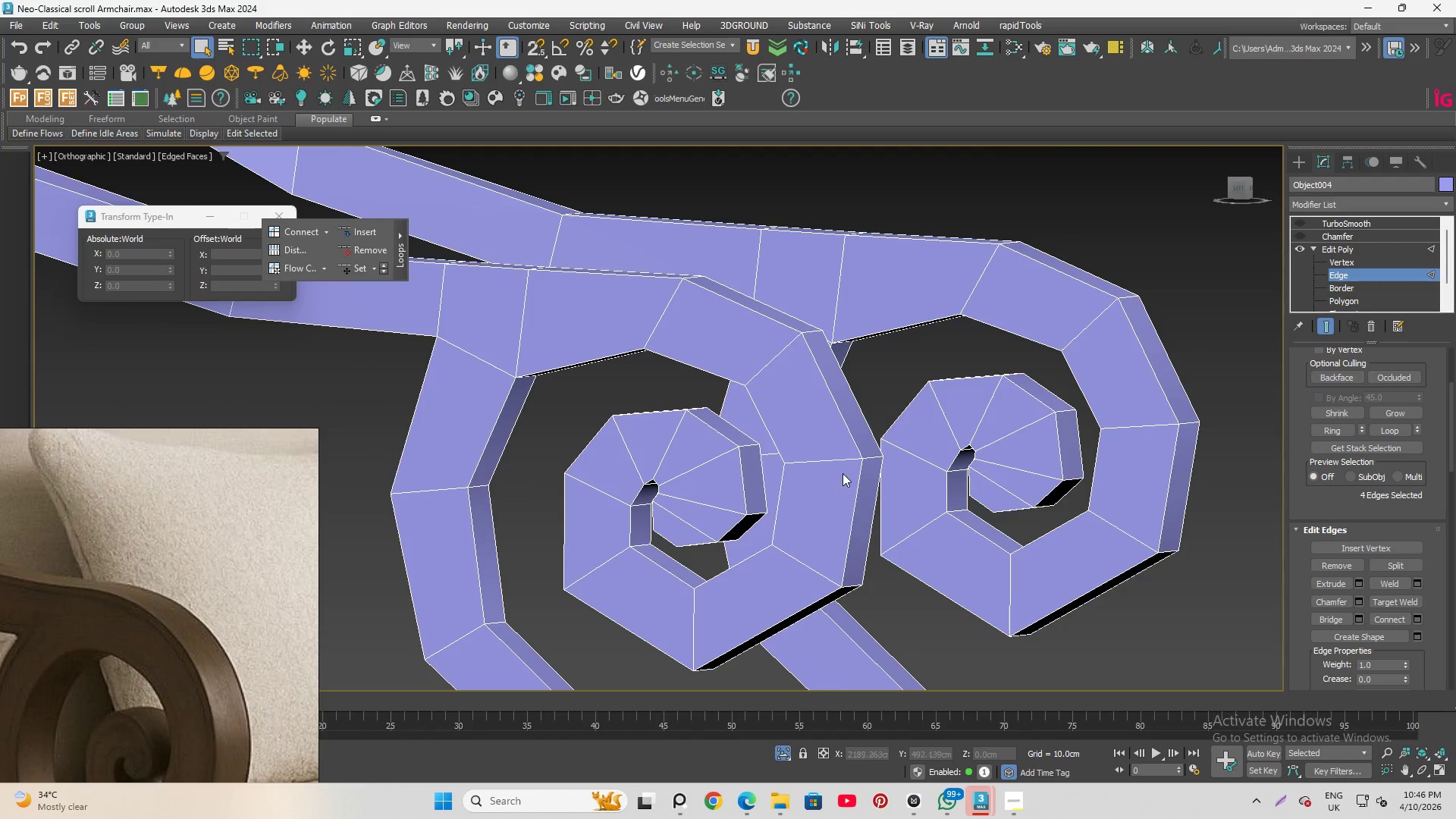 
left_click([821, 454])
 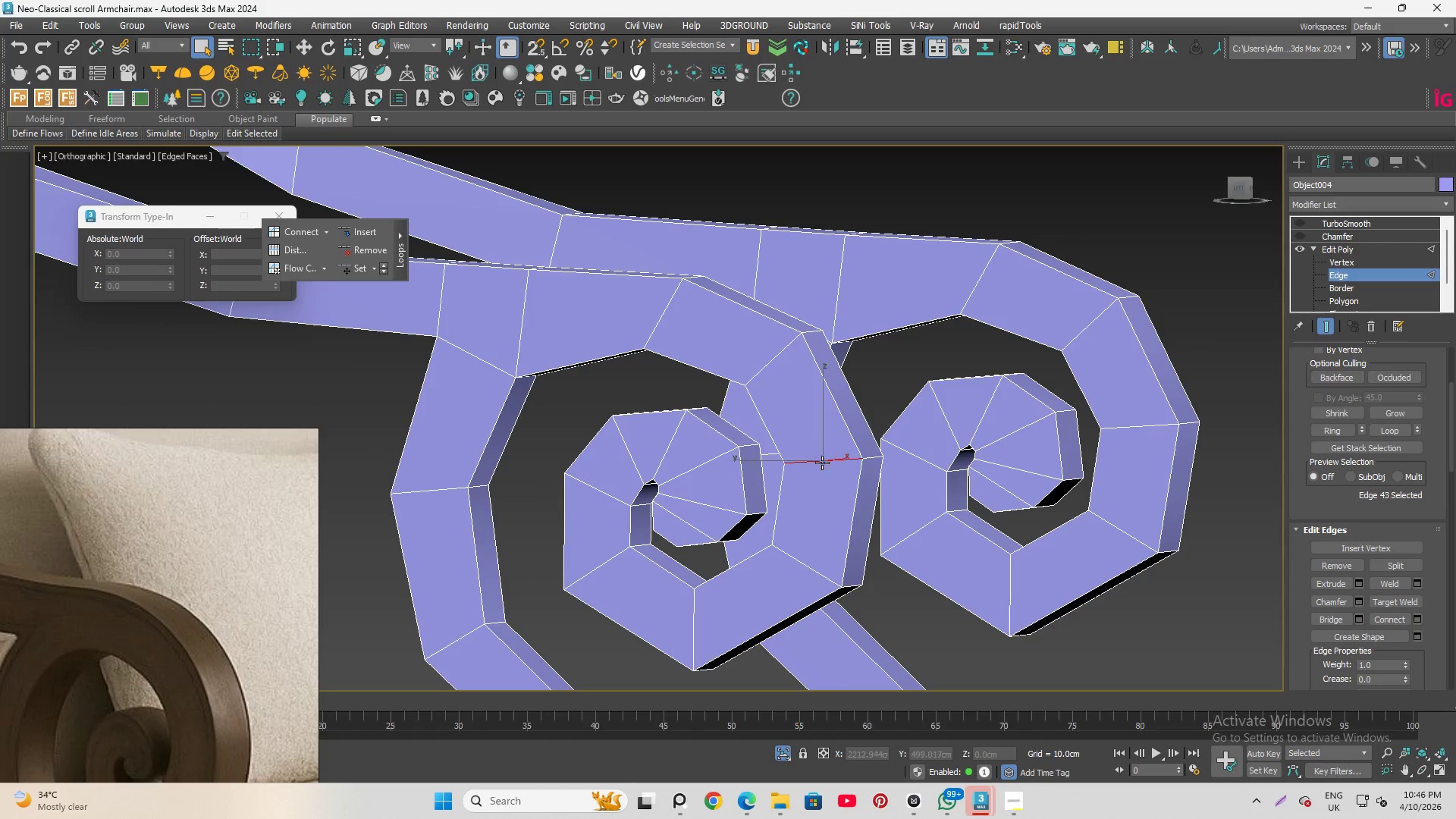 
hold_key(key=AltLeft, duration=0.67)
 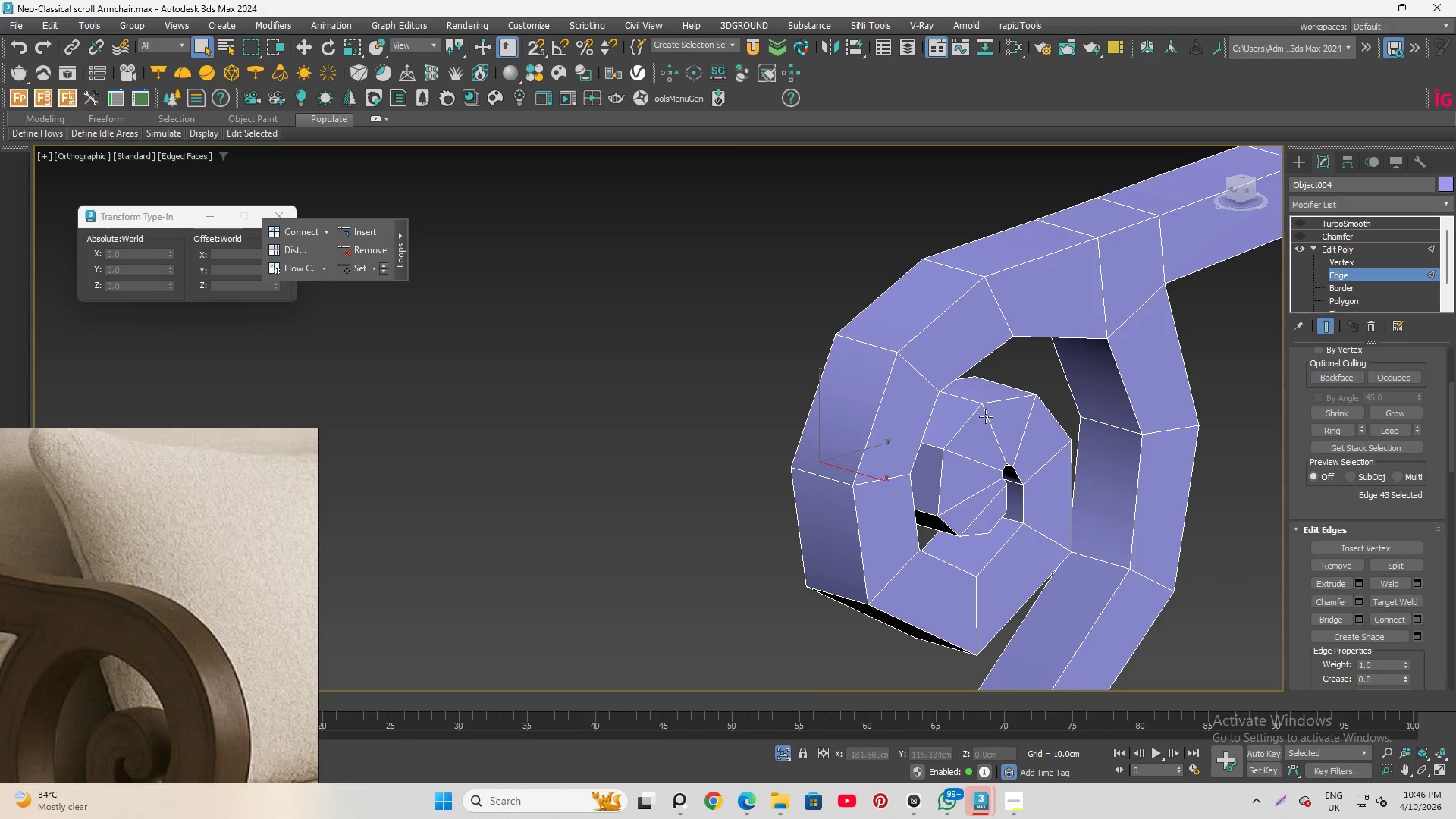 
hold_key(key=ControlLeft, duration=1.41)
left_click([906, 376])
 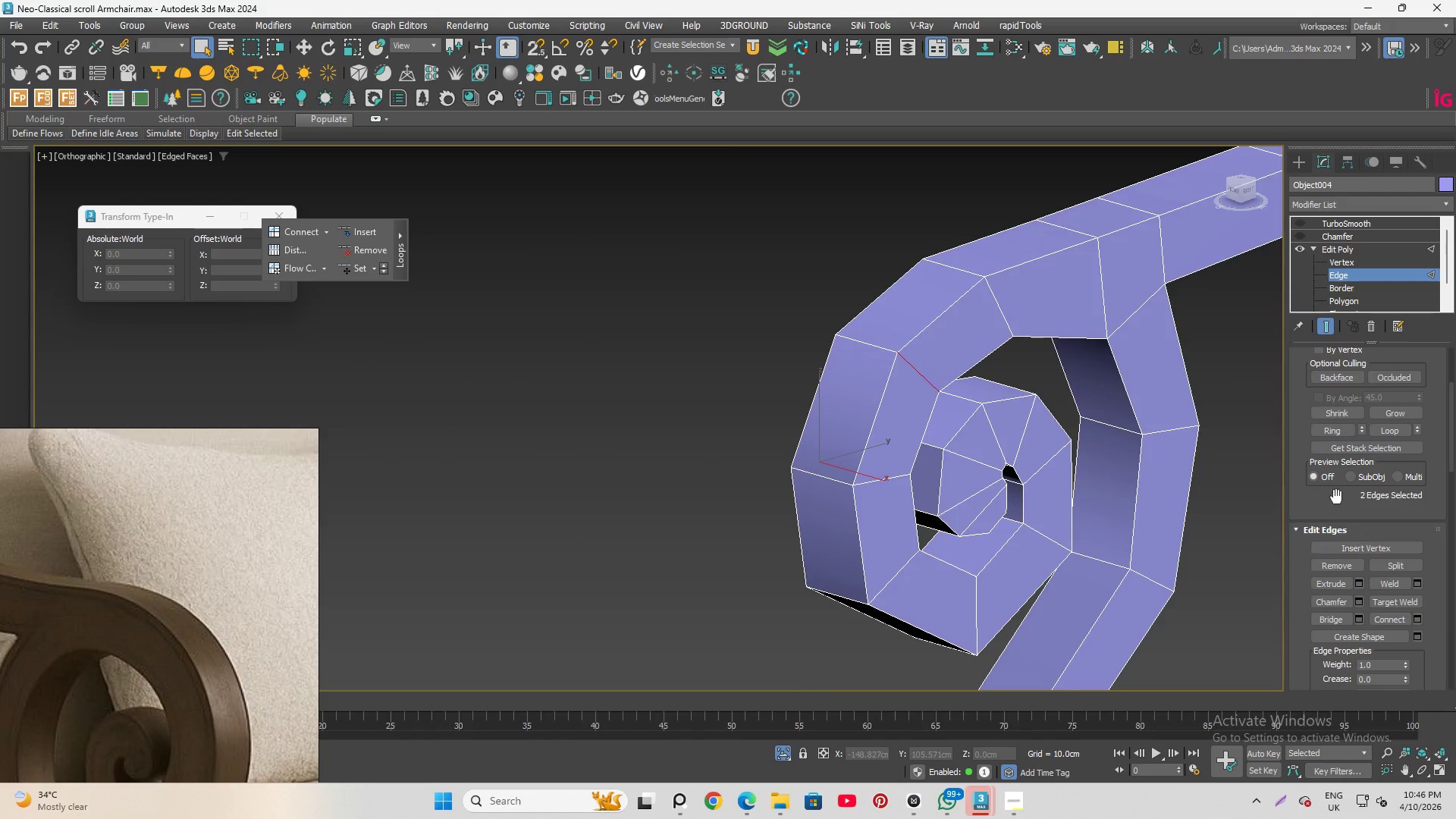 
left_click([1340, 424])
 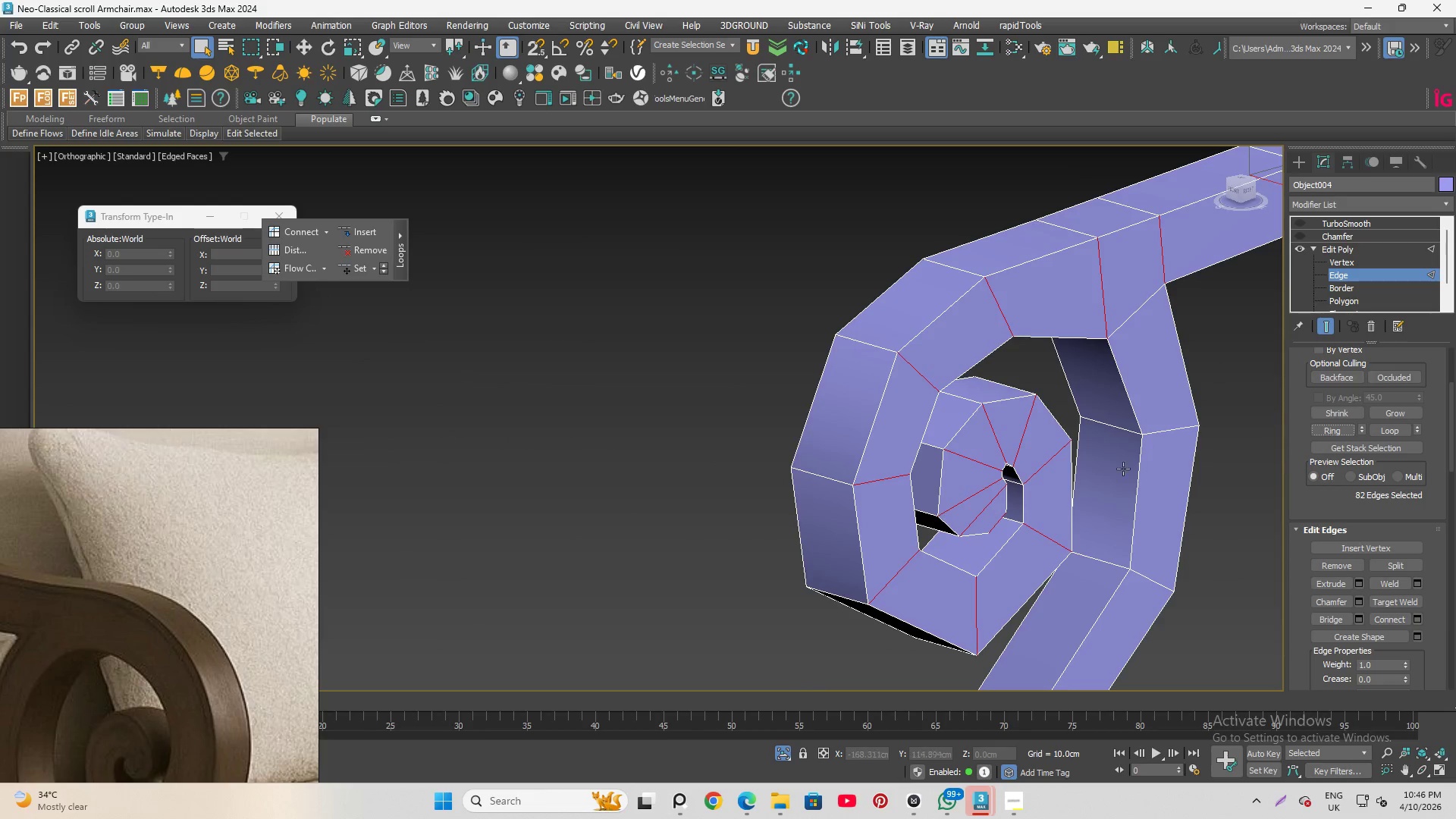 
scroll: coordinate [856, 434], scroll_direction: down, amount: 4.0
 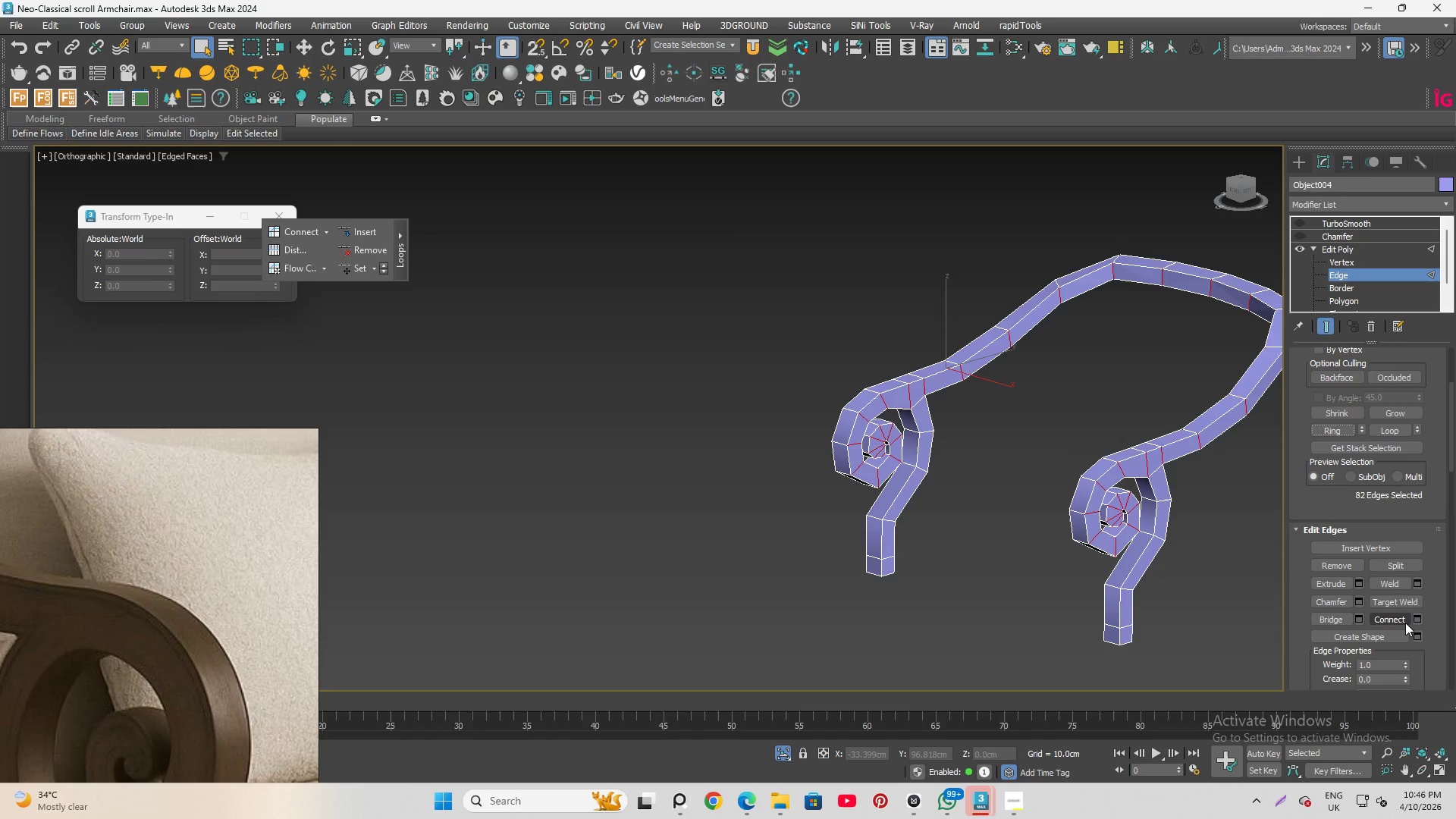 
left_click([1403, 620])
 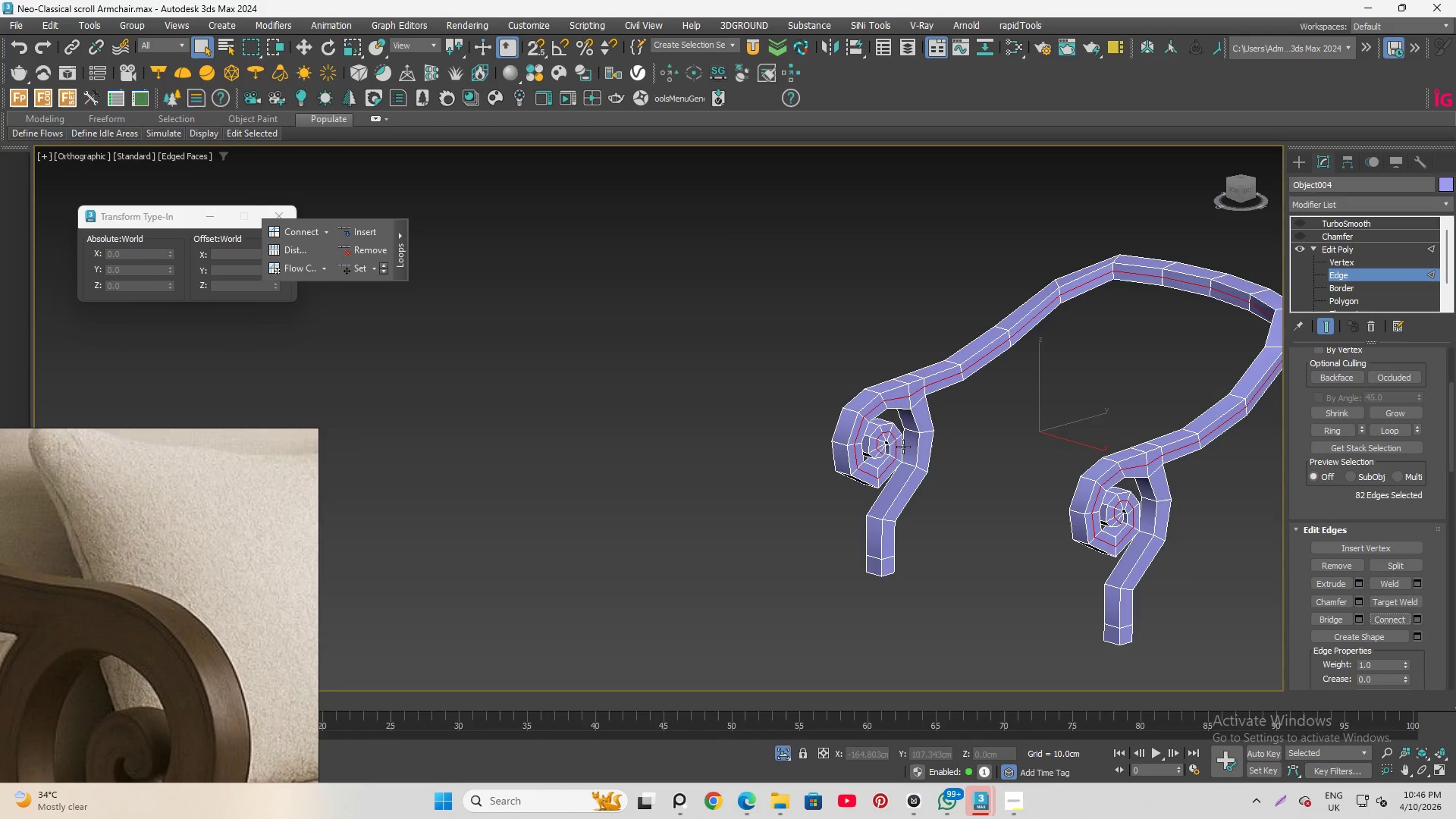 
scroll: coordinate [919, 407], scroll_direction: up, amount: 3.0
 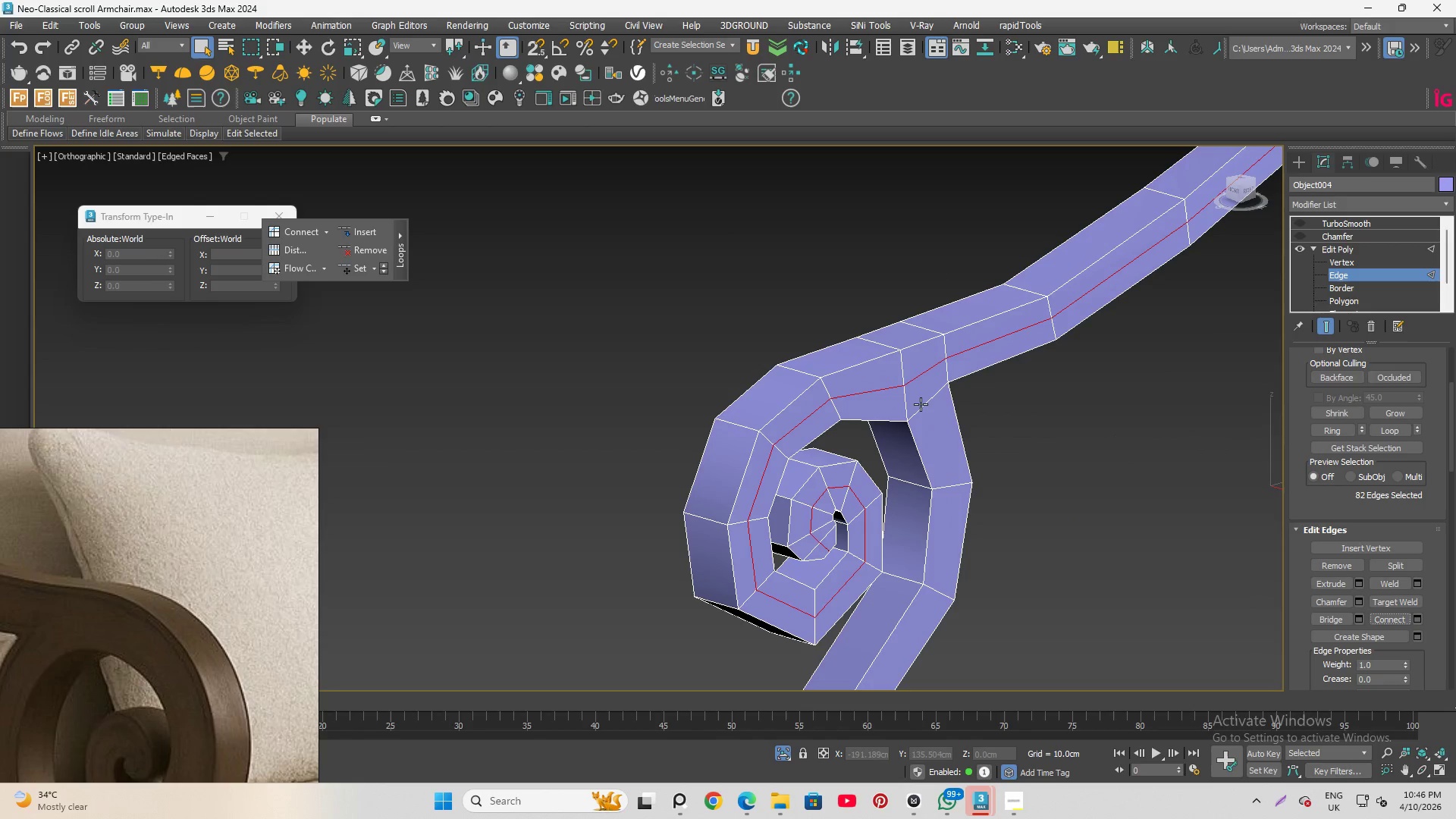 
key(Control+Z)
 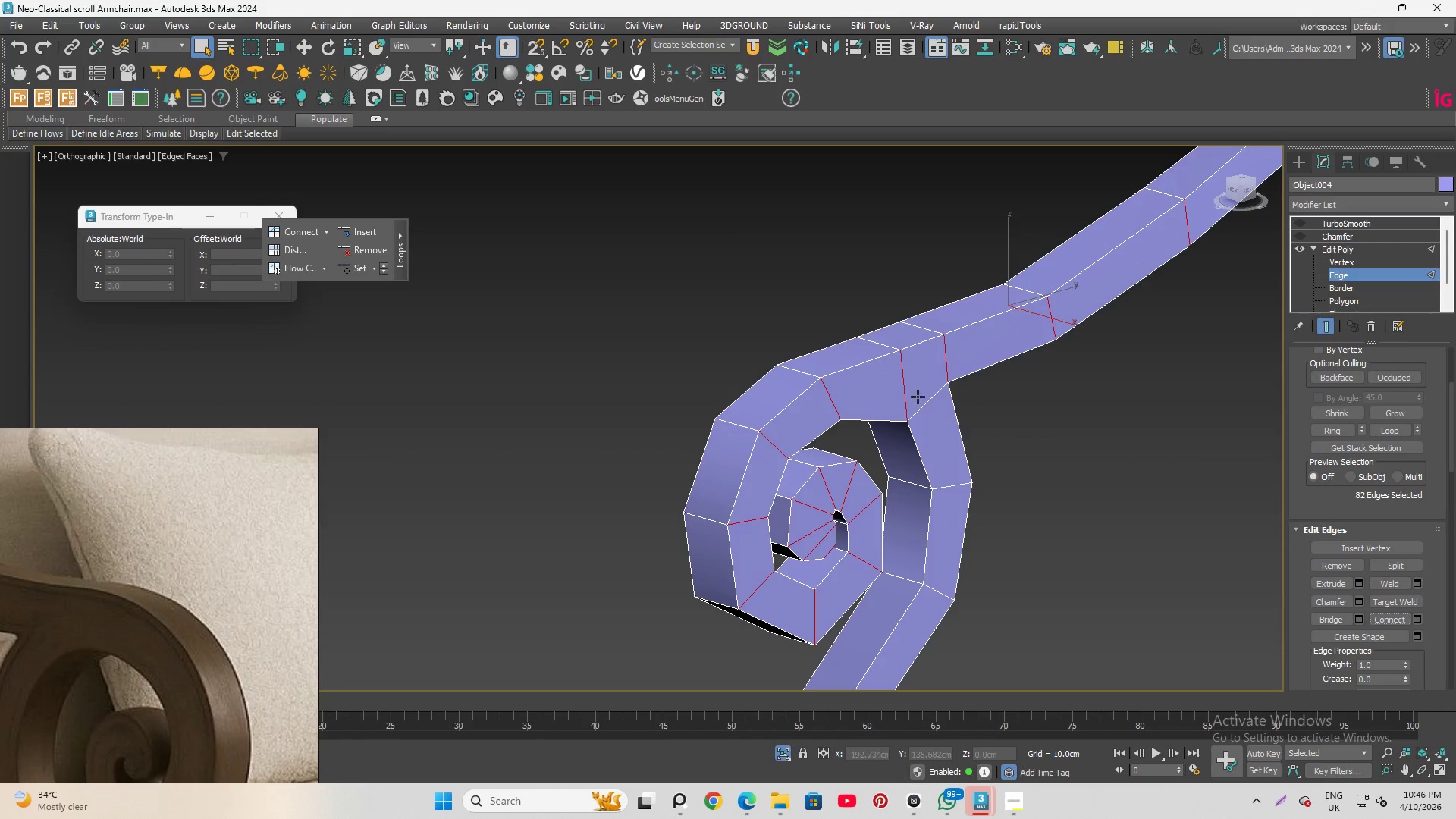 
hold_key(key=ControlLeft, duration=0.66)
left_click([921, 400])
 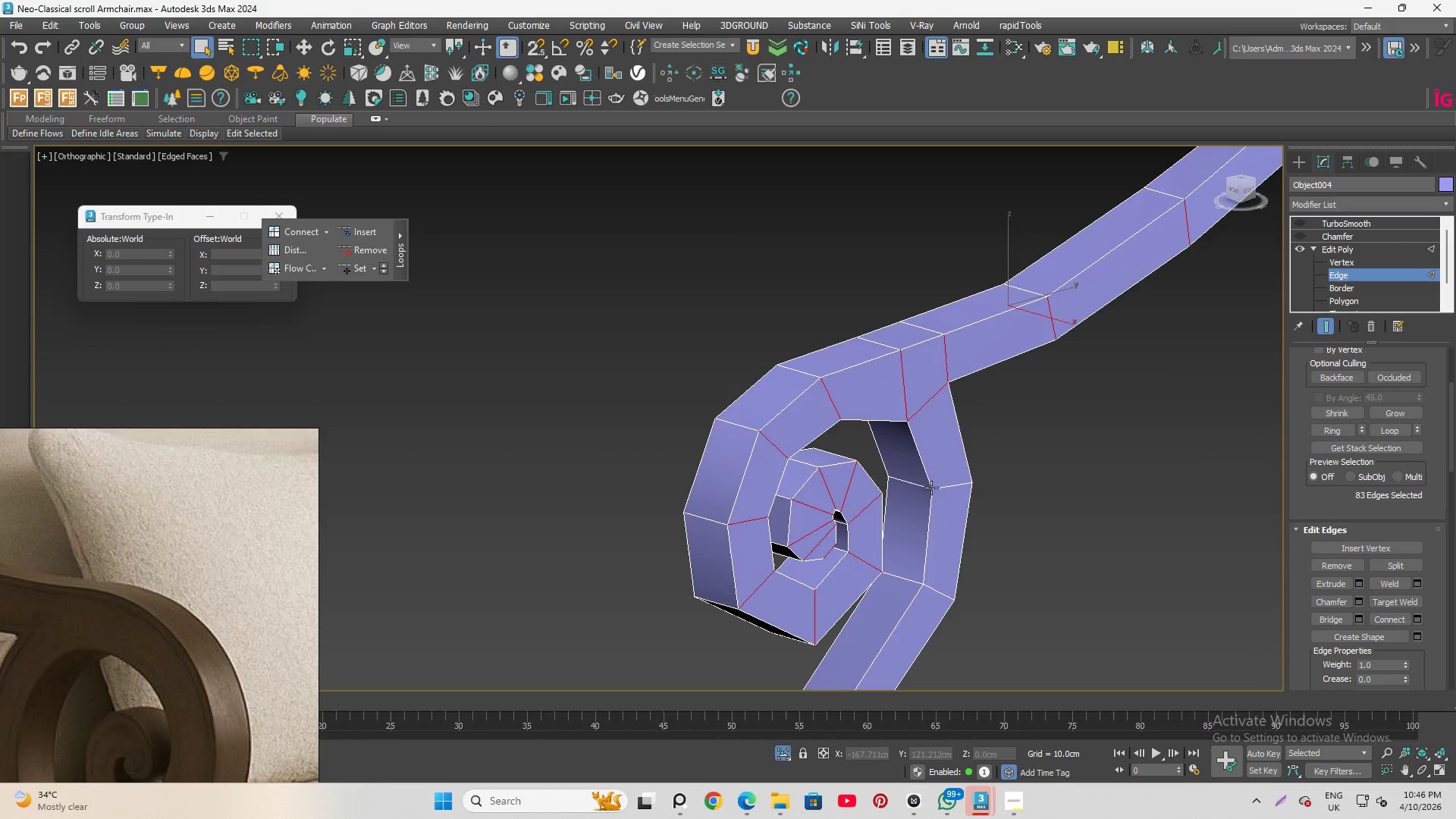 
hold_key(key=AltLeft, duration=1.2)
 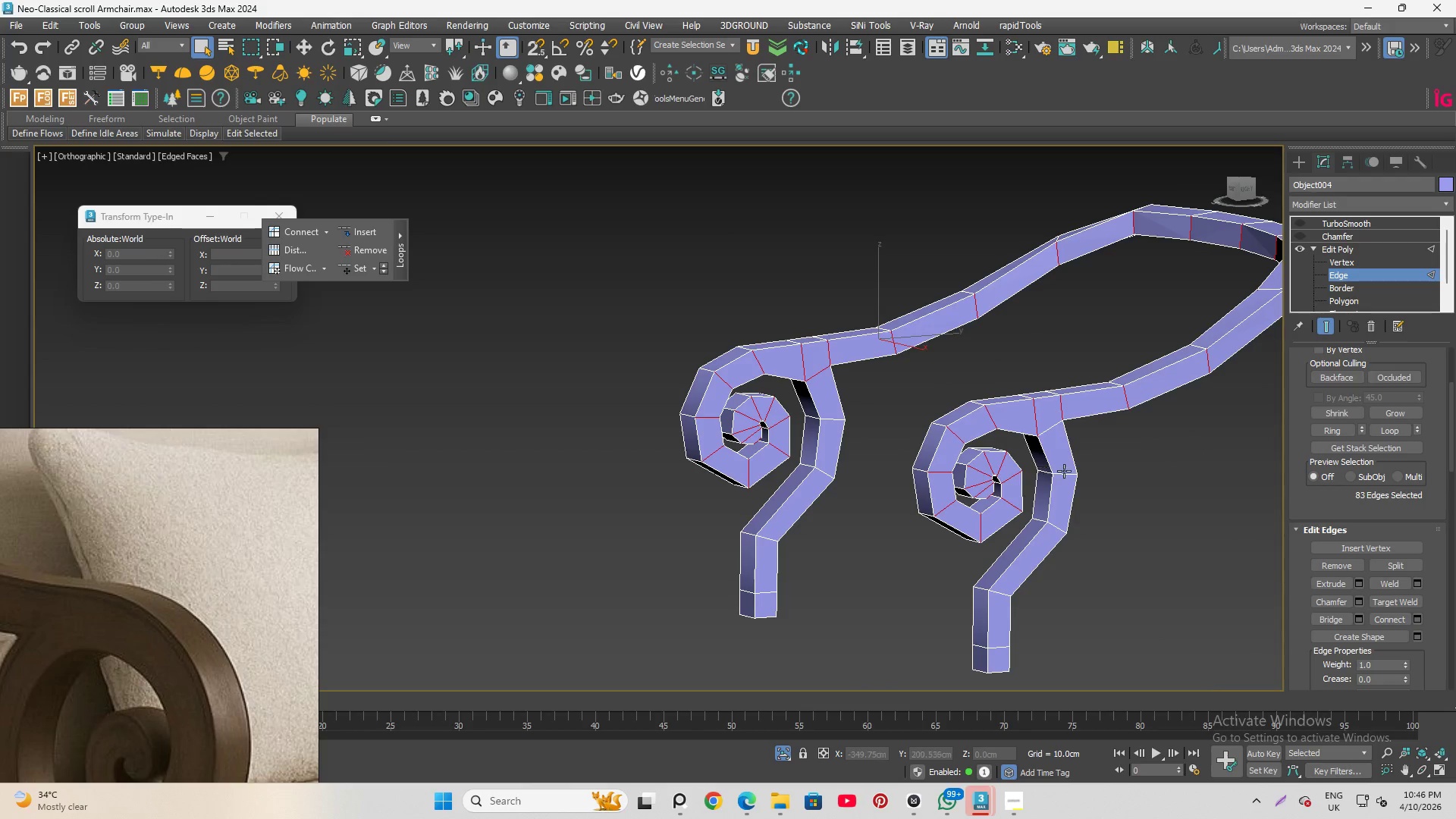 
scroll: coordinate [878, 463], scroll_direction: down, amount: 2.0
 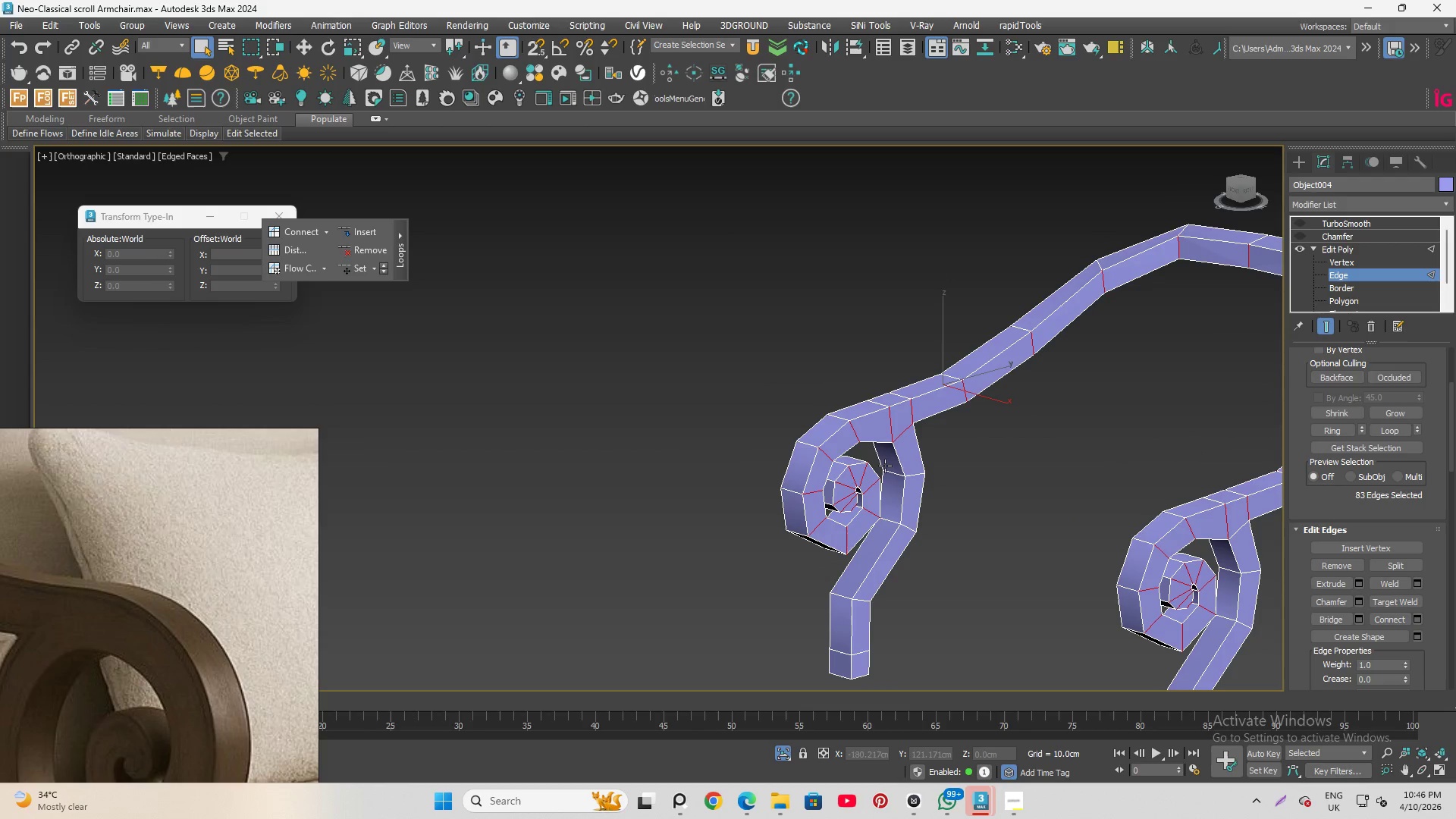 
hold_key(key=ControlLeft, duration=0.61)
left_click([1065, 472])
 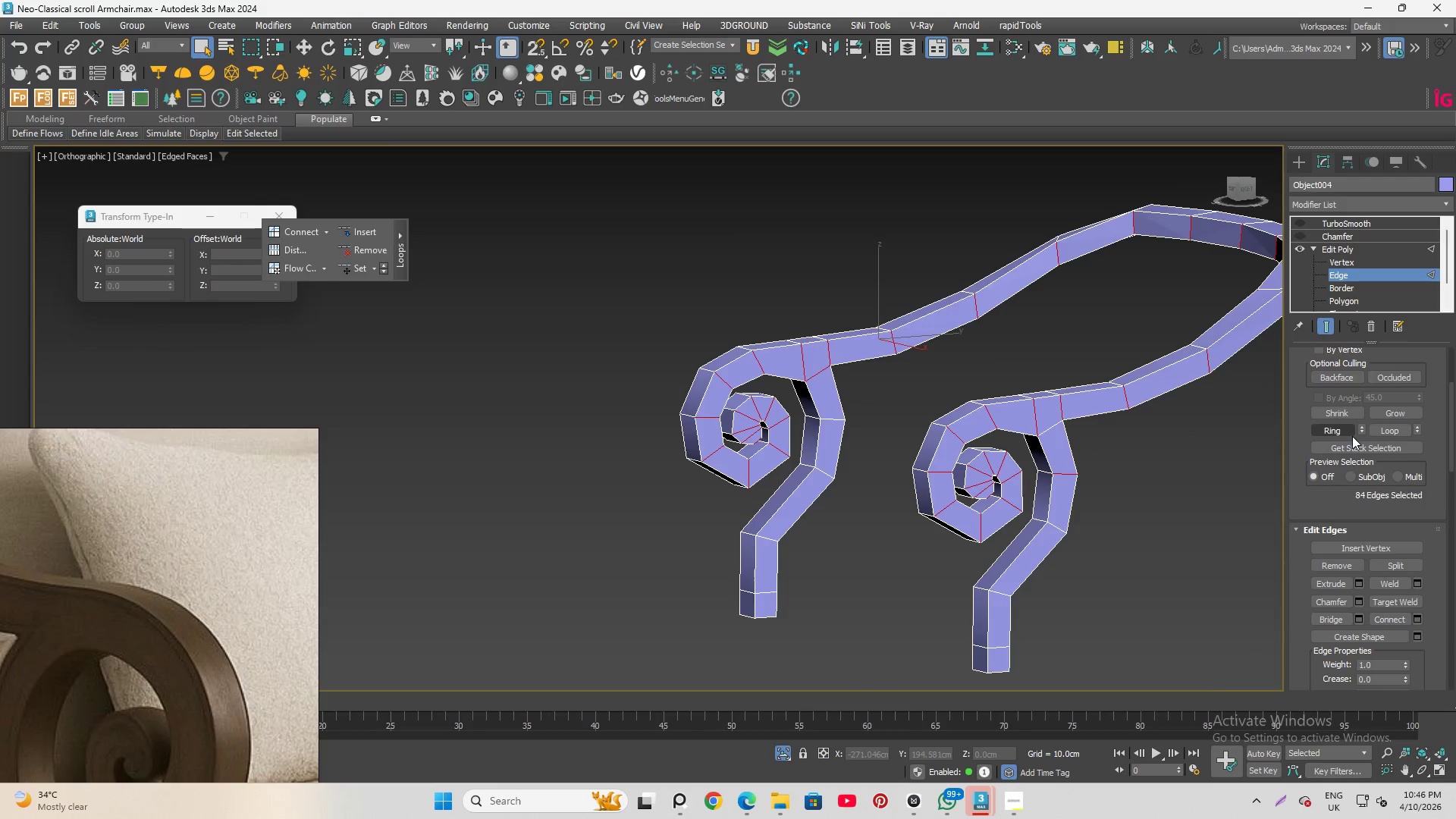 
left_click([1345, 435])
 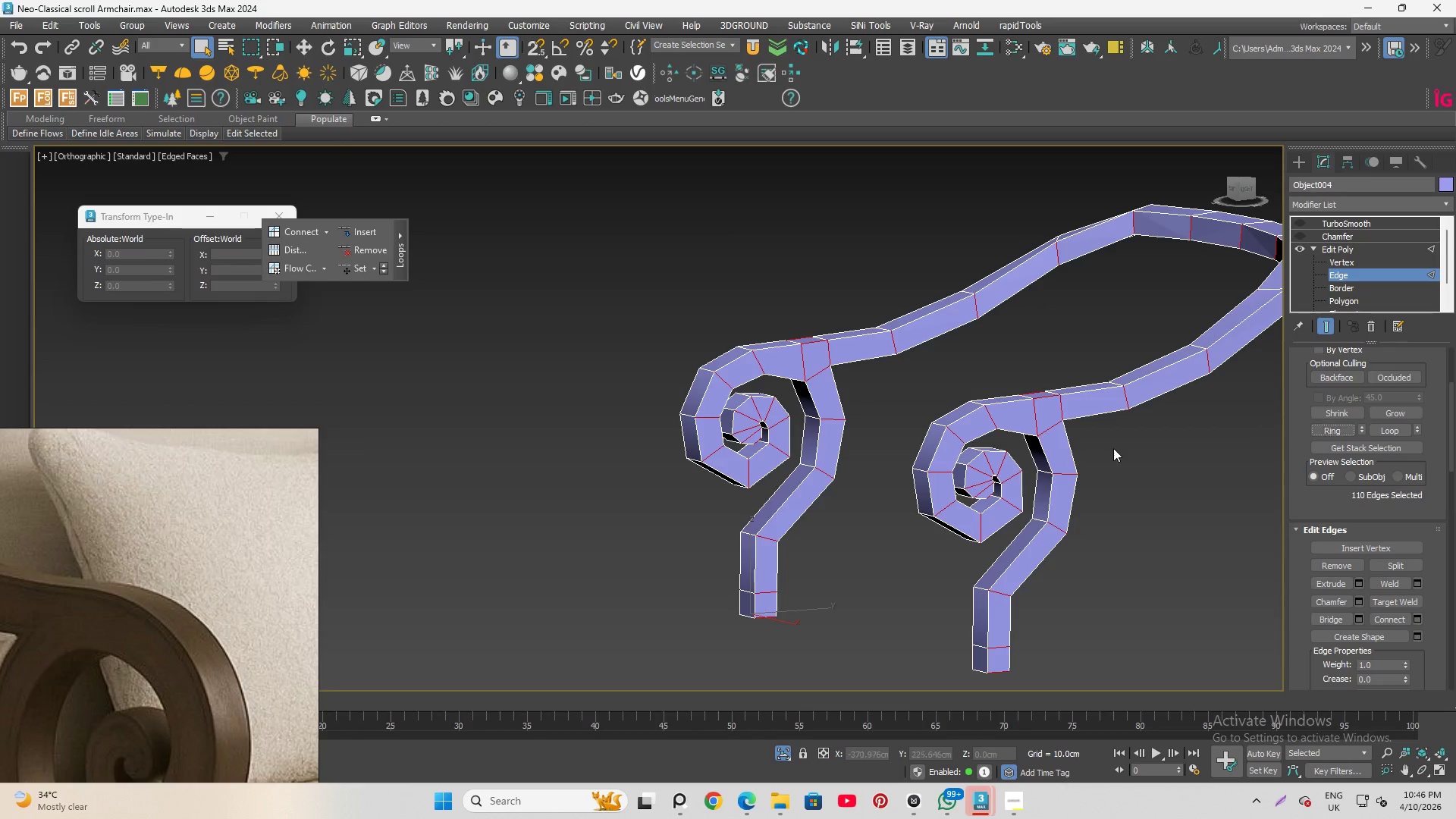 
hold_key(key=AltLeft, duration=1.5)
 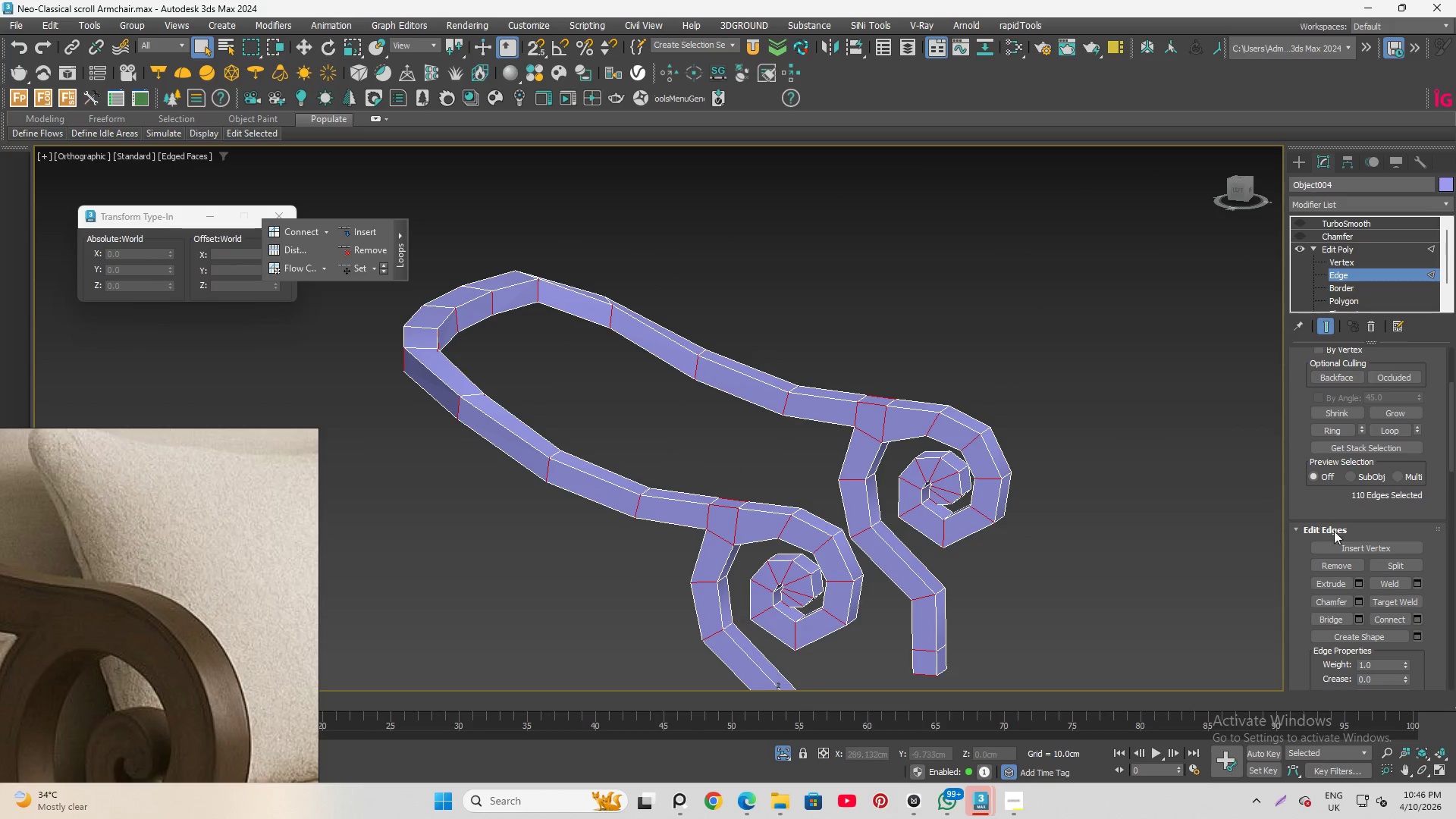 
hold_key(key=AltLeft, duration=0.41)
 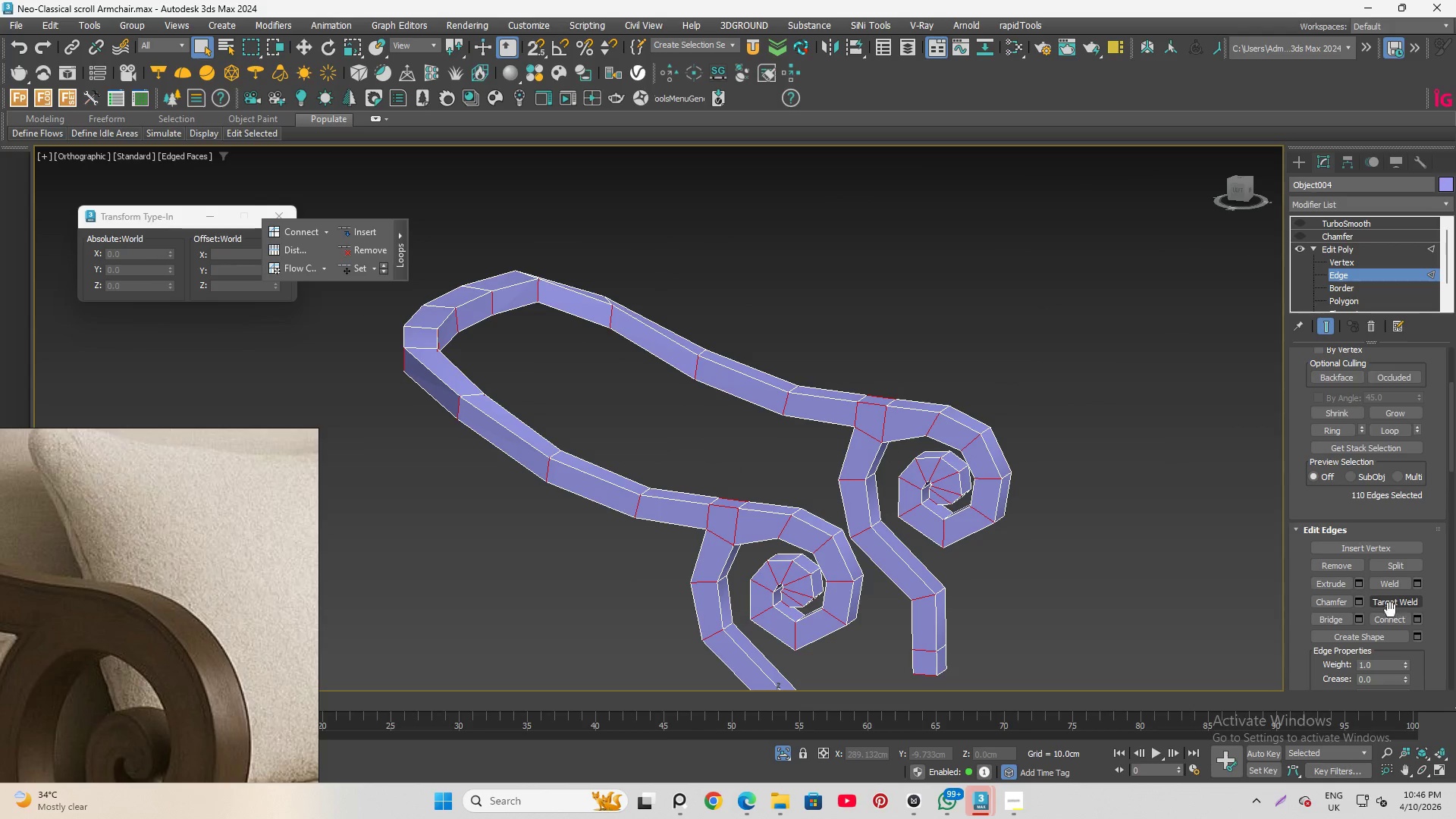 
hold_key(key=AltLeft, duration=1.59)
left_click([1388, 617])
 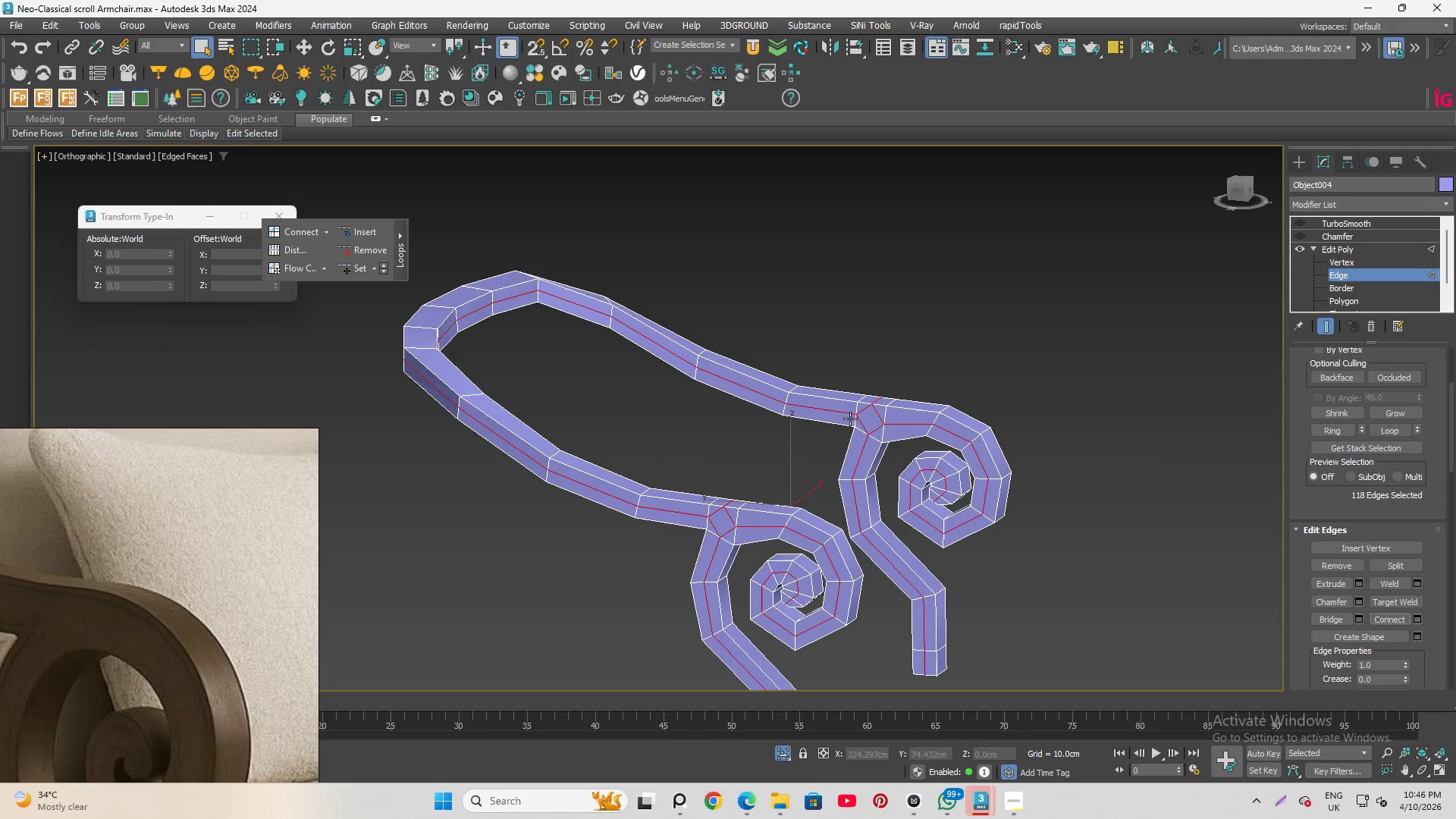 
hold_key(key=AltLeft, duration=1.5)
 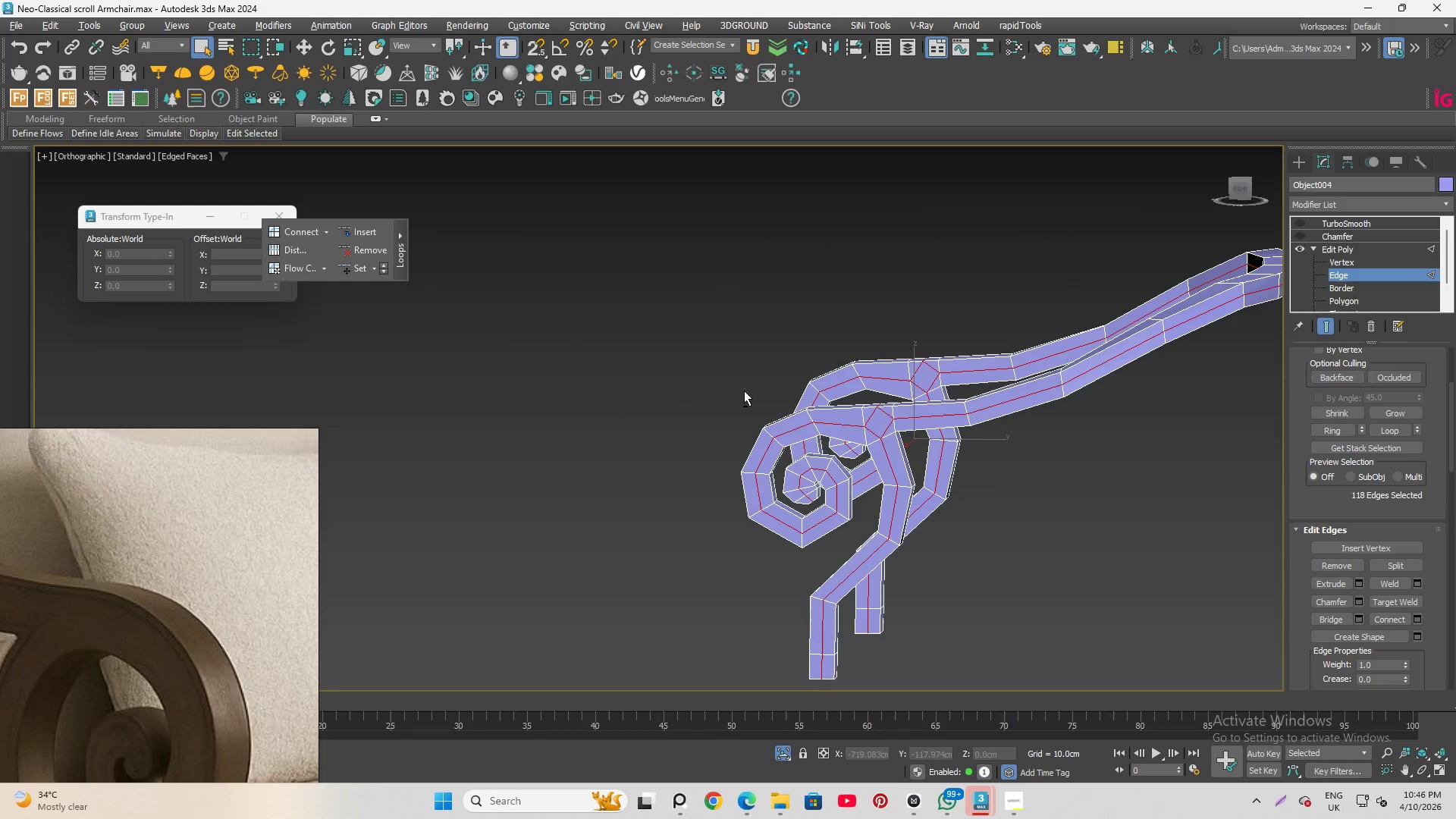 
hold_key(key=AltLeft, duration=0.59)
 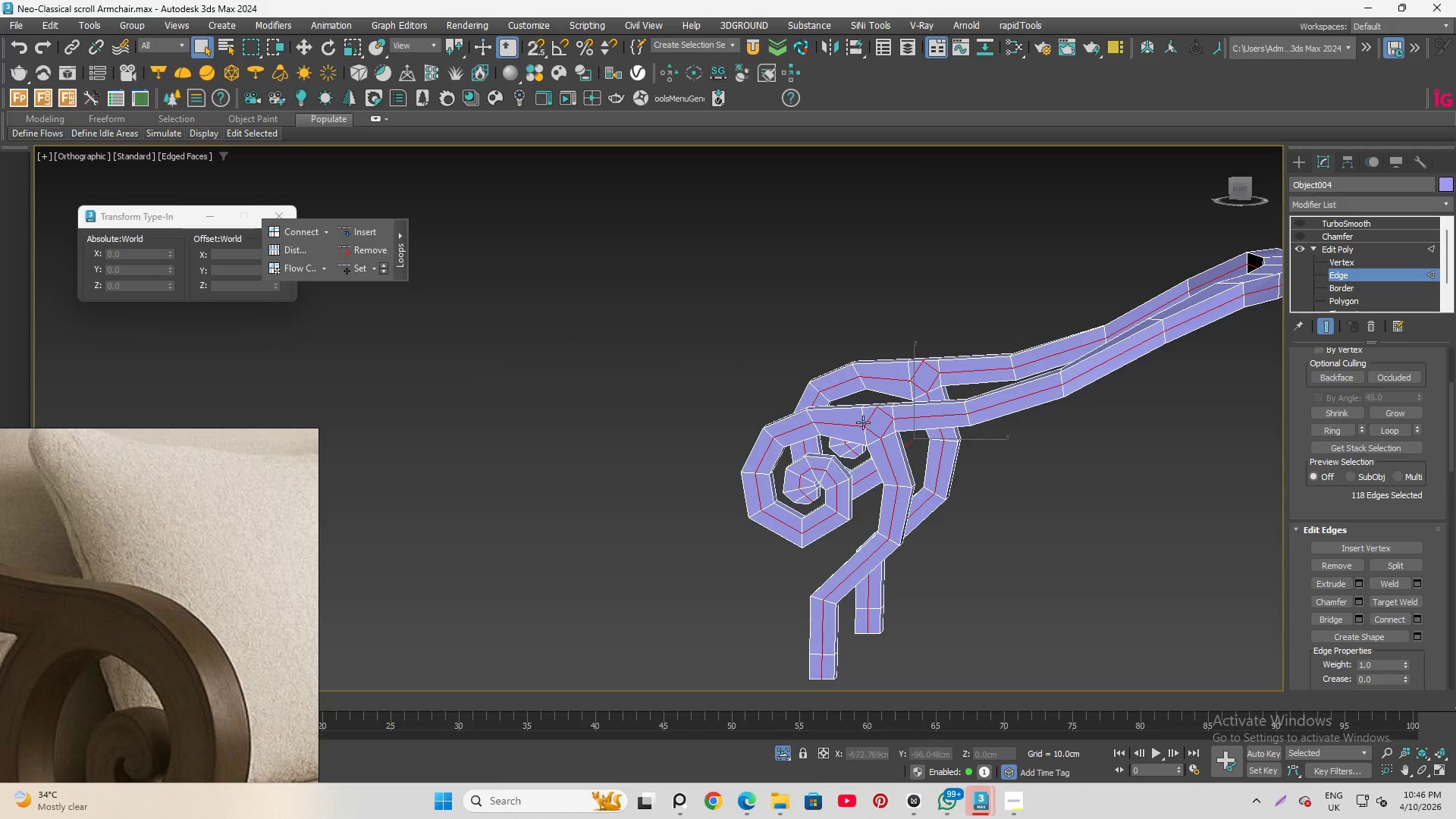 
scroll: coordinate [798, 416], scroll_direction: up, amount: 5.0
 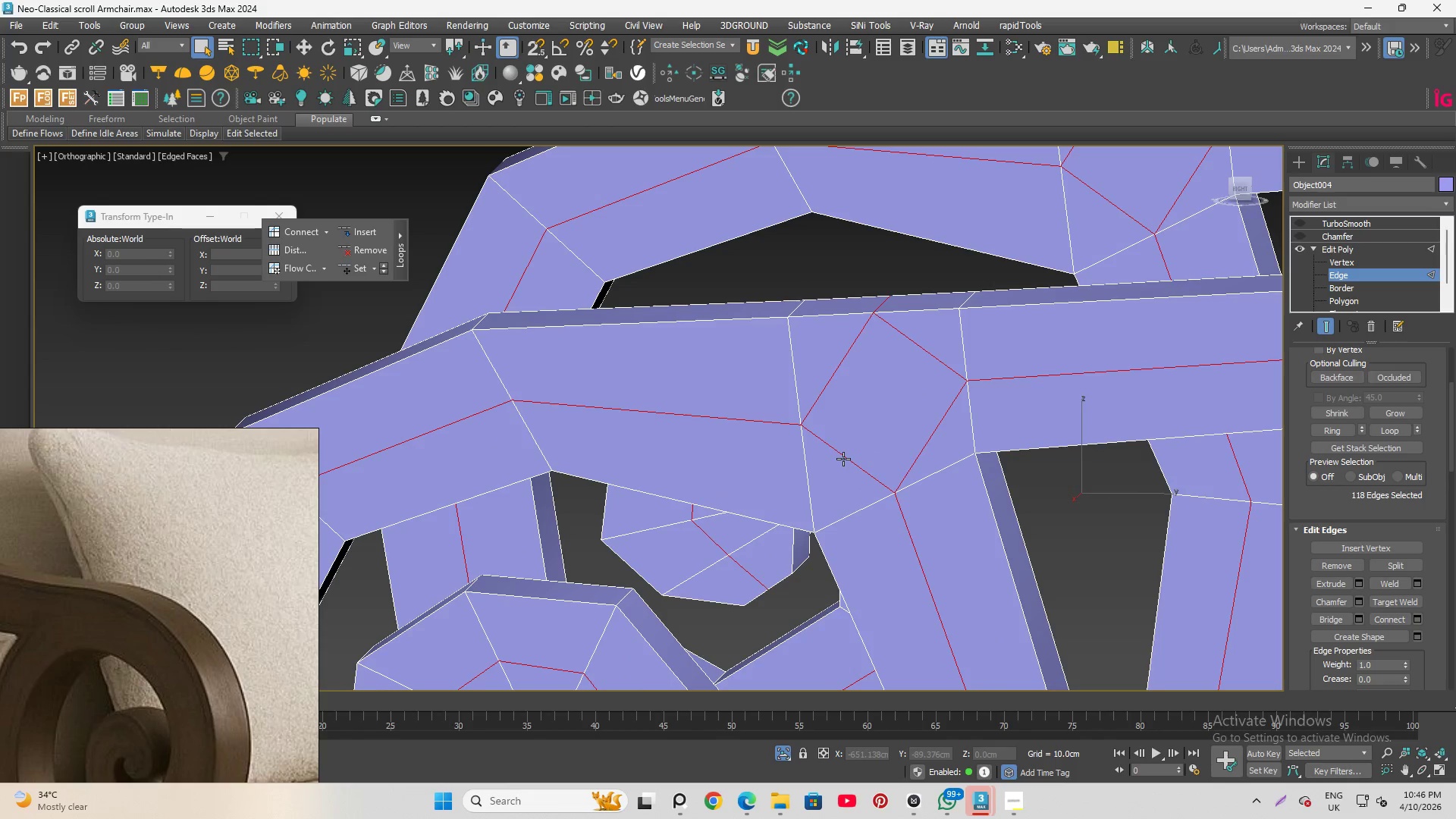 
hold_key(key=AltLeft, duration=0.98)
 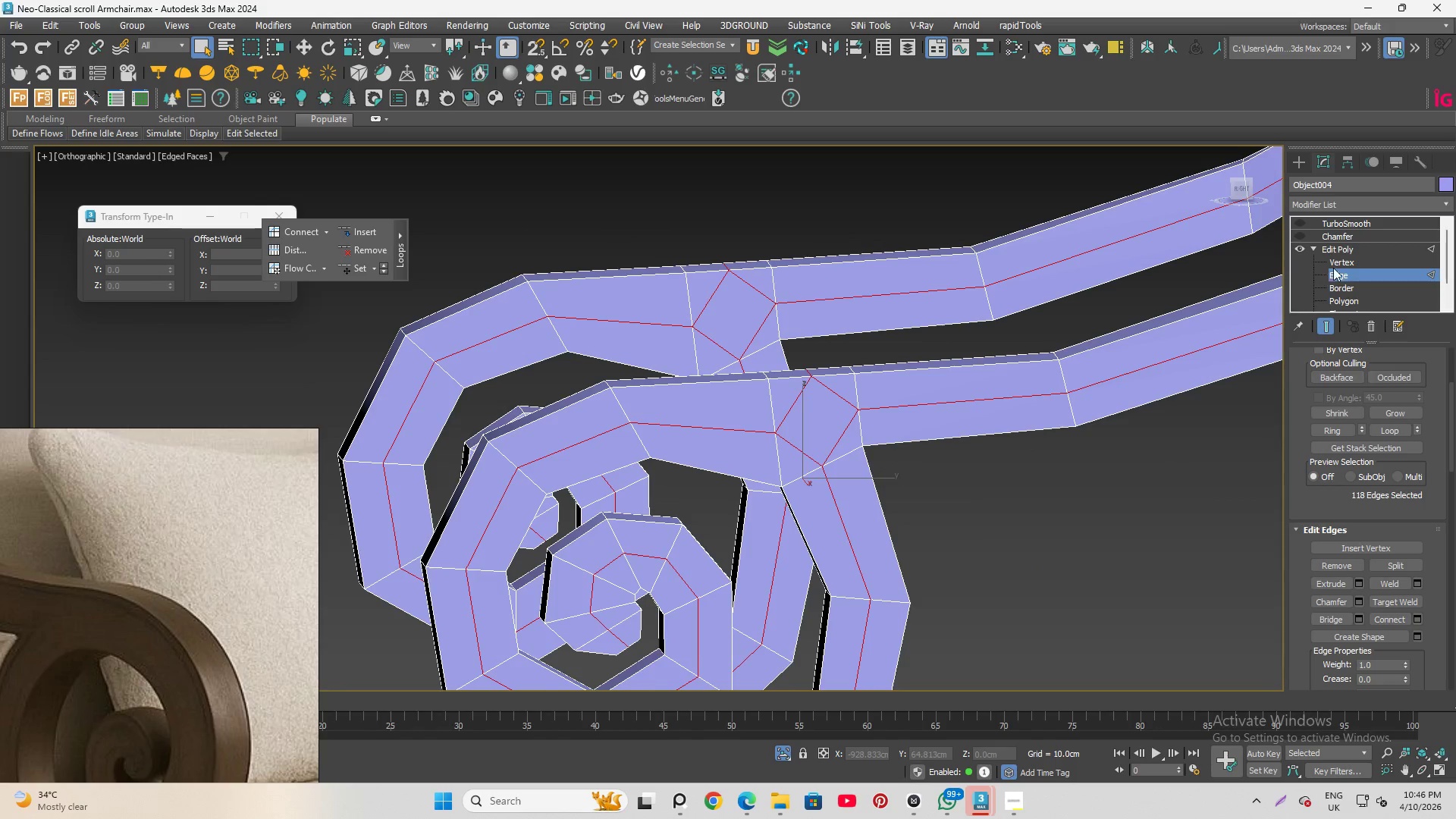 
scroll: coordinate [742, 438], scroll_direction: down, amount: 2.0
 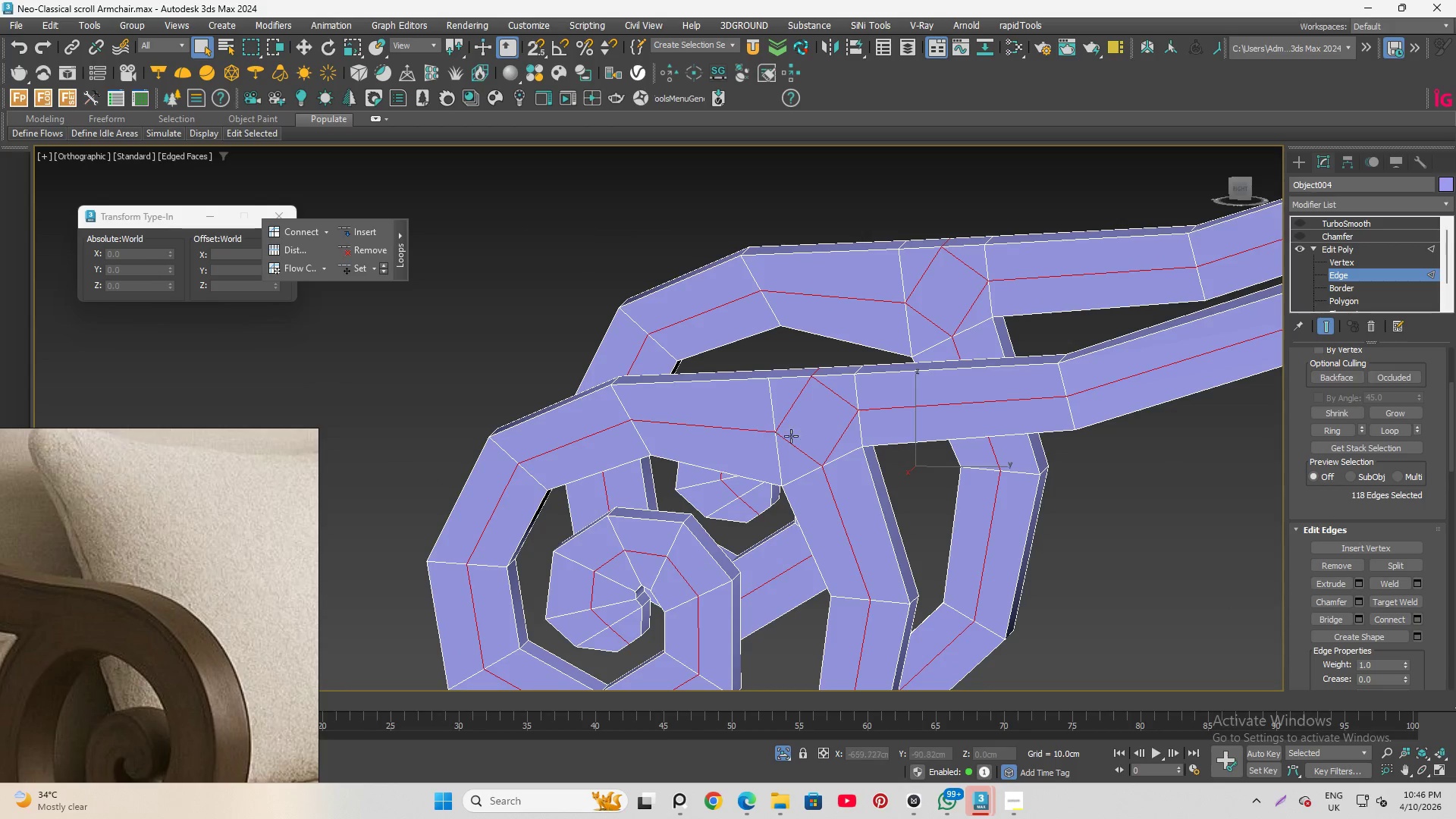 
left_click([1347, 260])
 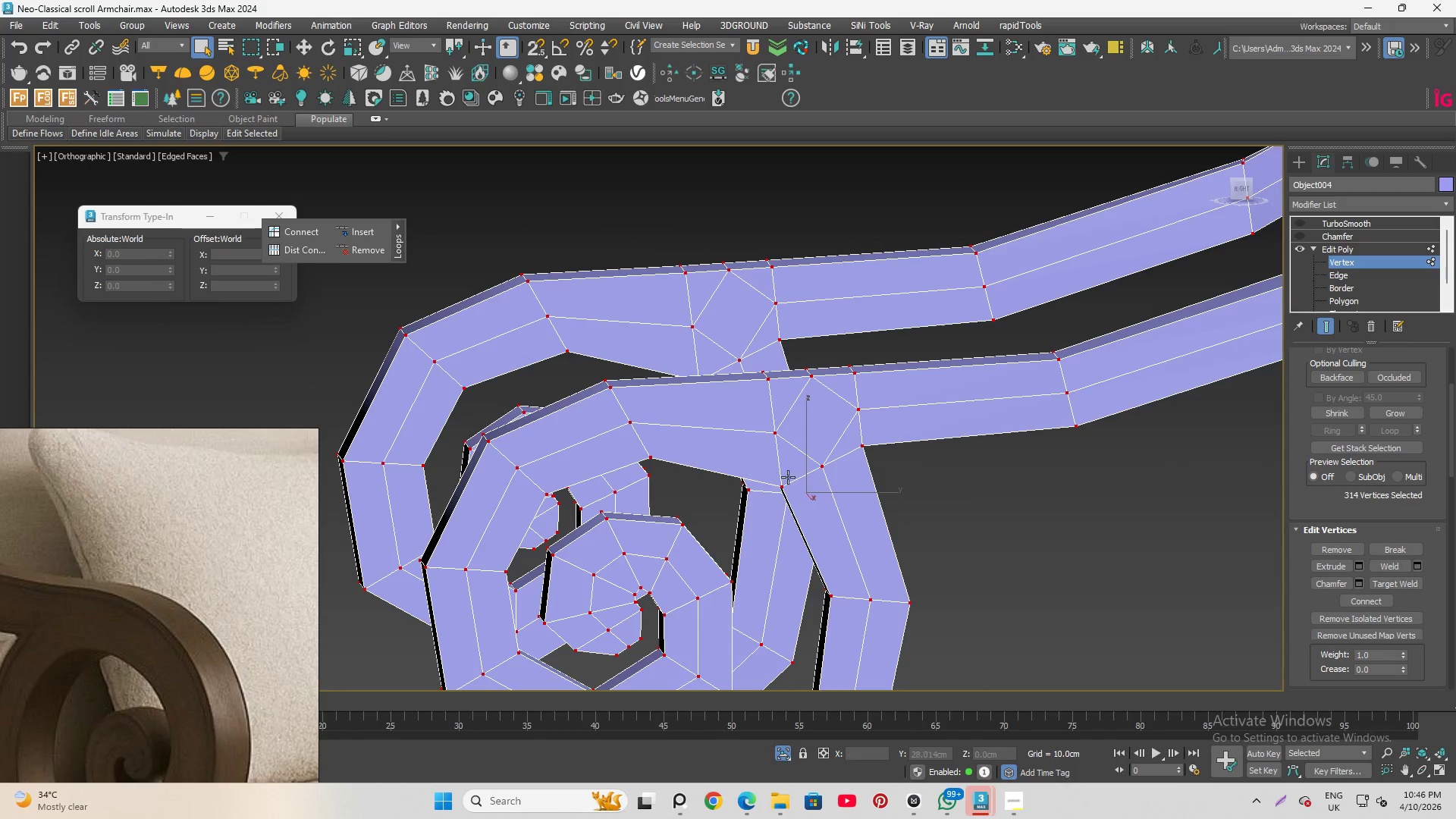 
scroll: coordinate [813, 417], scroll_direction: up, amount: 2.0
 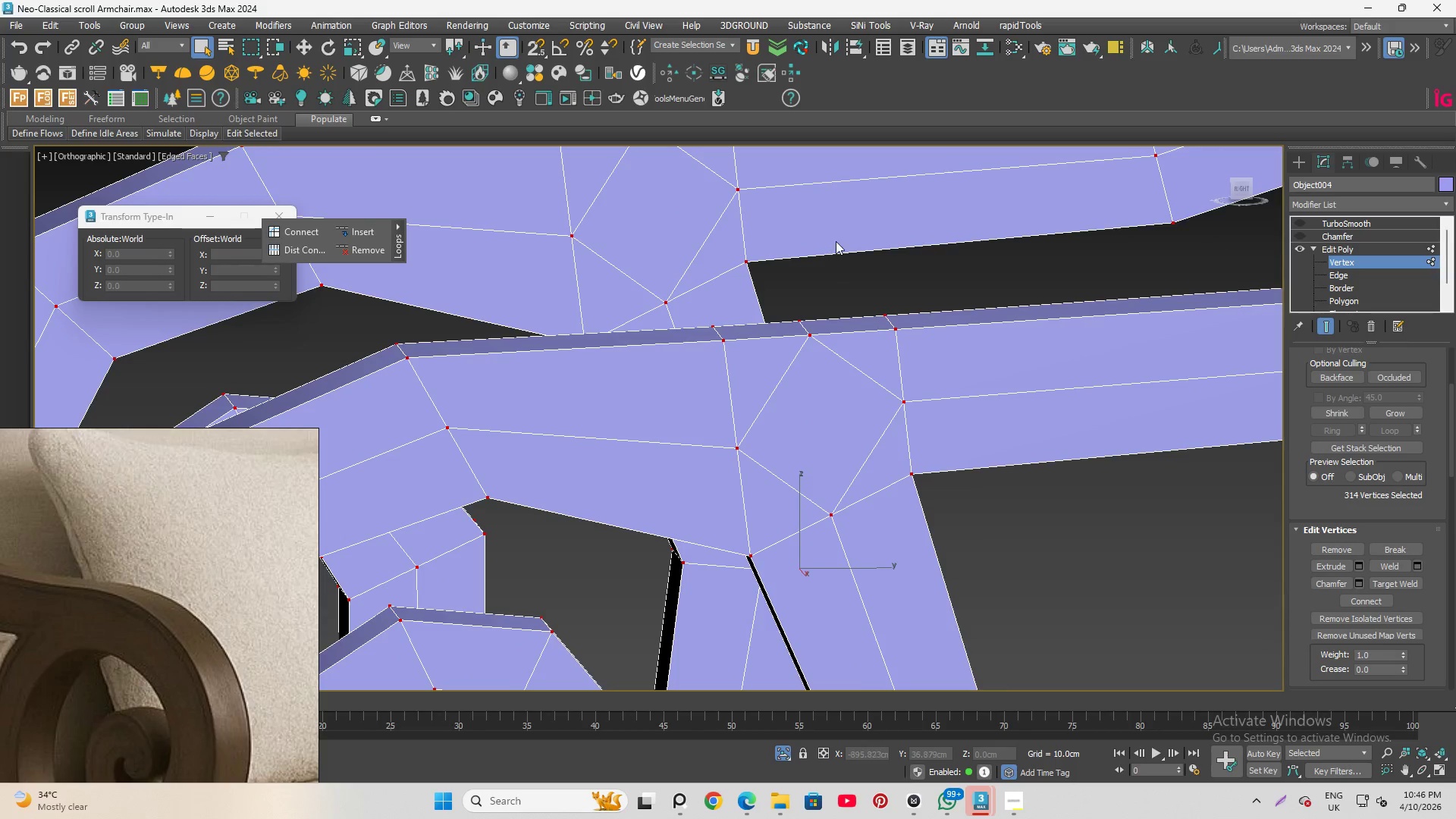 
left_click([836, 241])
 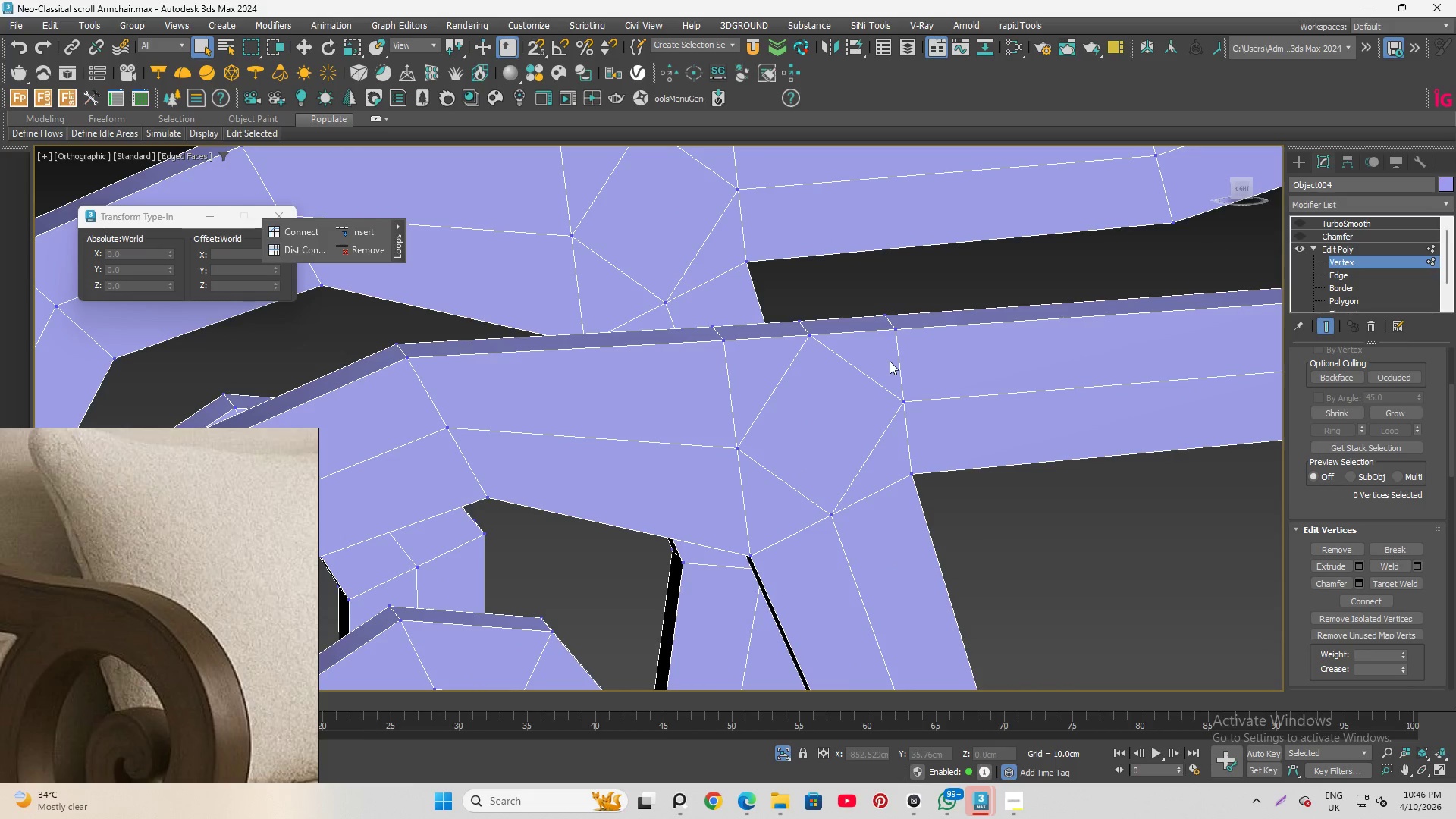 
key(Alt+C)
 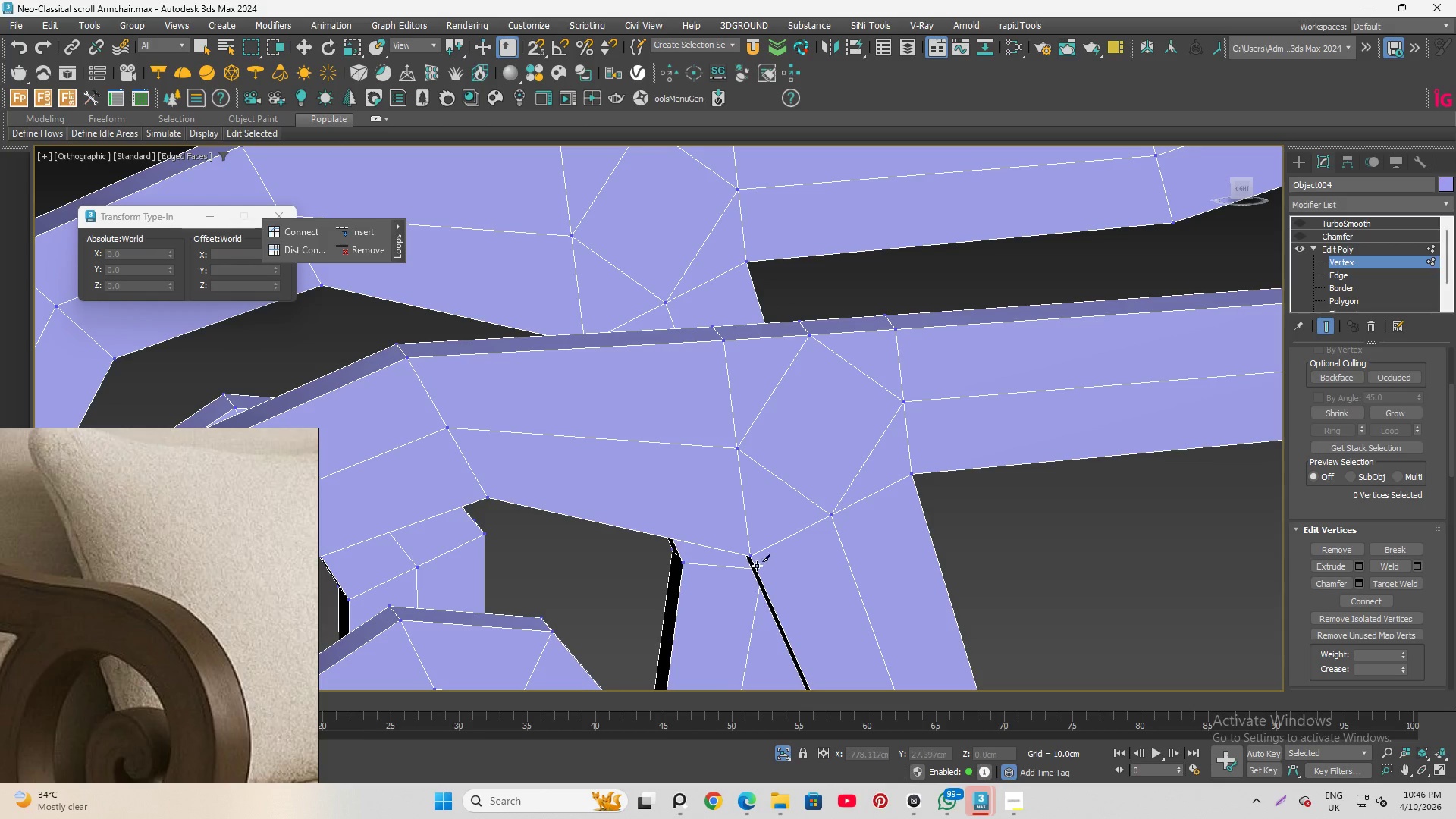 
left_click([757, 553])
 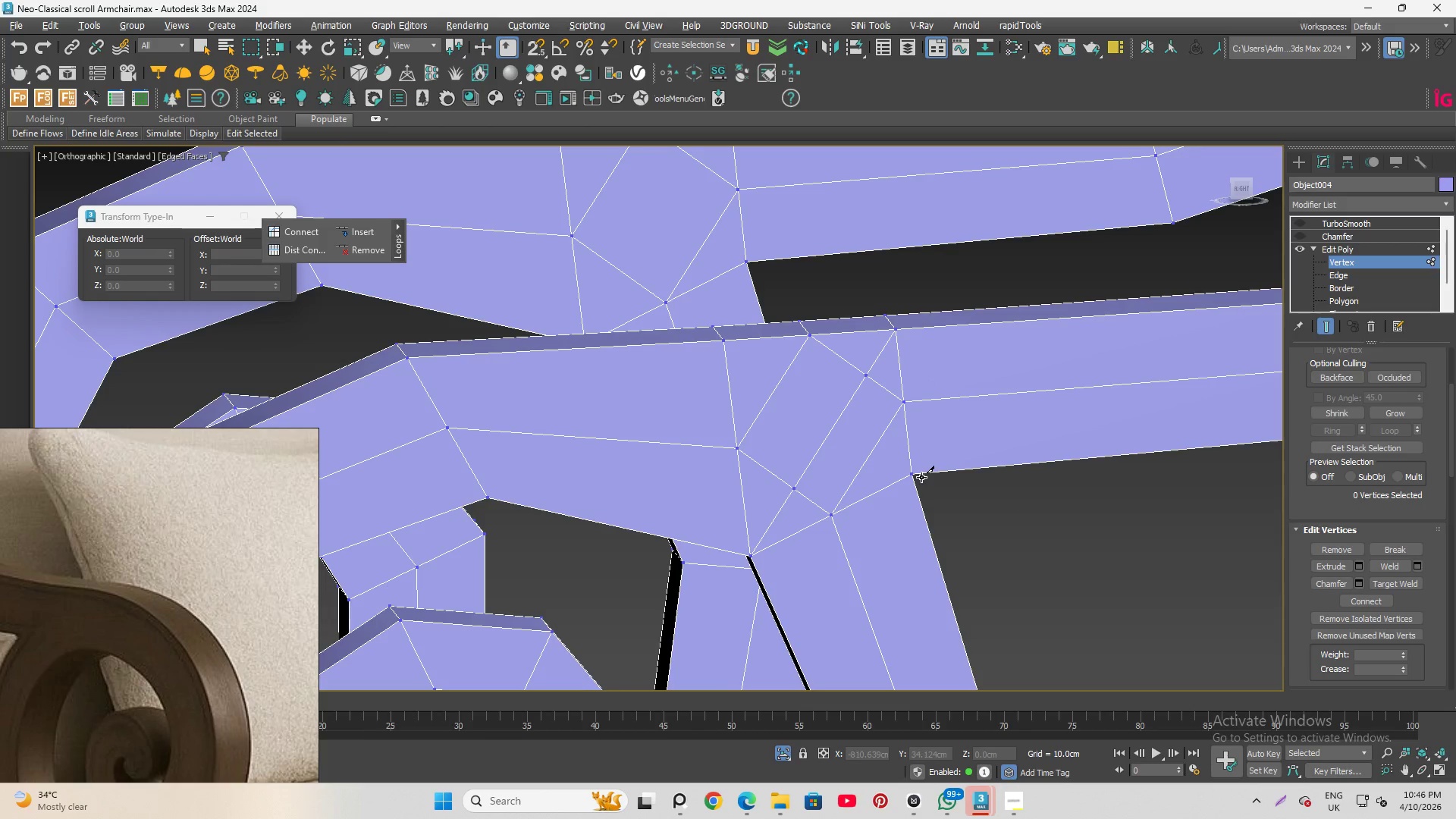 
left_click([720, 337])
 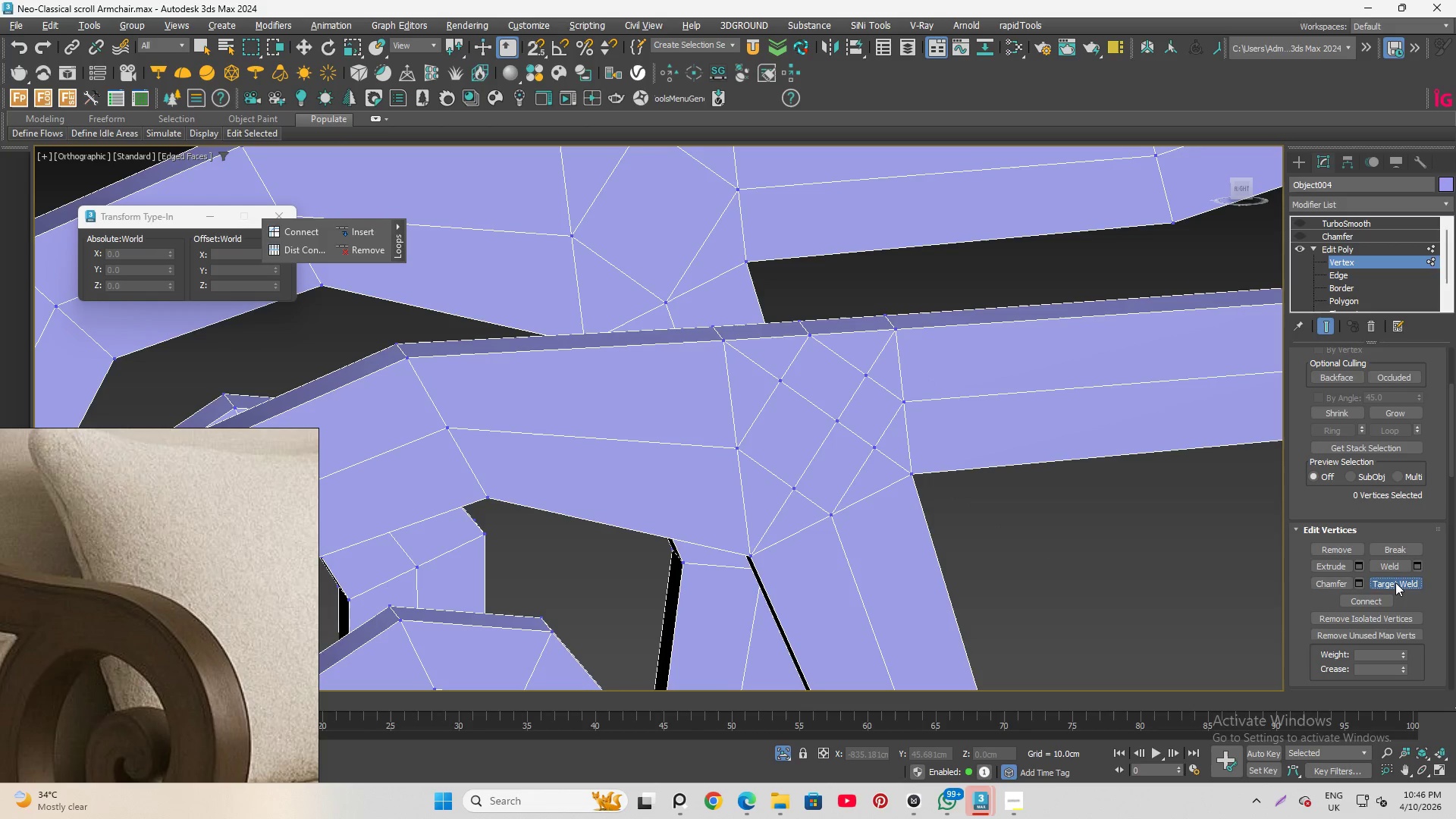 
left_click([737, 447])
 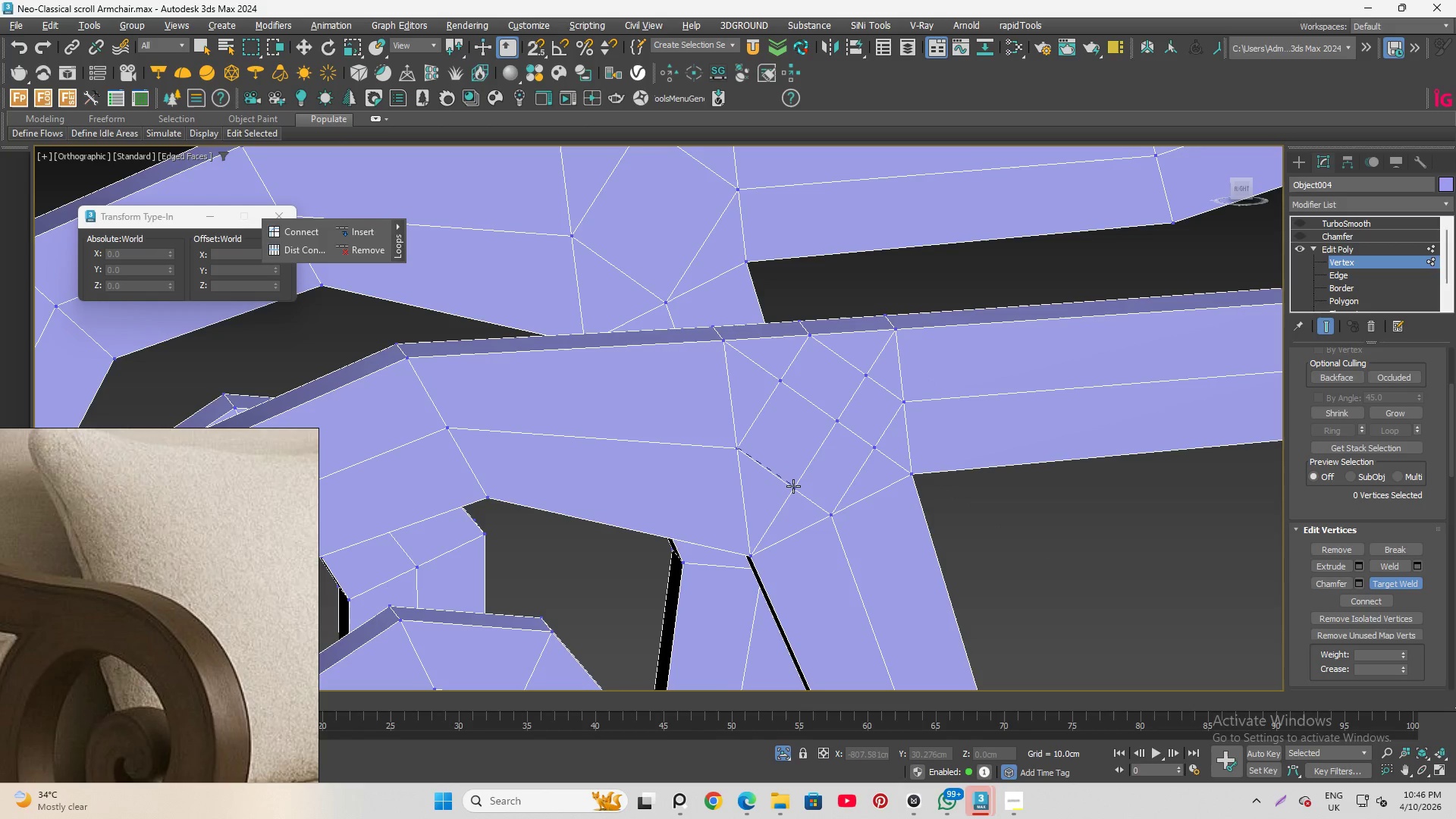 
left_click([793, 486])
 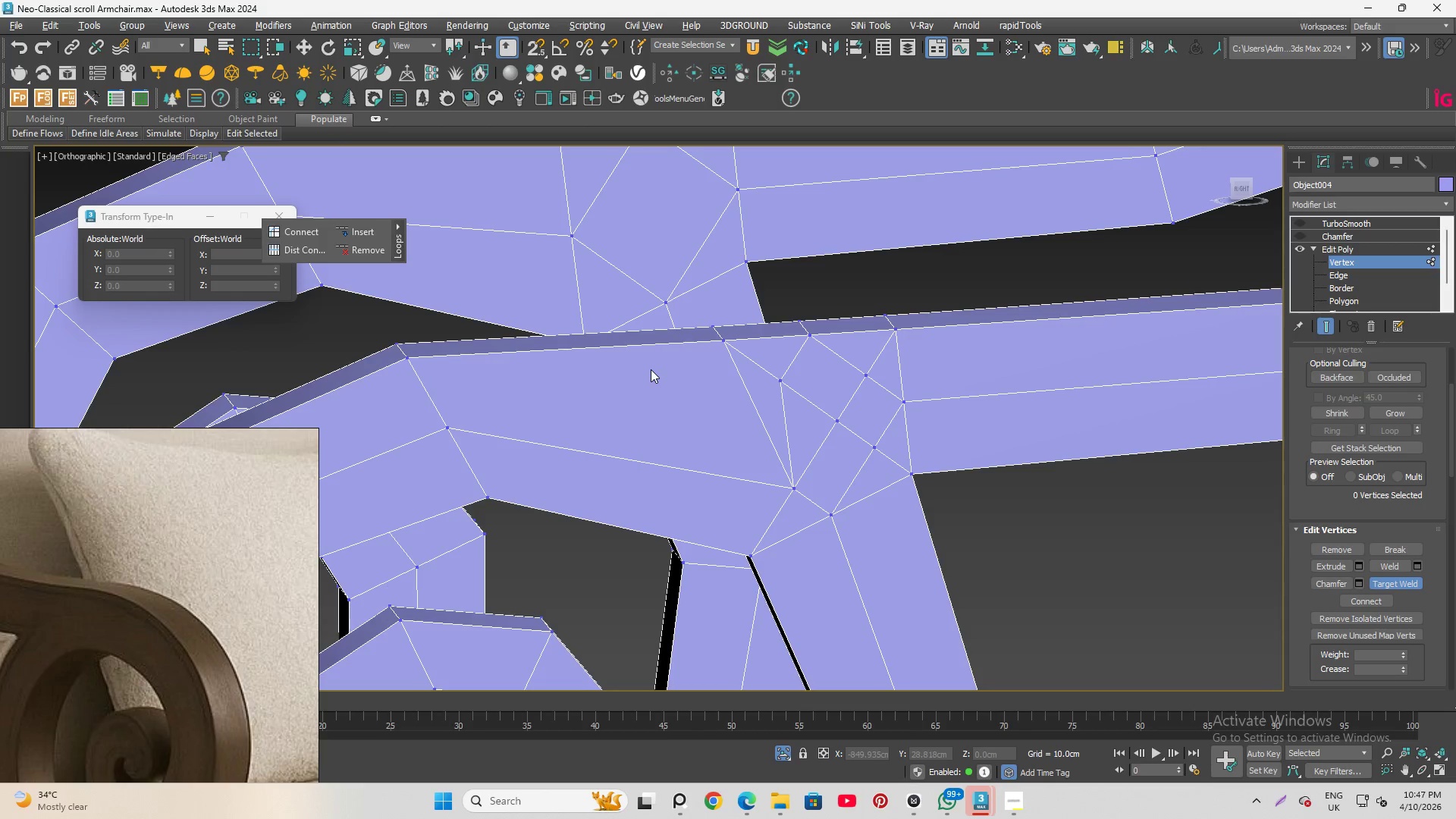 
key(Control+Z)
 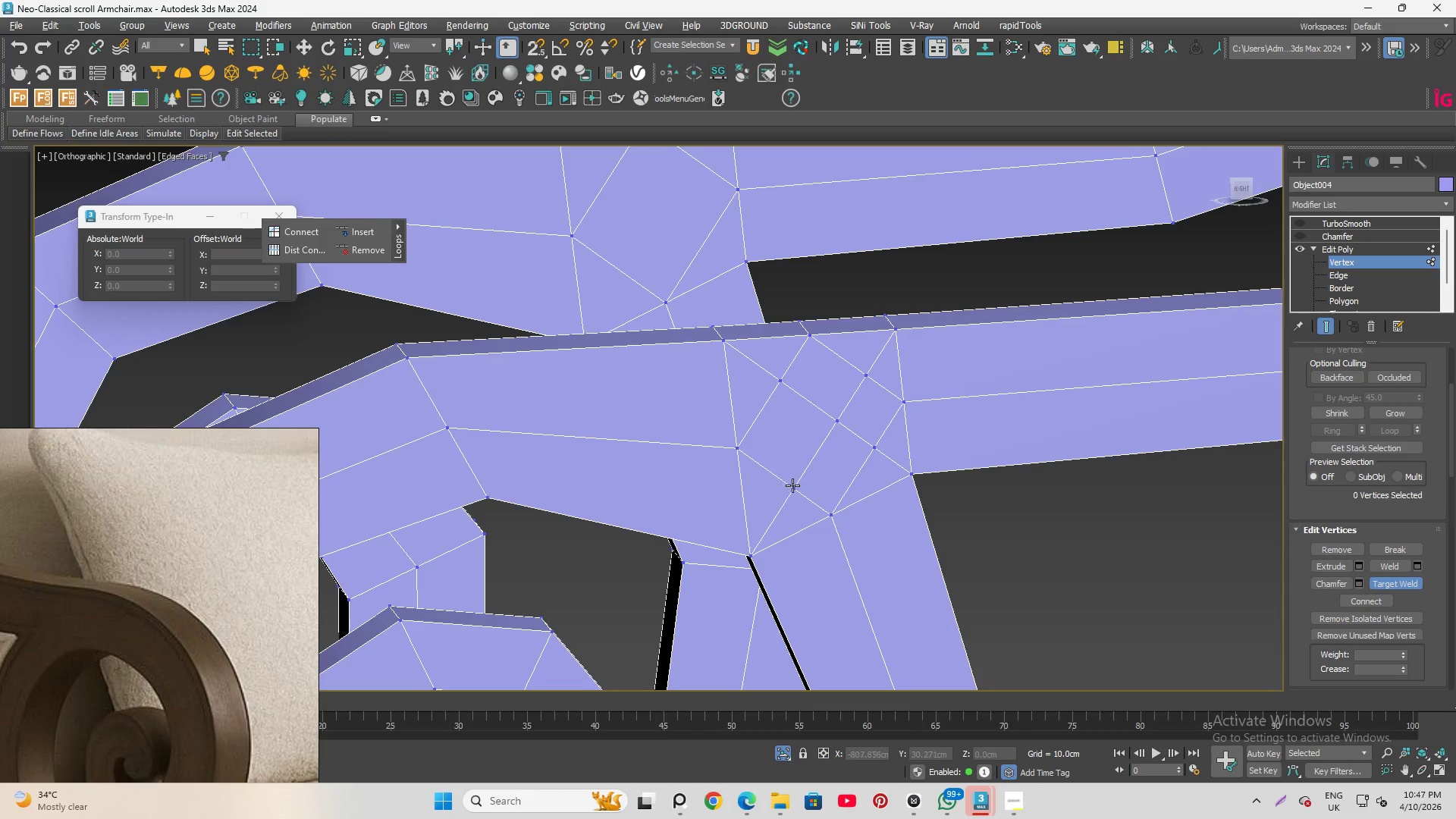 
left_click([793, 486])
 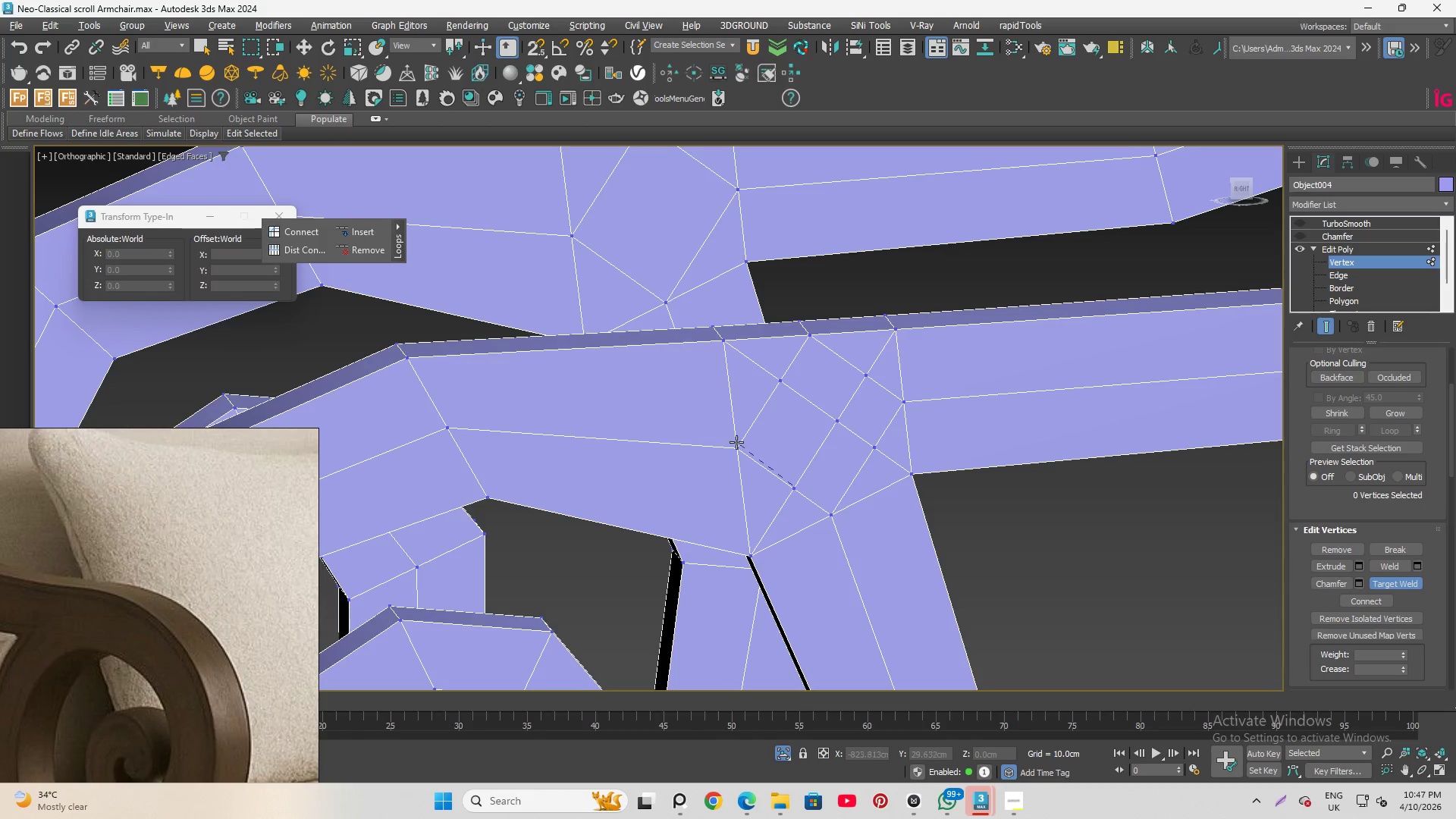 
left_click([737, 444])
 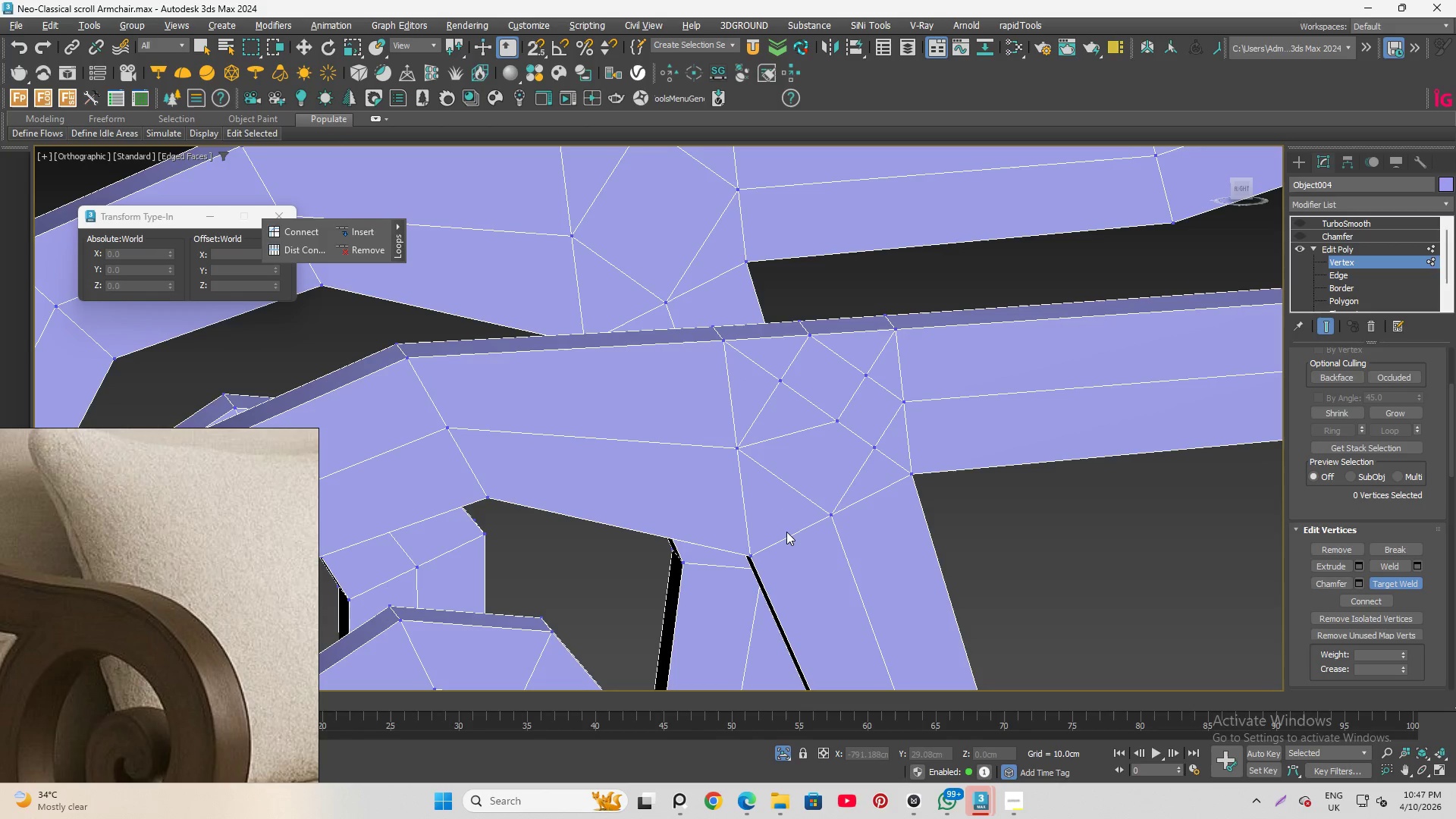 
left_click([830, 515])
 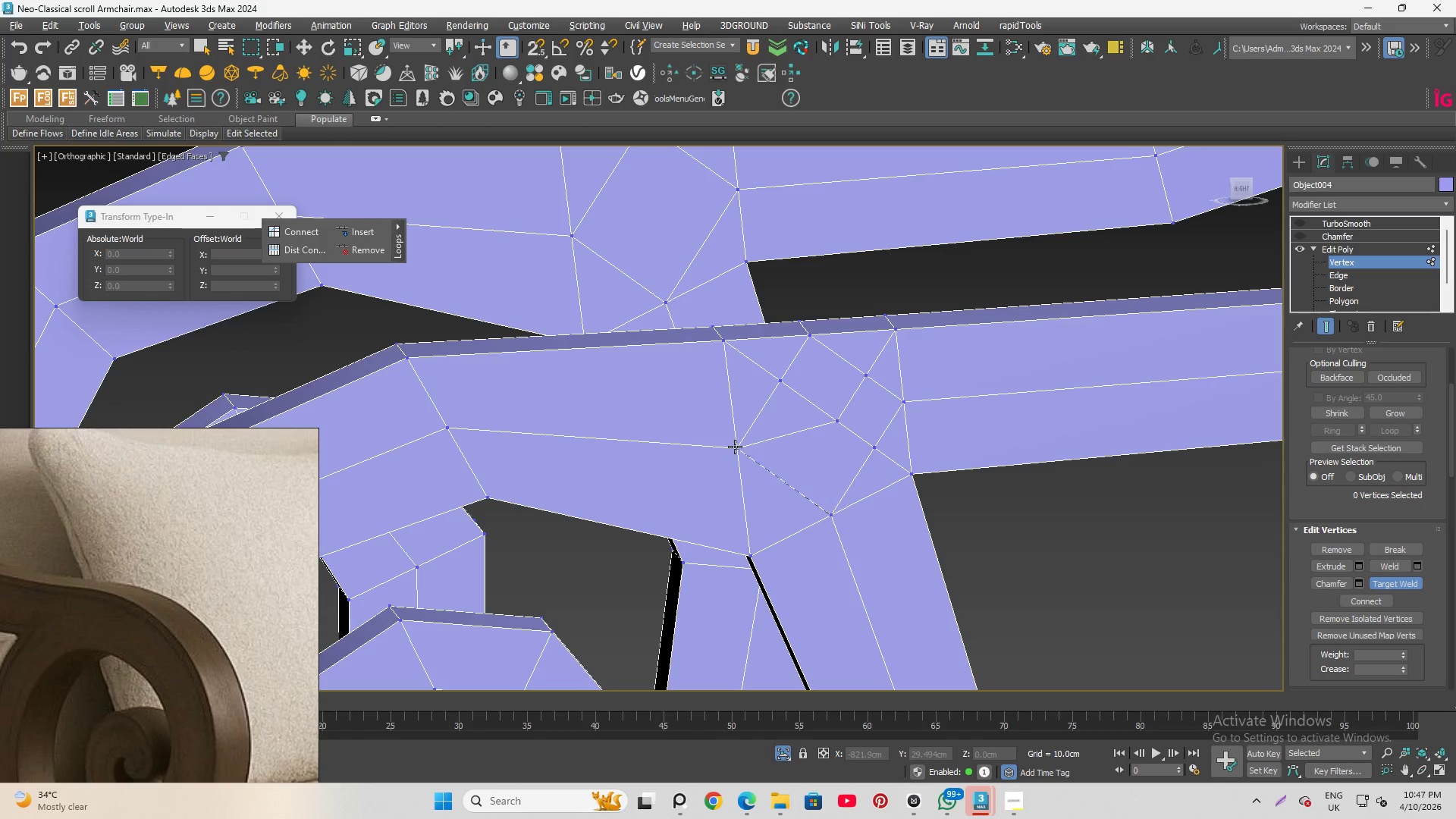 
left_click([735, 447])
 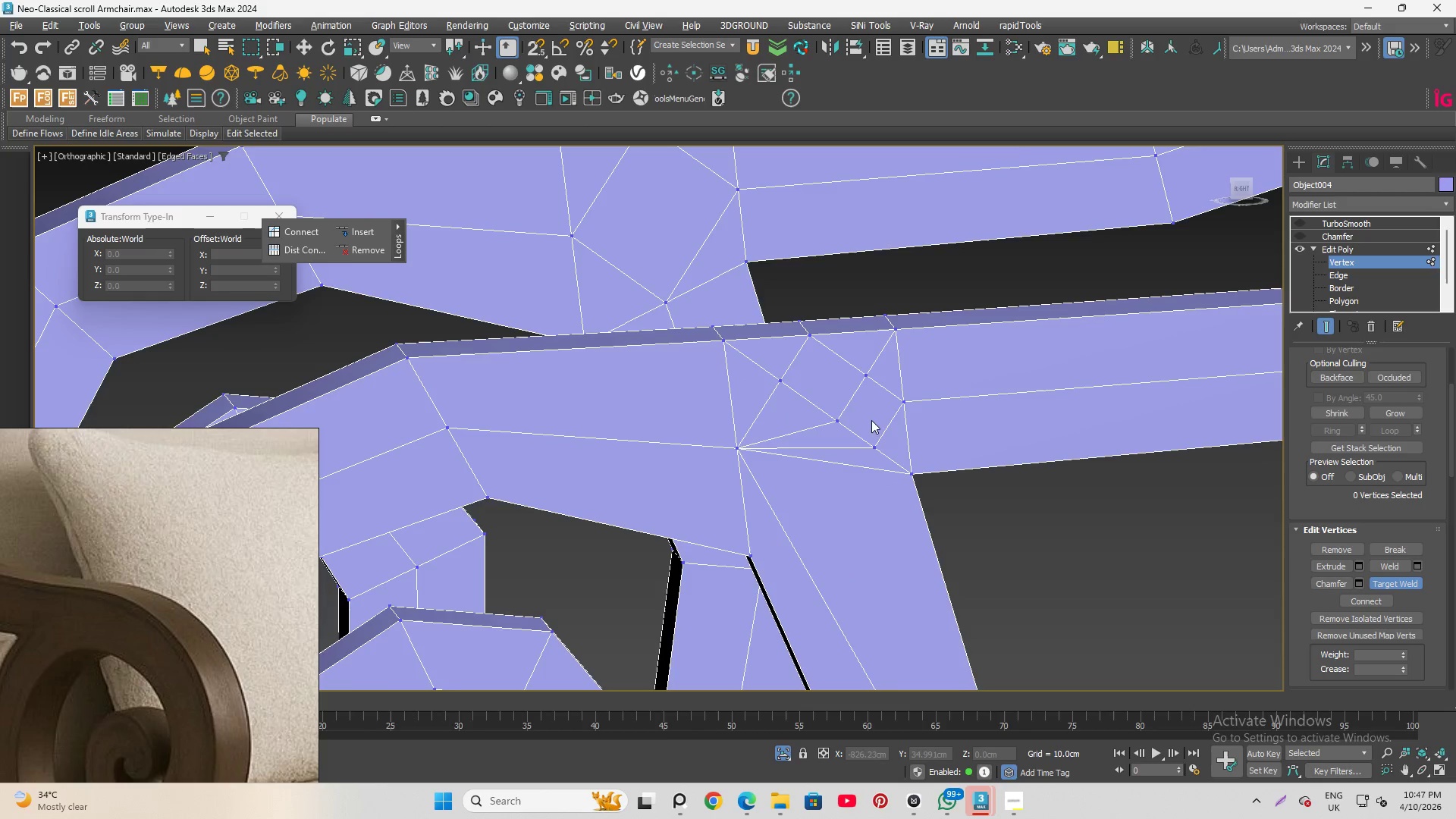 
scroll: coordinate [643, 328], scroll_direction: down, amount: 2.0
 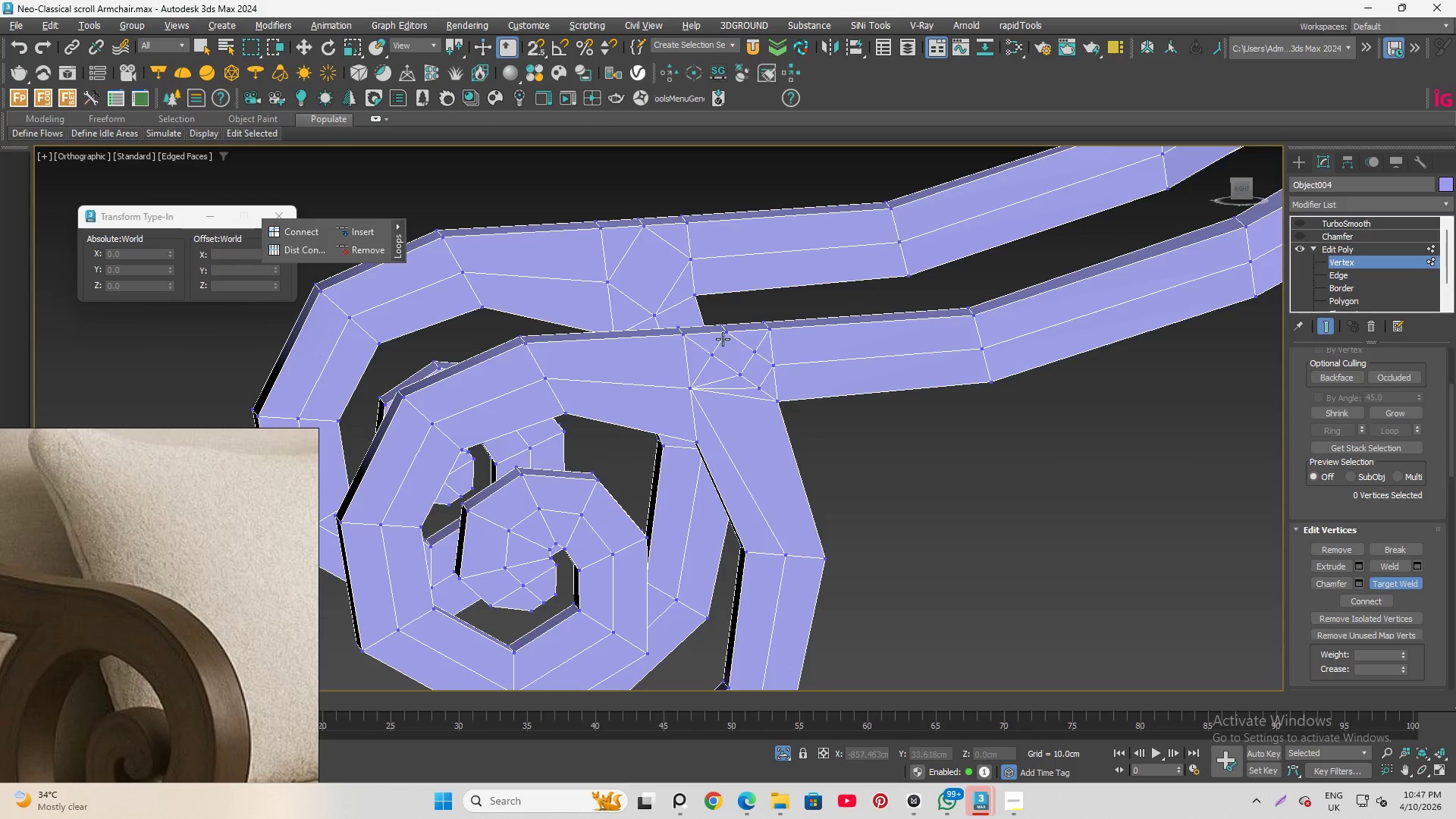 
scroll: coordinate [715, 341], scroll_direction: up, amount: 2.0
 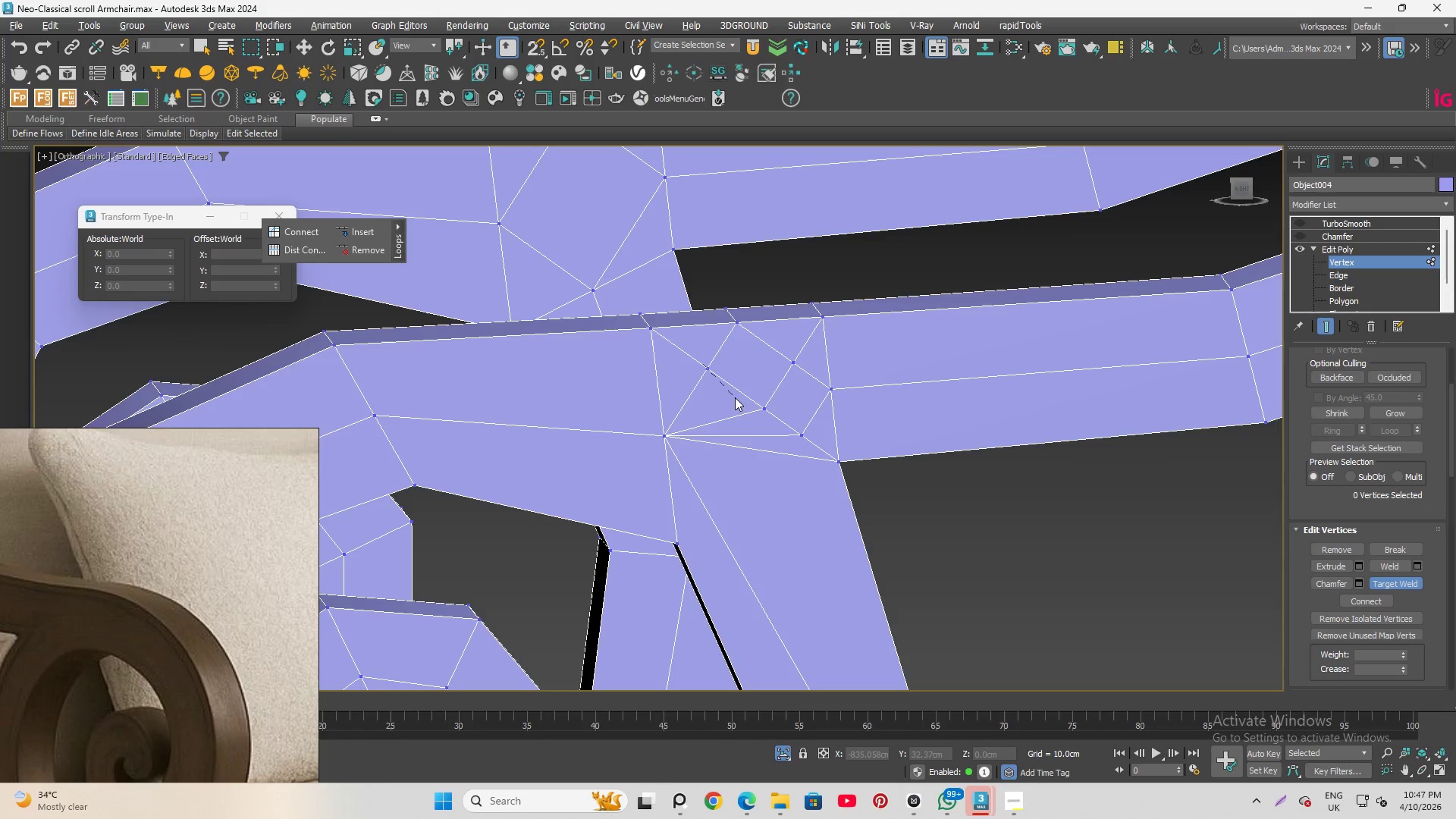 
wait(5.89)
 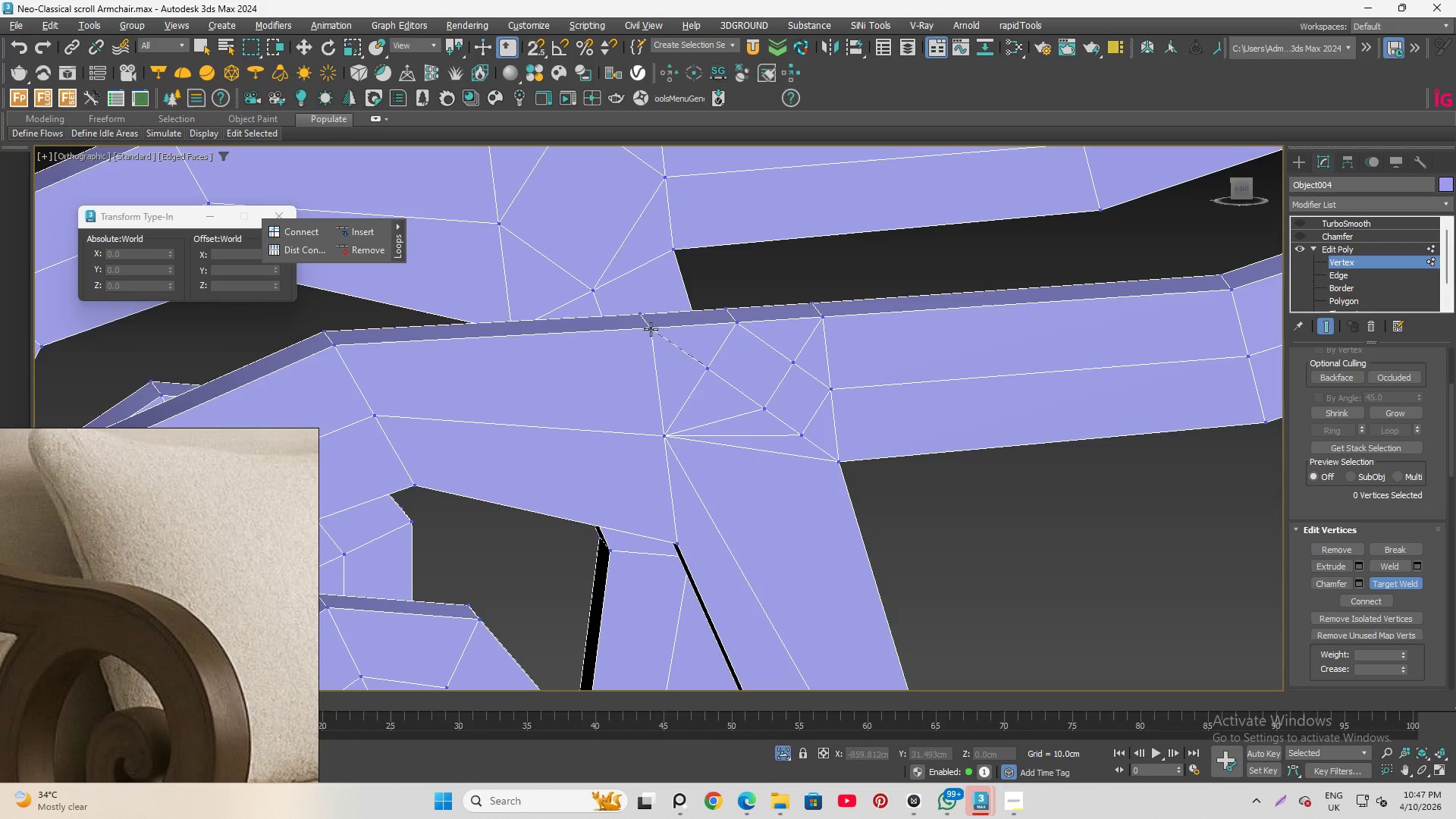 
left_click([742, 322])
 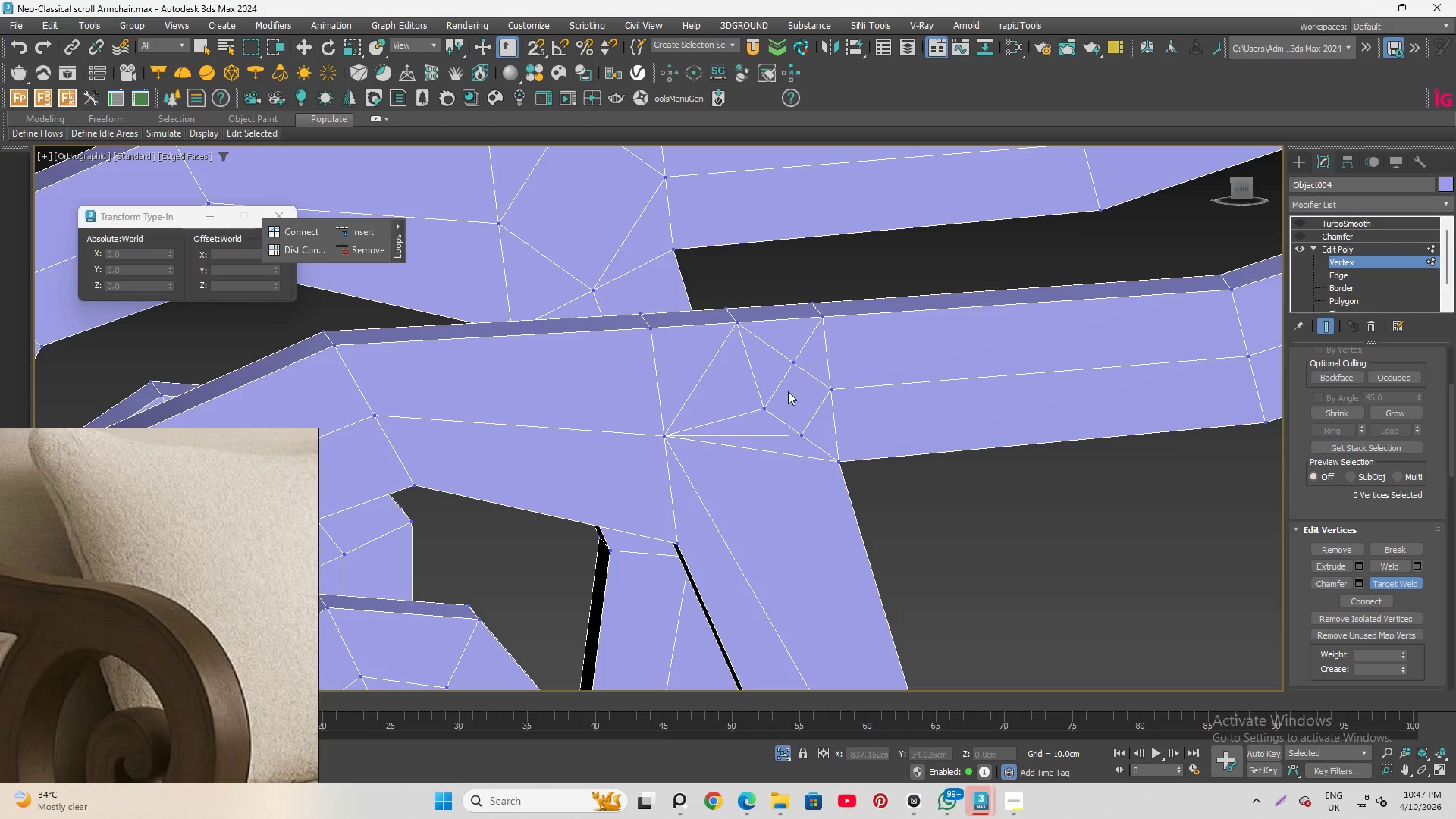 
left_click([768, 398])
 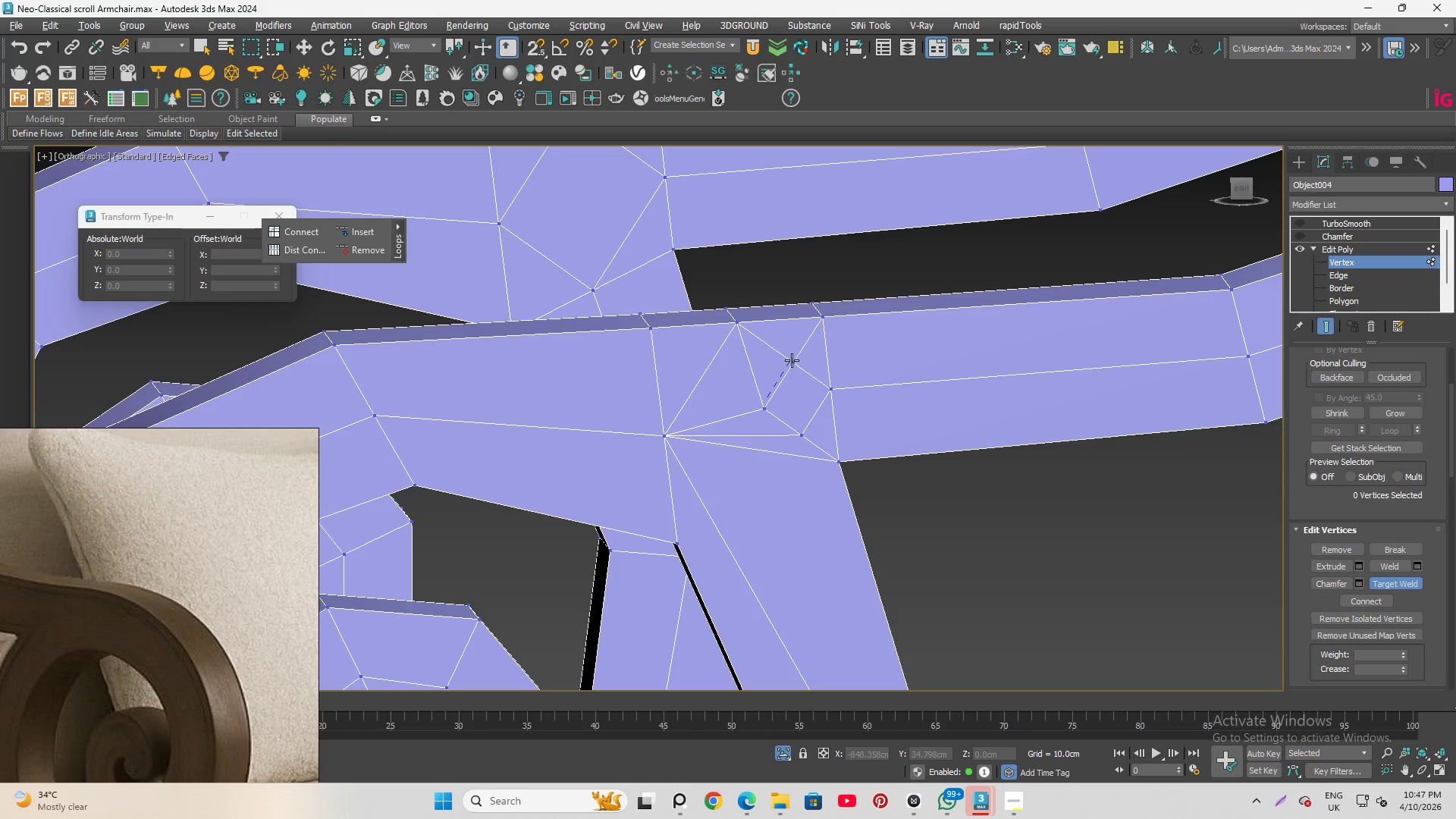 
left_click([792, 360])
 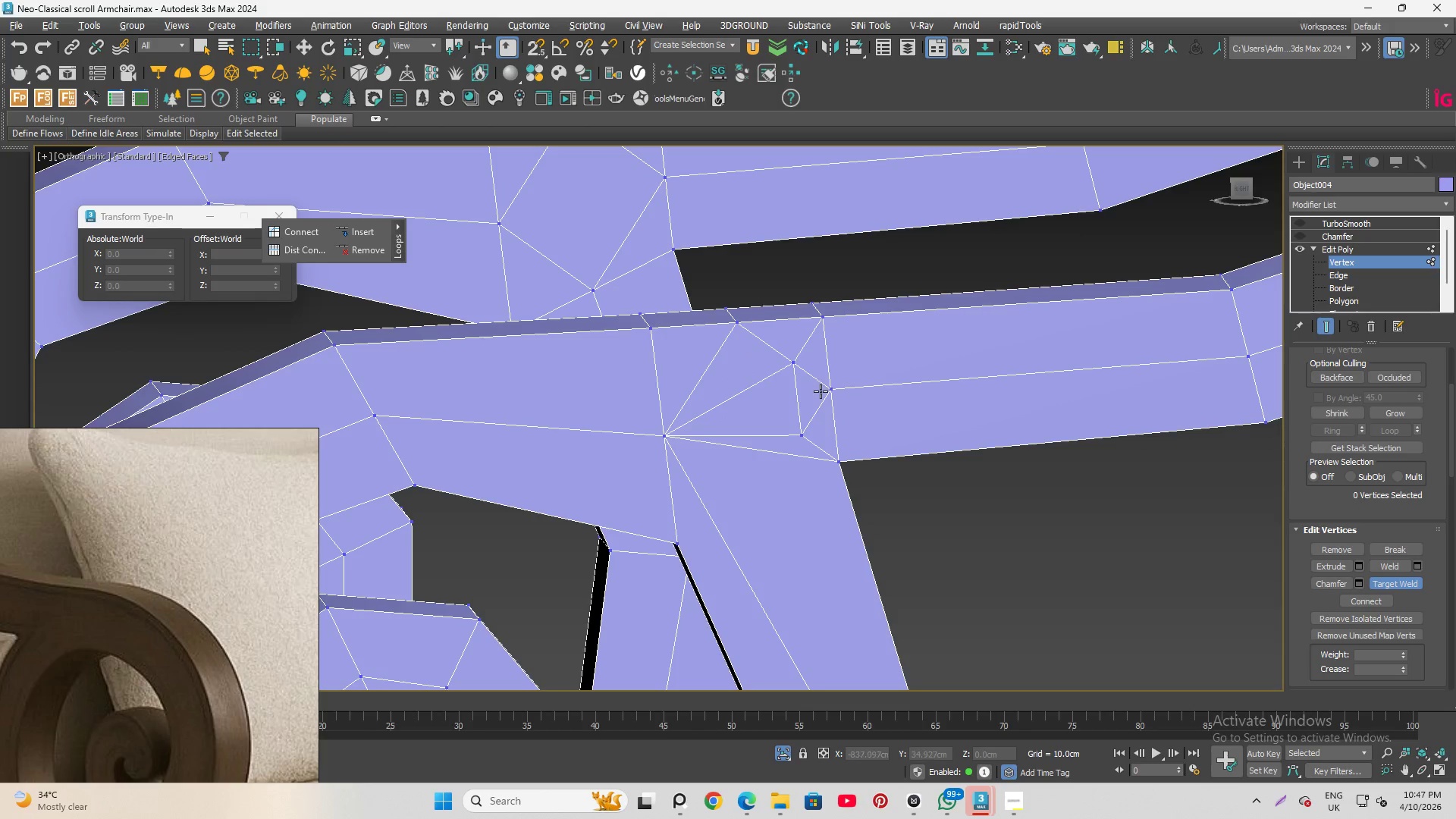 
left_click_drag(start_coordinate=[831, 388], to_coordinate=[827, 388])
 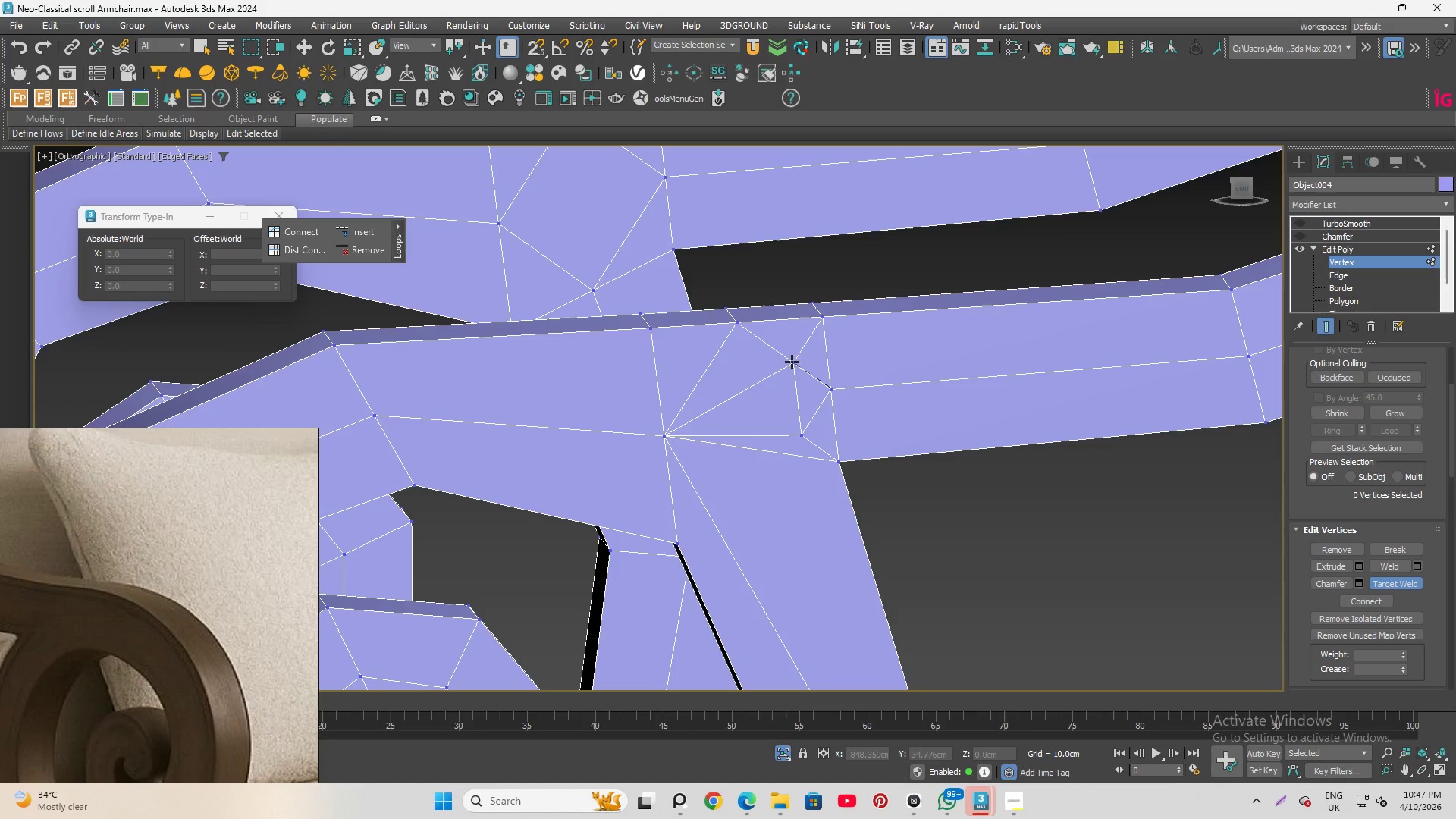 
left_click([792, 362])
 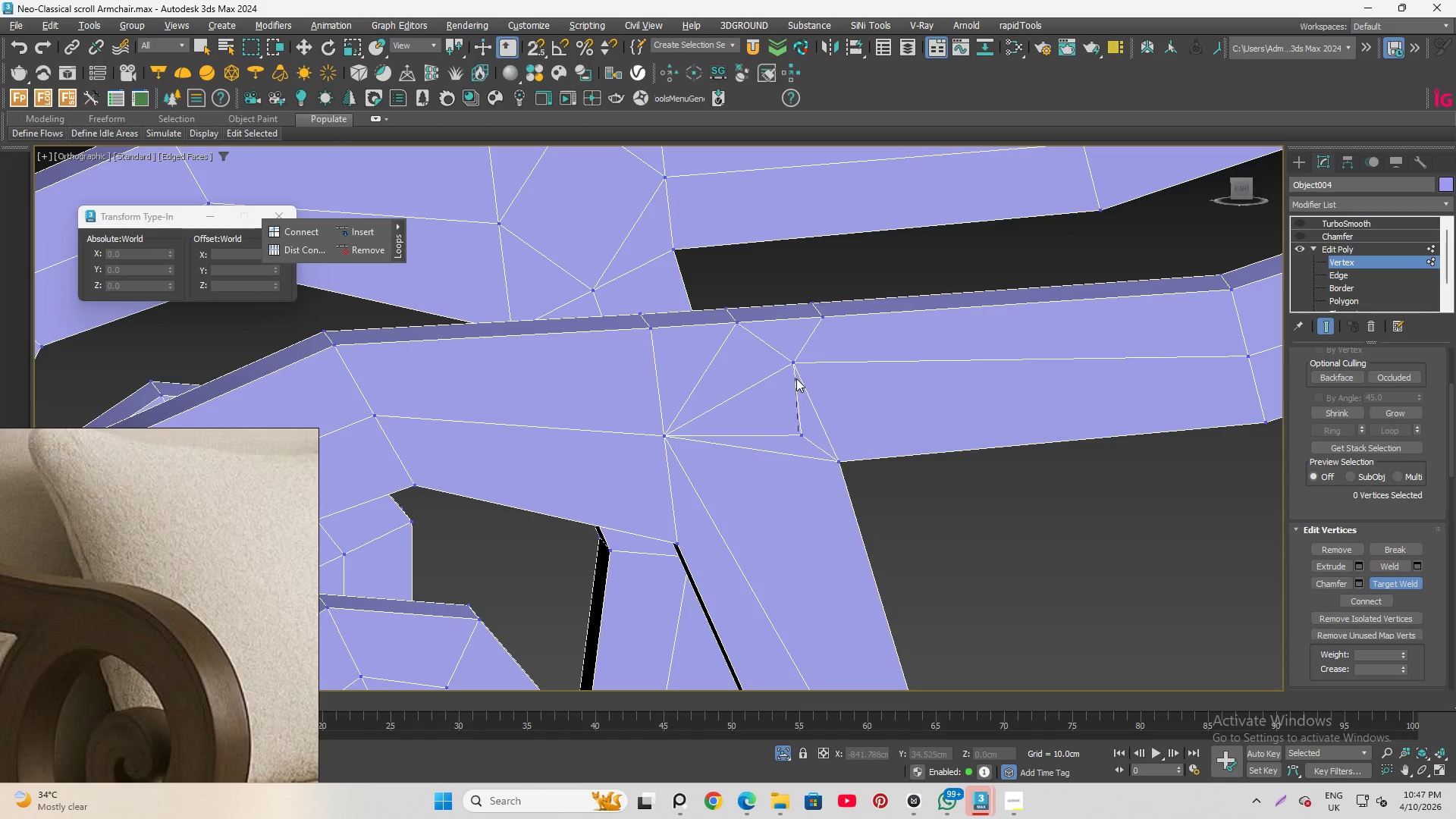 
left_click([792, 363])
 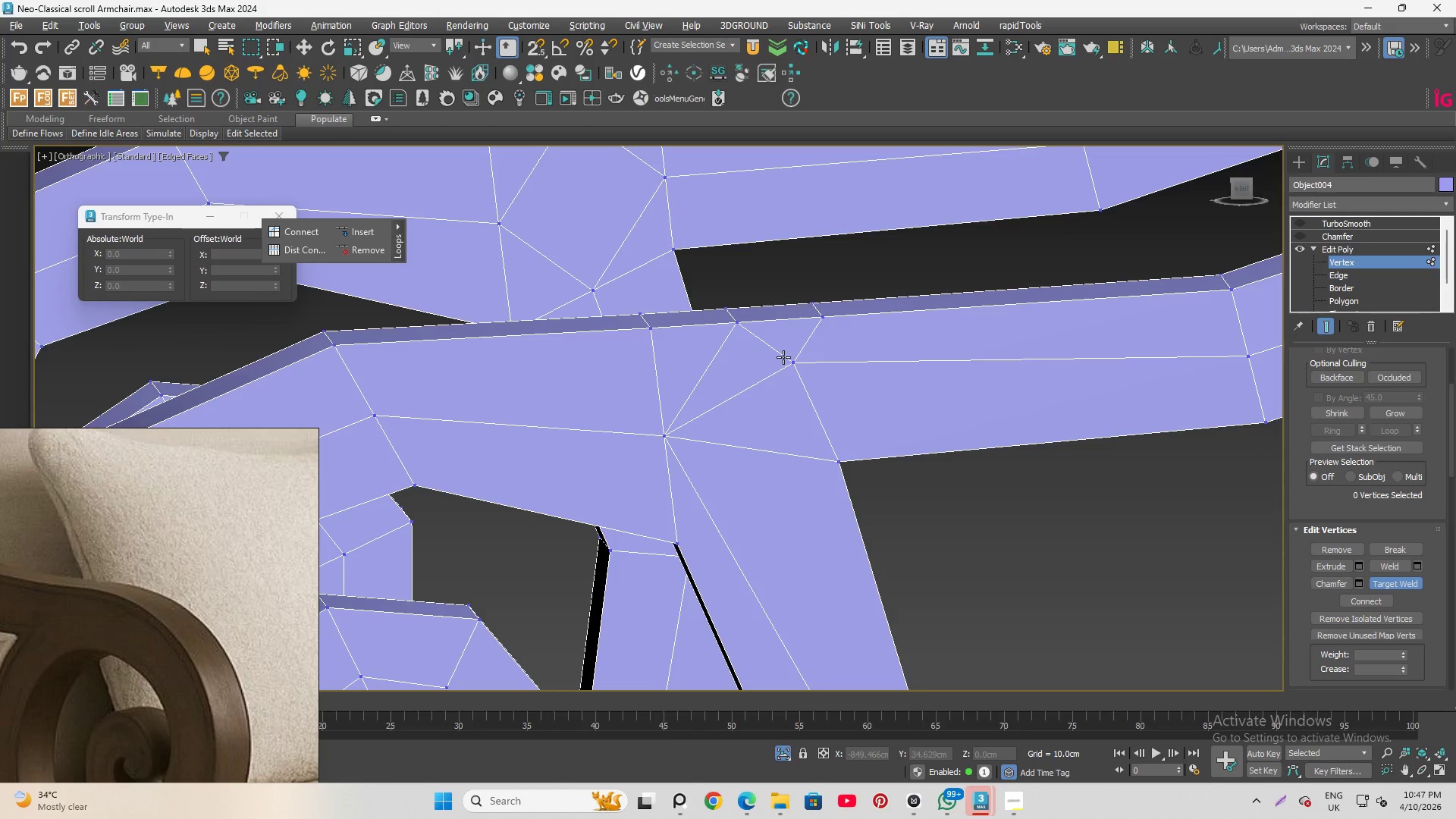 
wait(7.33)
 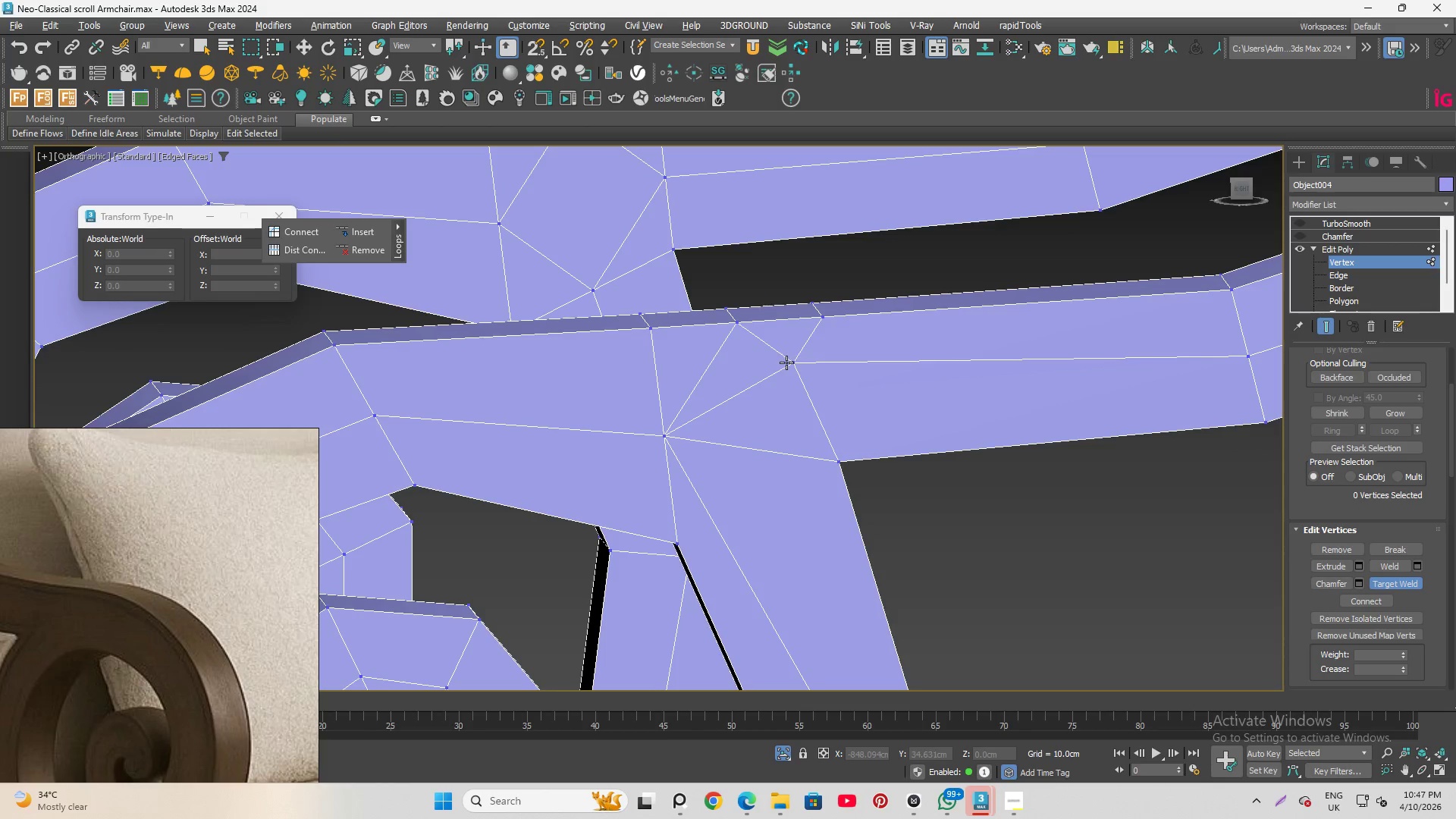 
left_click([1348, 271])
 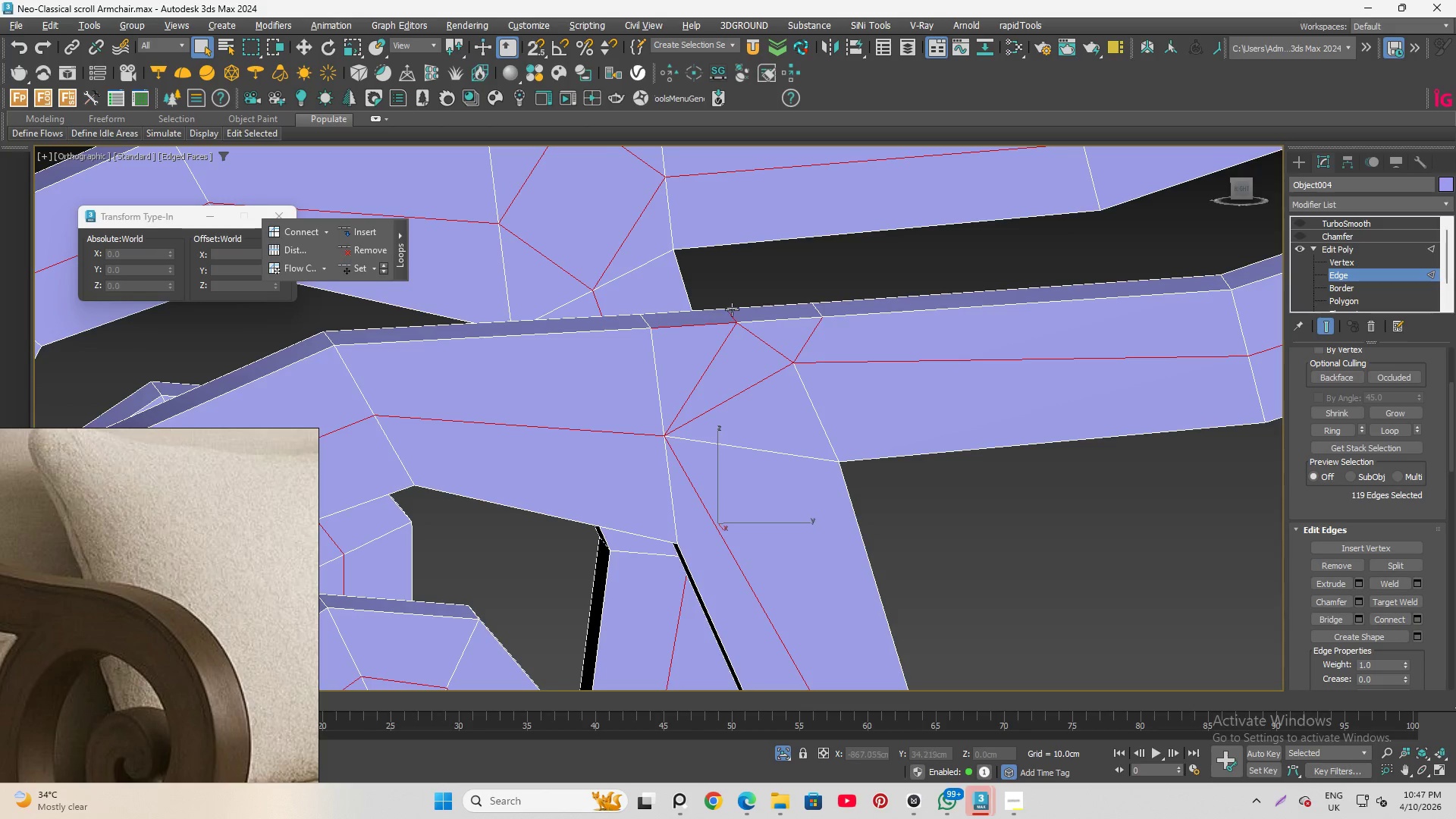 
left_click([732, 312])
 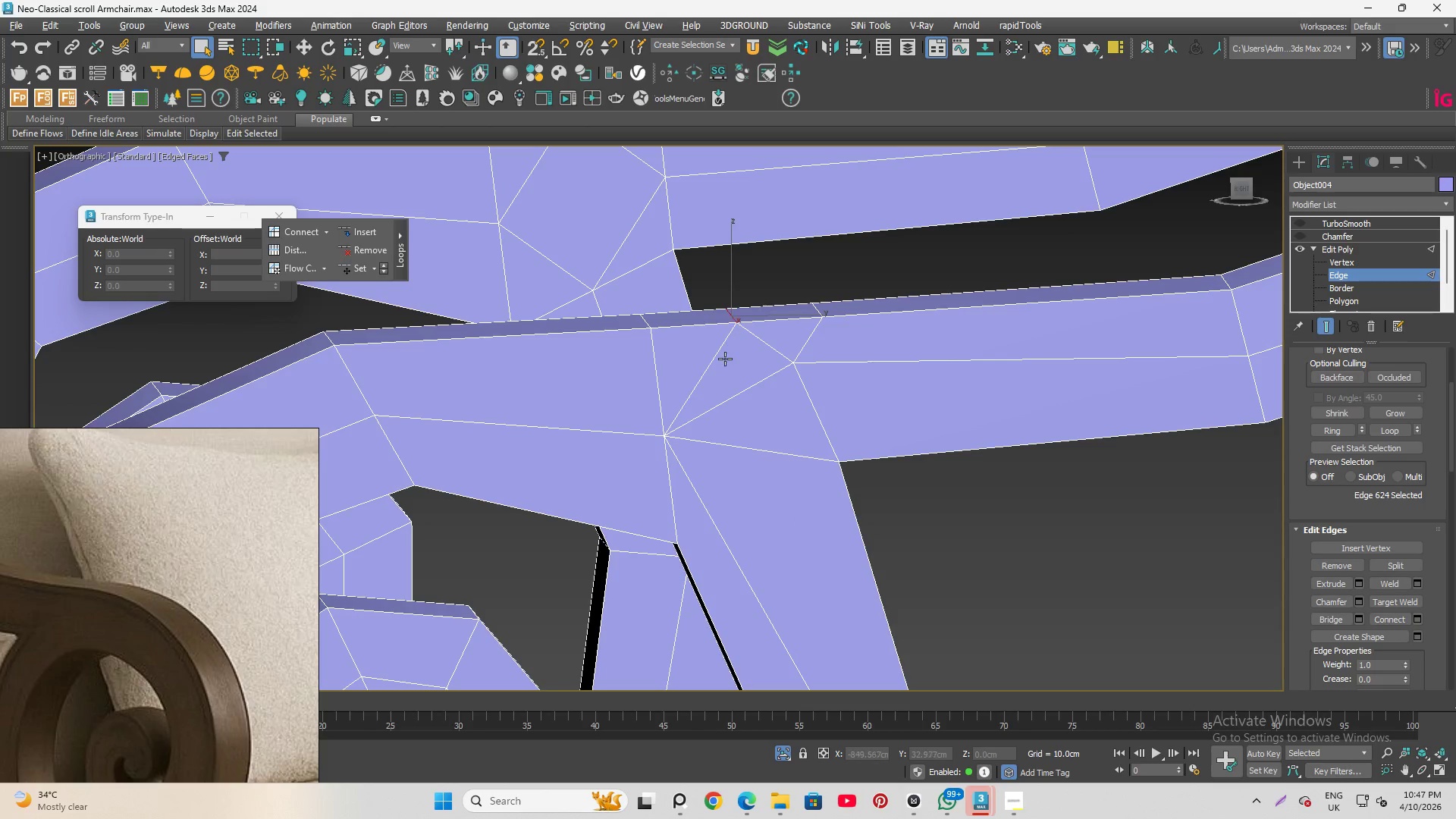 
hold_key(key=ControlLeft, duration=0.55)
left_click([716, 358])
 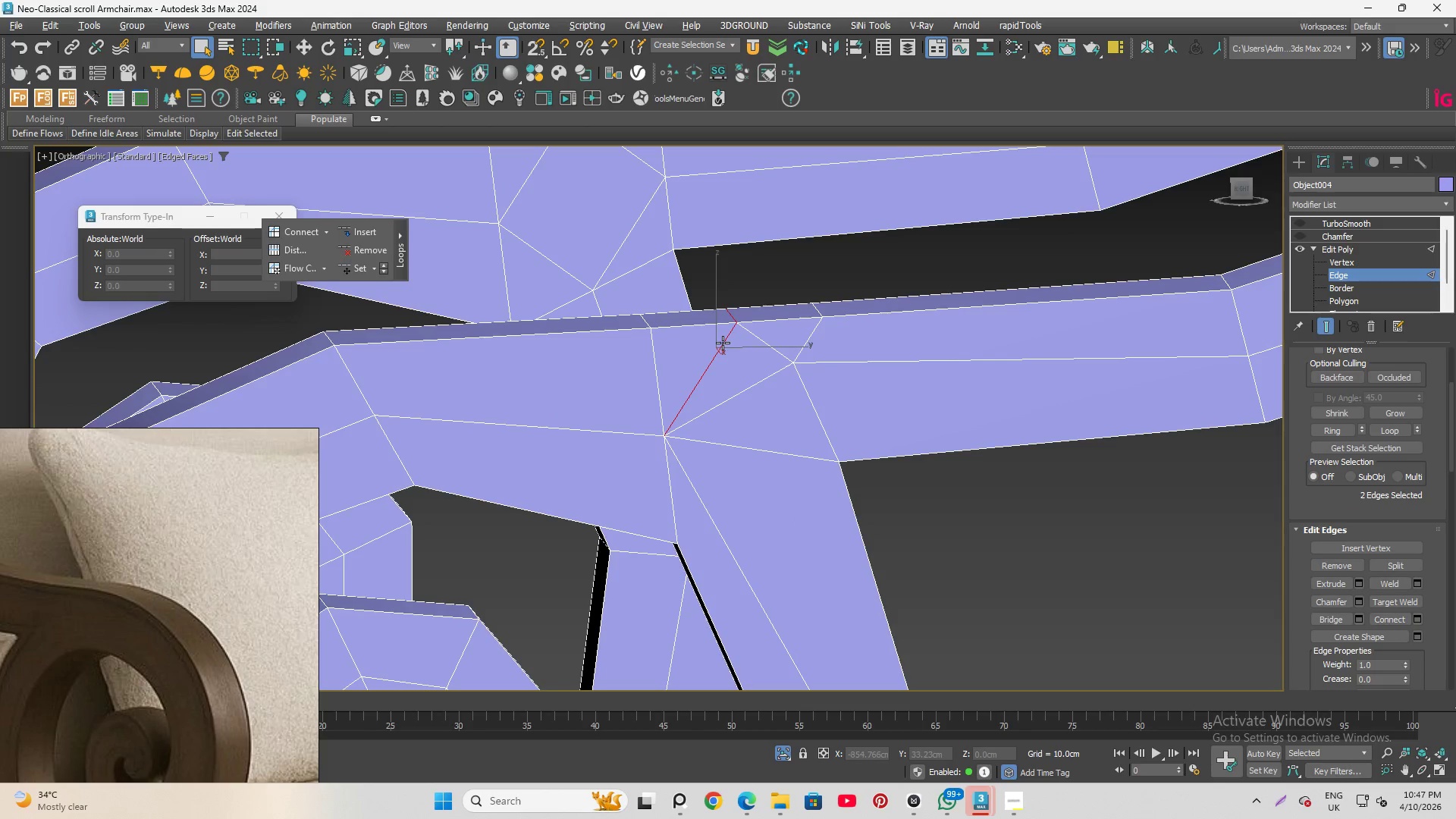 
key(F3)
 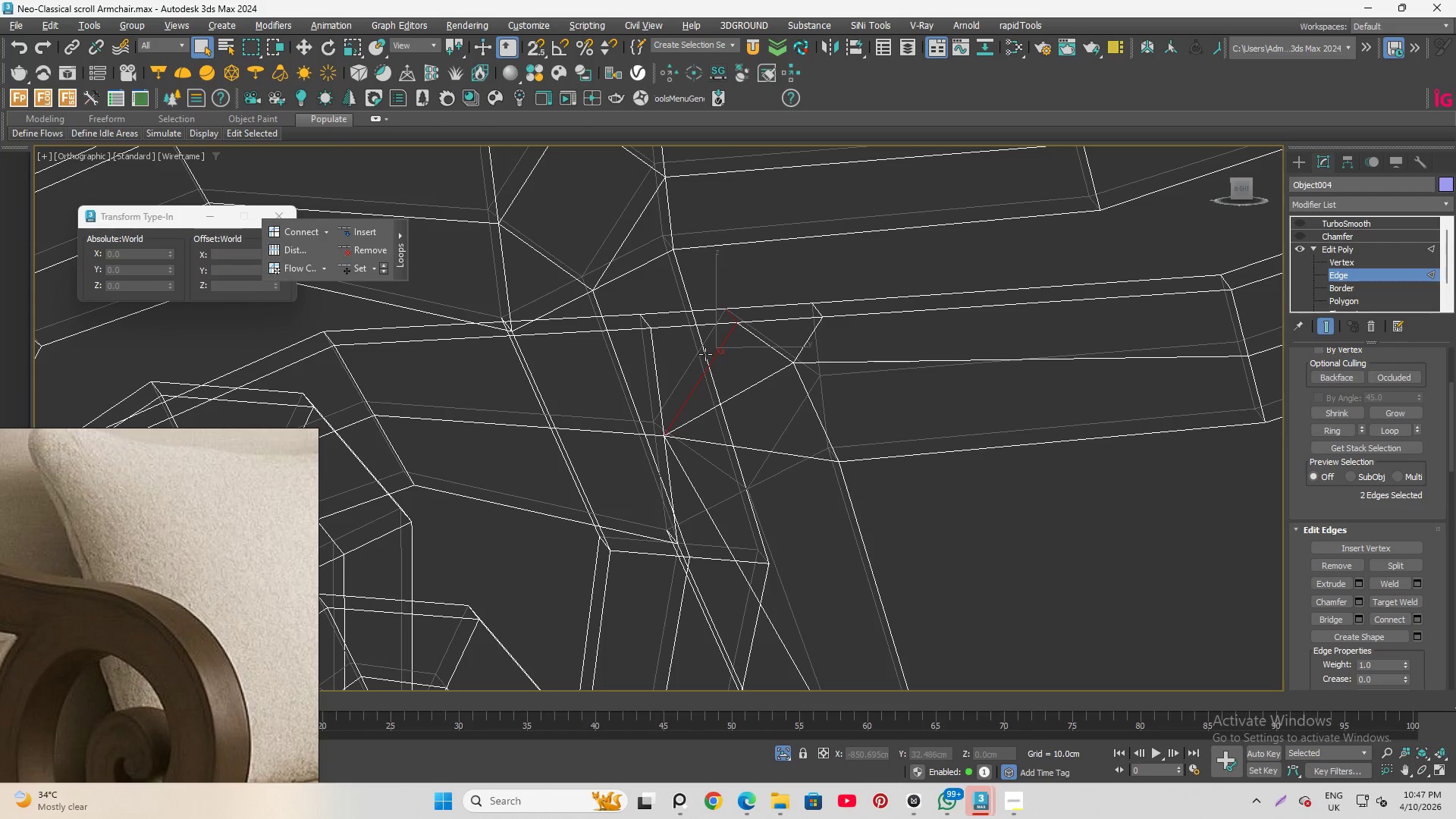 
hold_key(key=ControlLeft, duration=0.69)
left_click([693, 361])
 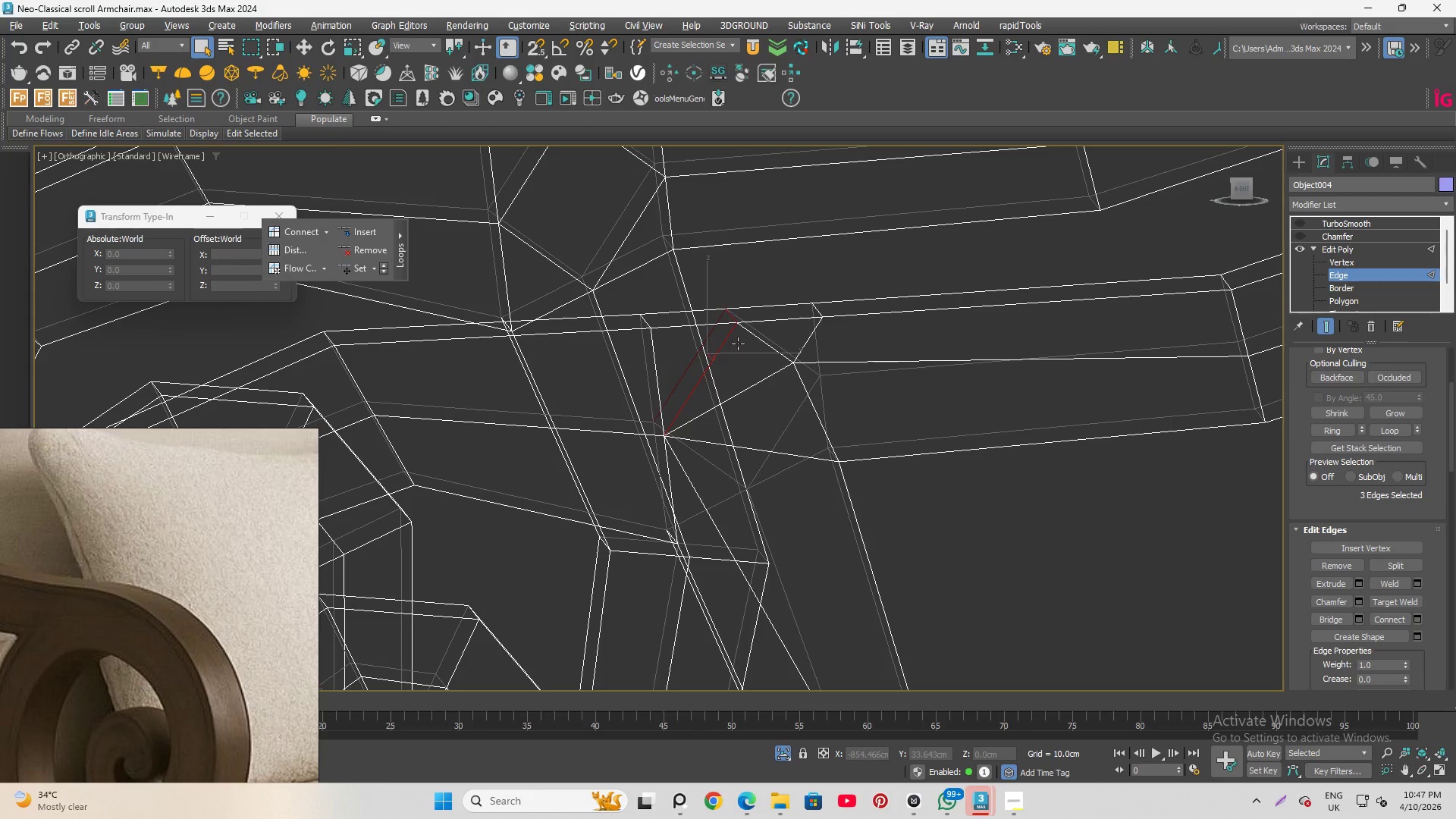 
key(F3)
 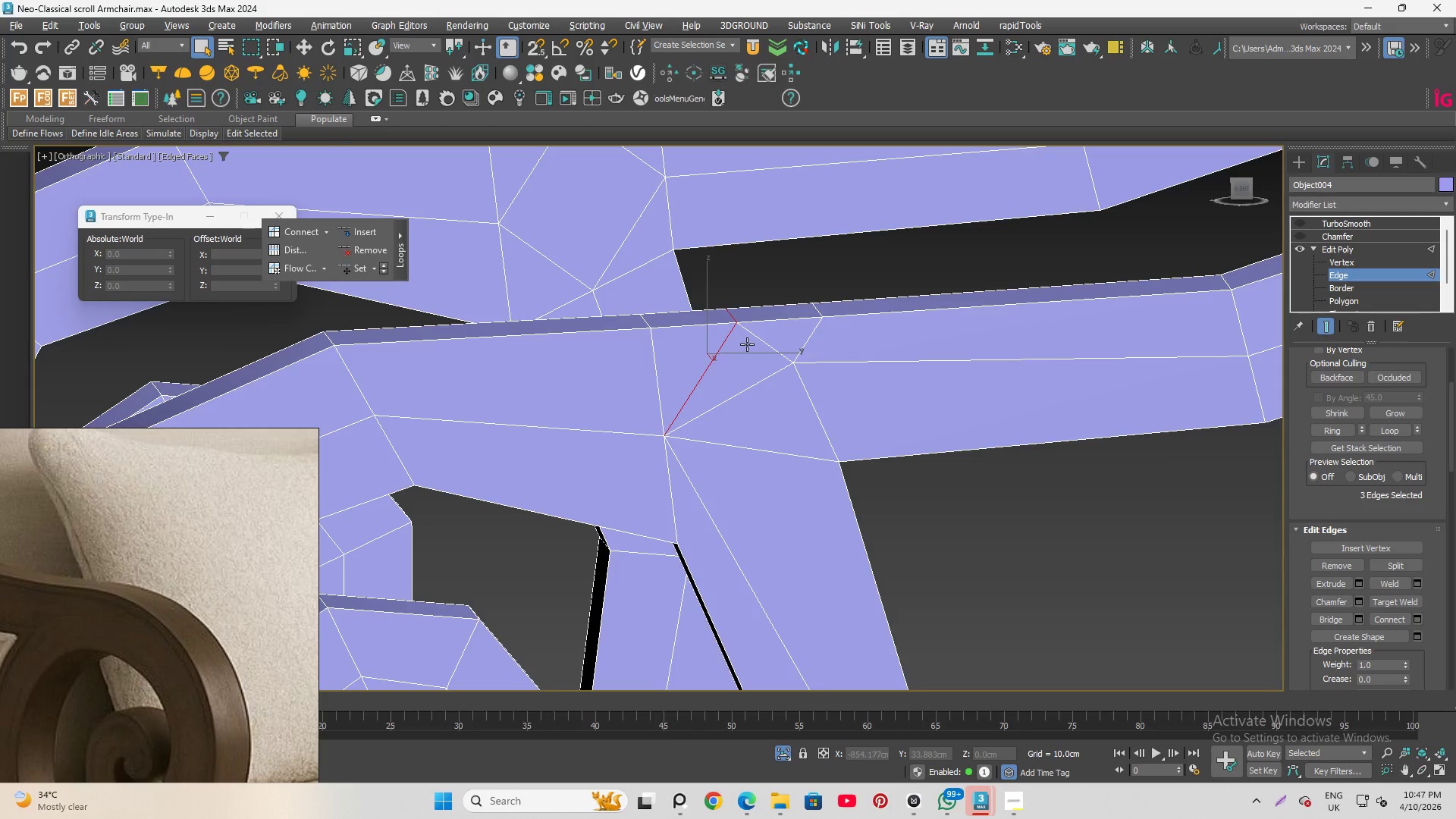 
key(Control+Backspace)
 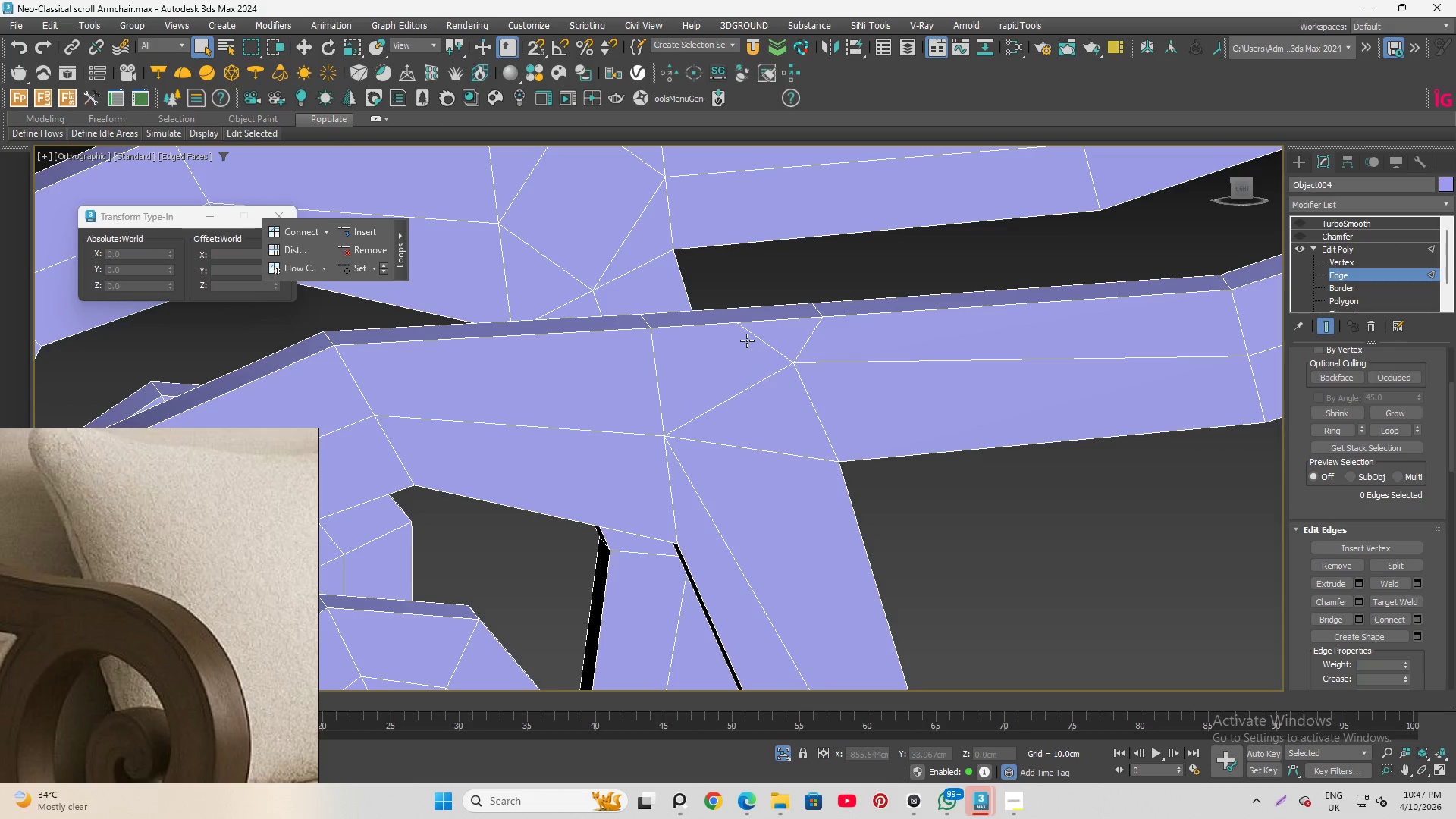 
left_click([755, 340])
 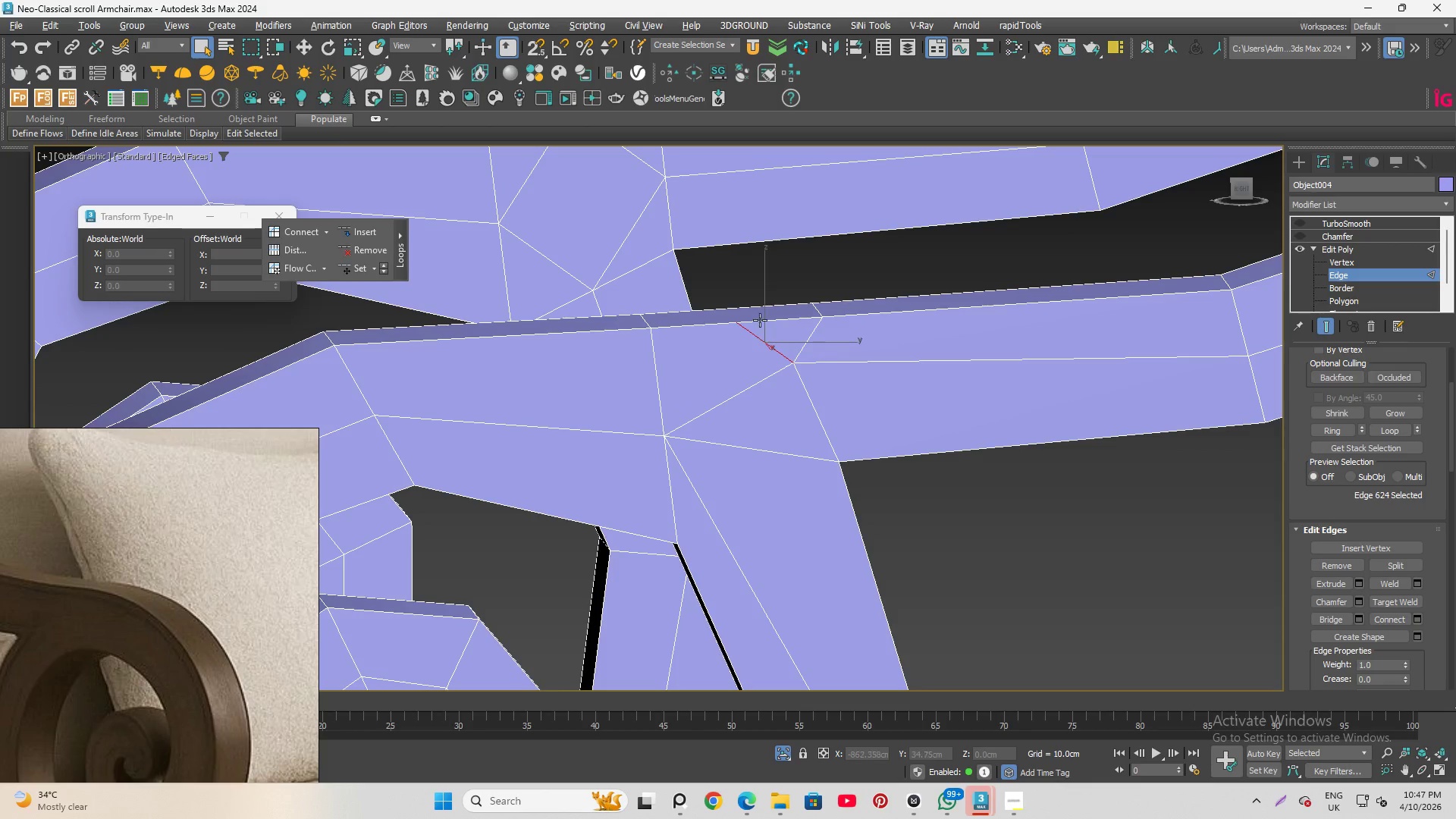 
scroll: coordinate [760, 313], scroll_direction: up, amount: 2.0
 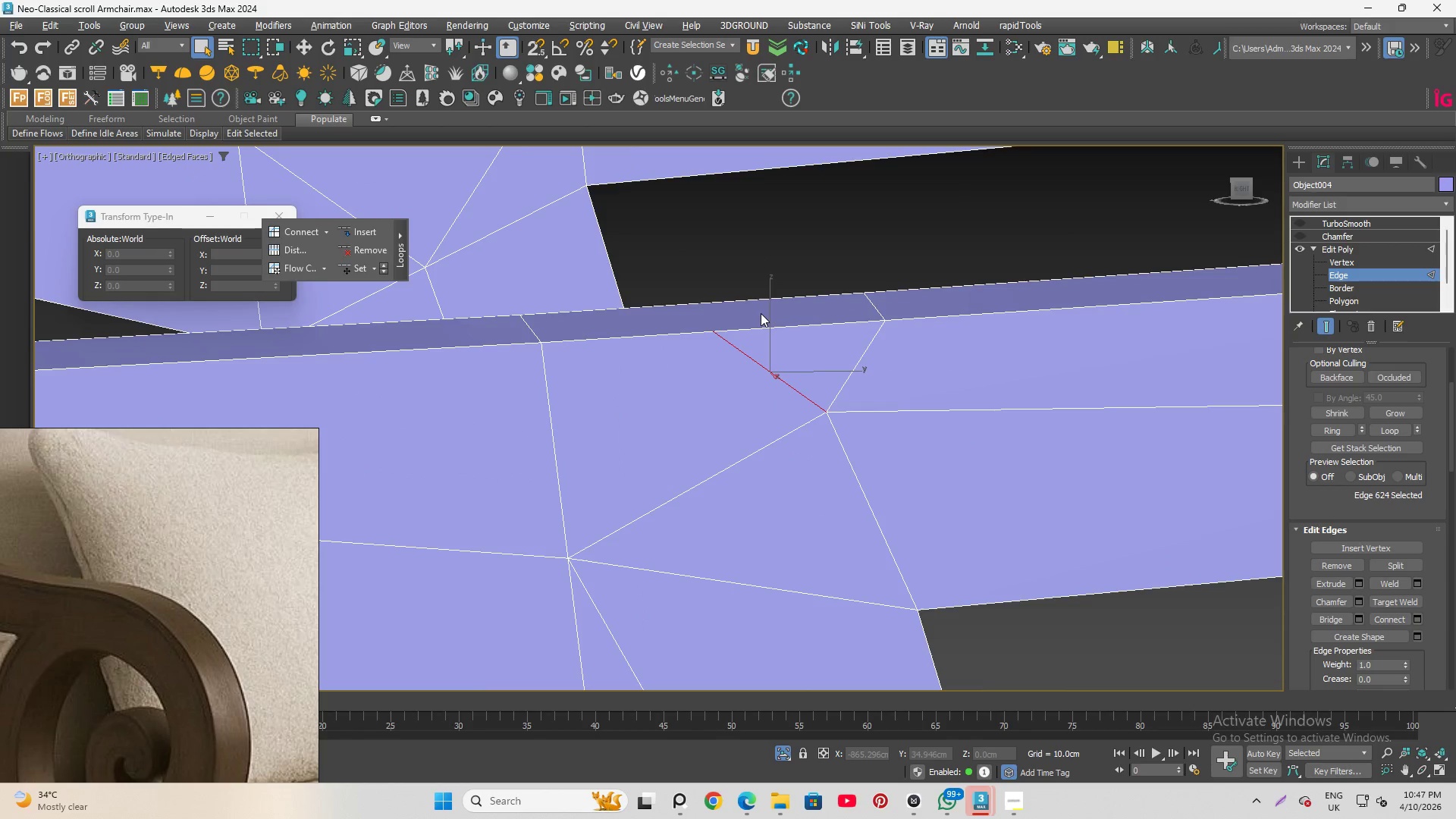 
key(F3)
 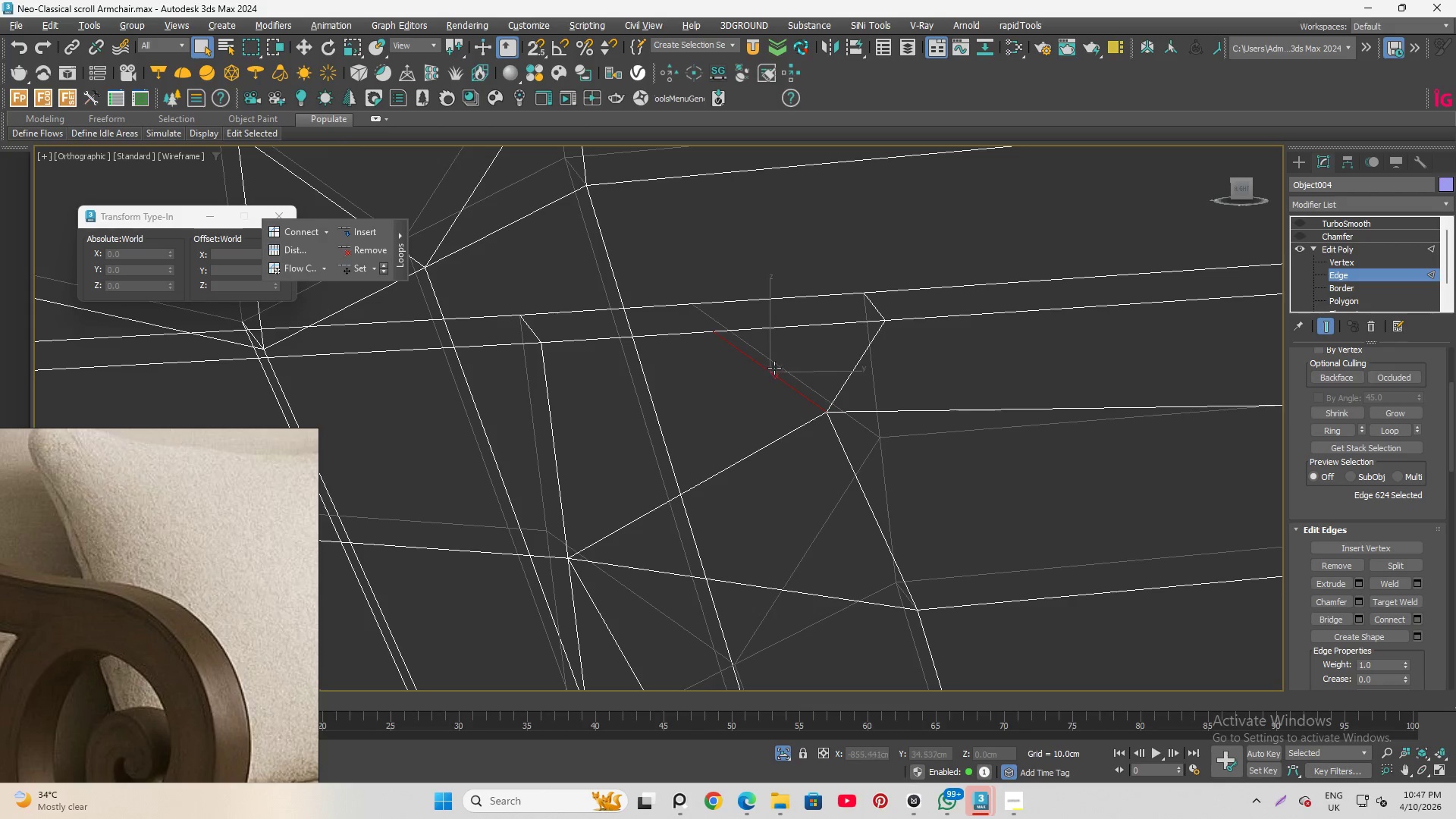 
hold_key(key=ControlLeft, duration=0.39)
left_click([774, 364])
 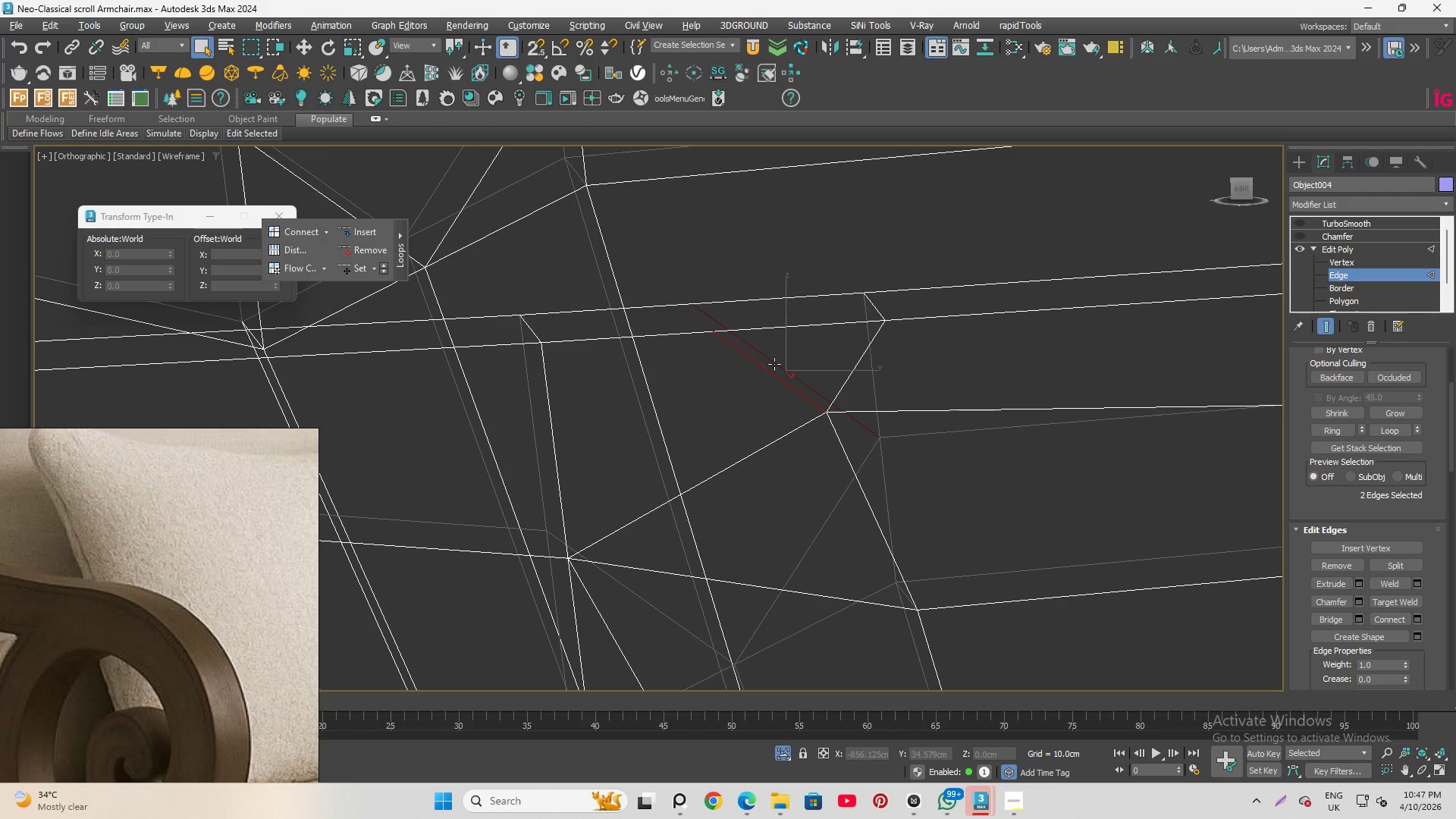 
key(Control+Backspace)
 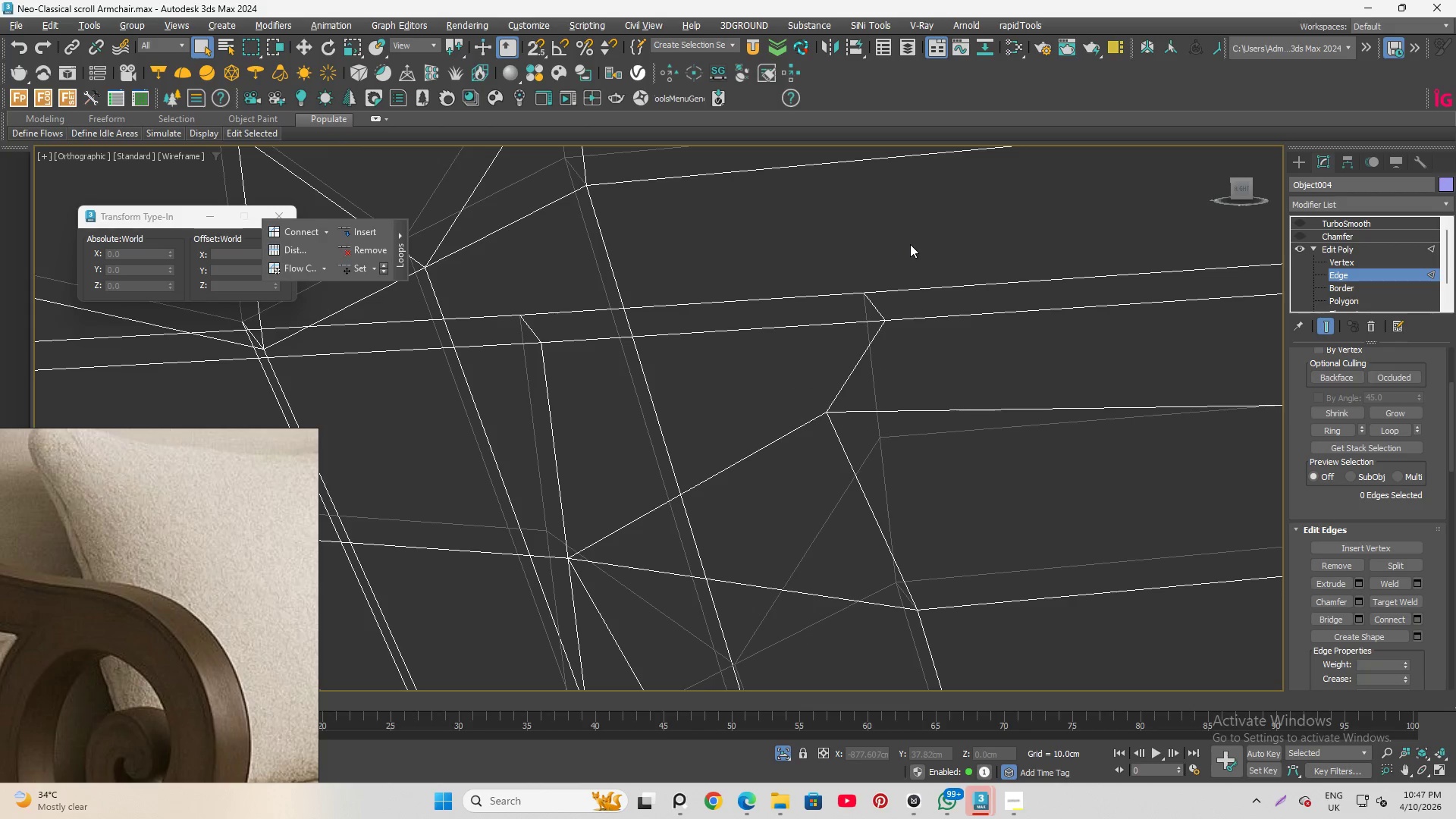 
key(F3)
 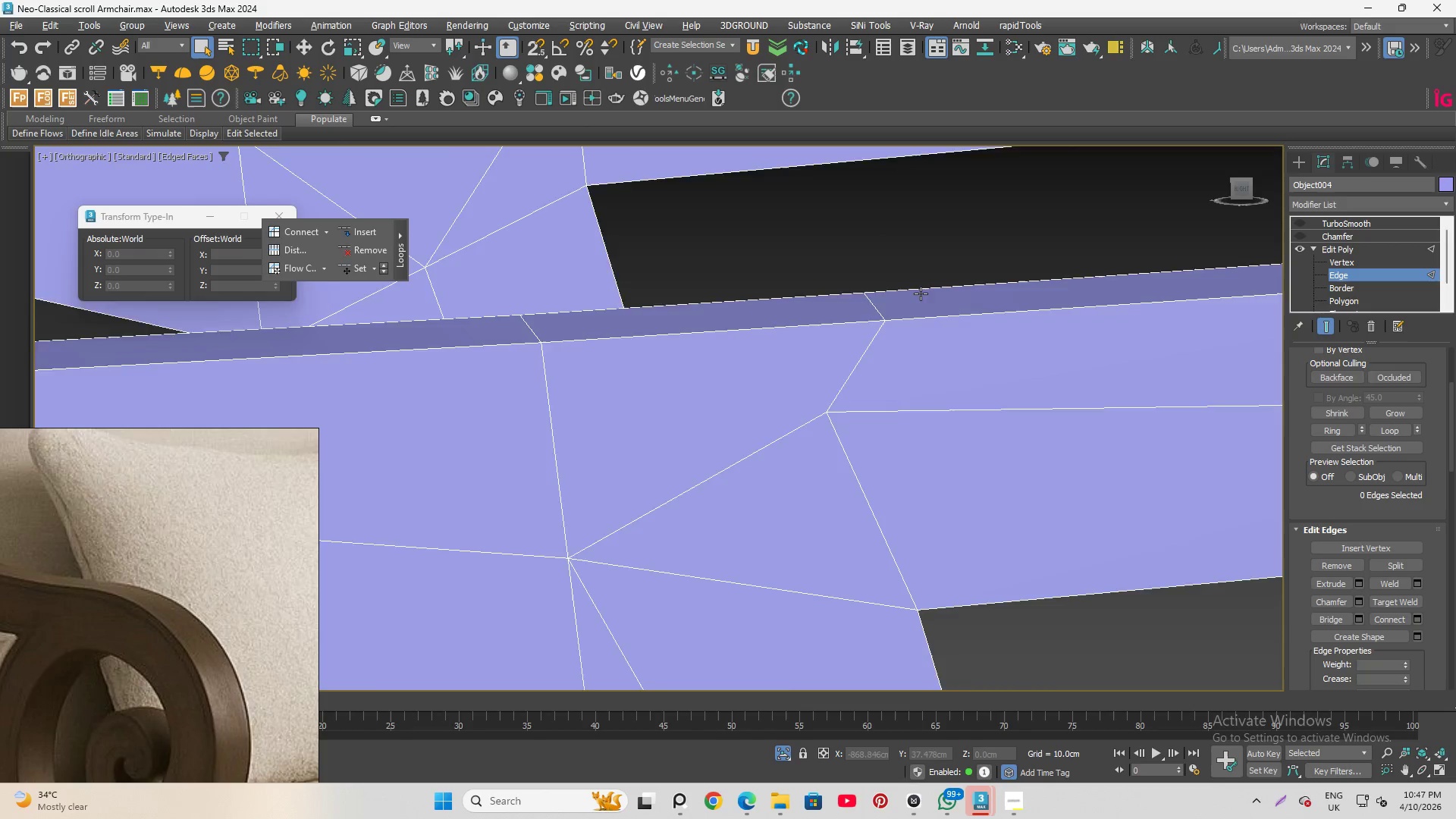 
scroll: coordinate [735, 411], scroll_direction: down, amount: 5.0
 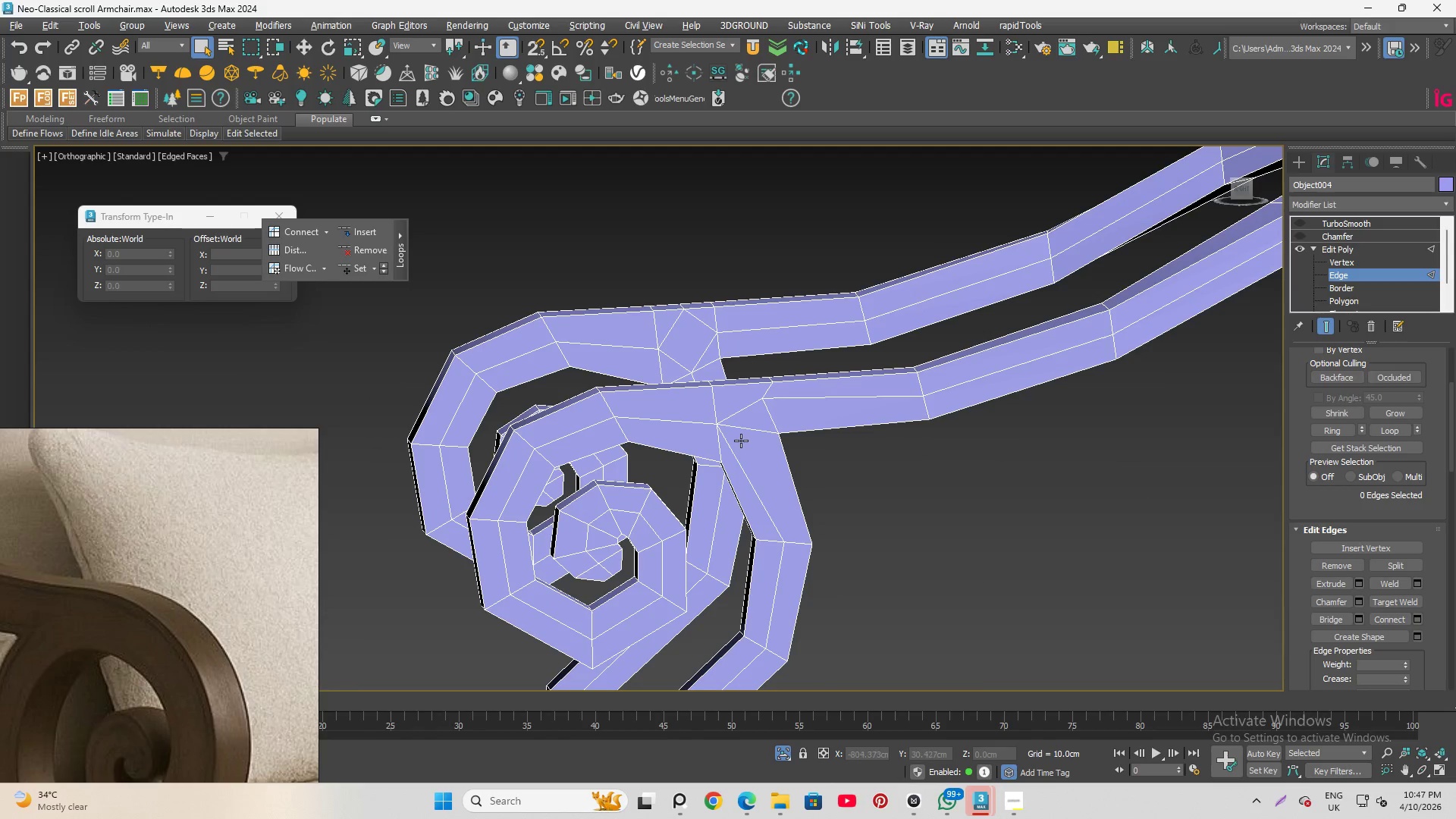 
scroll: coordinate [741, 441], scroll_direction: up, amount: 1.0
 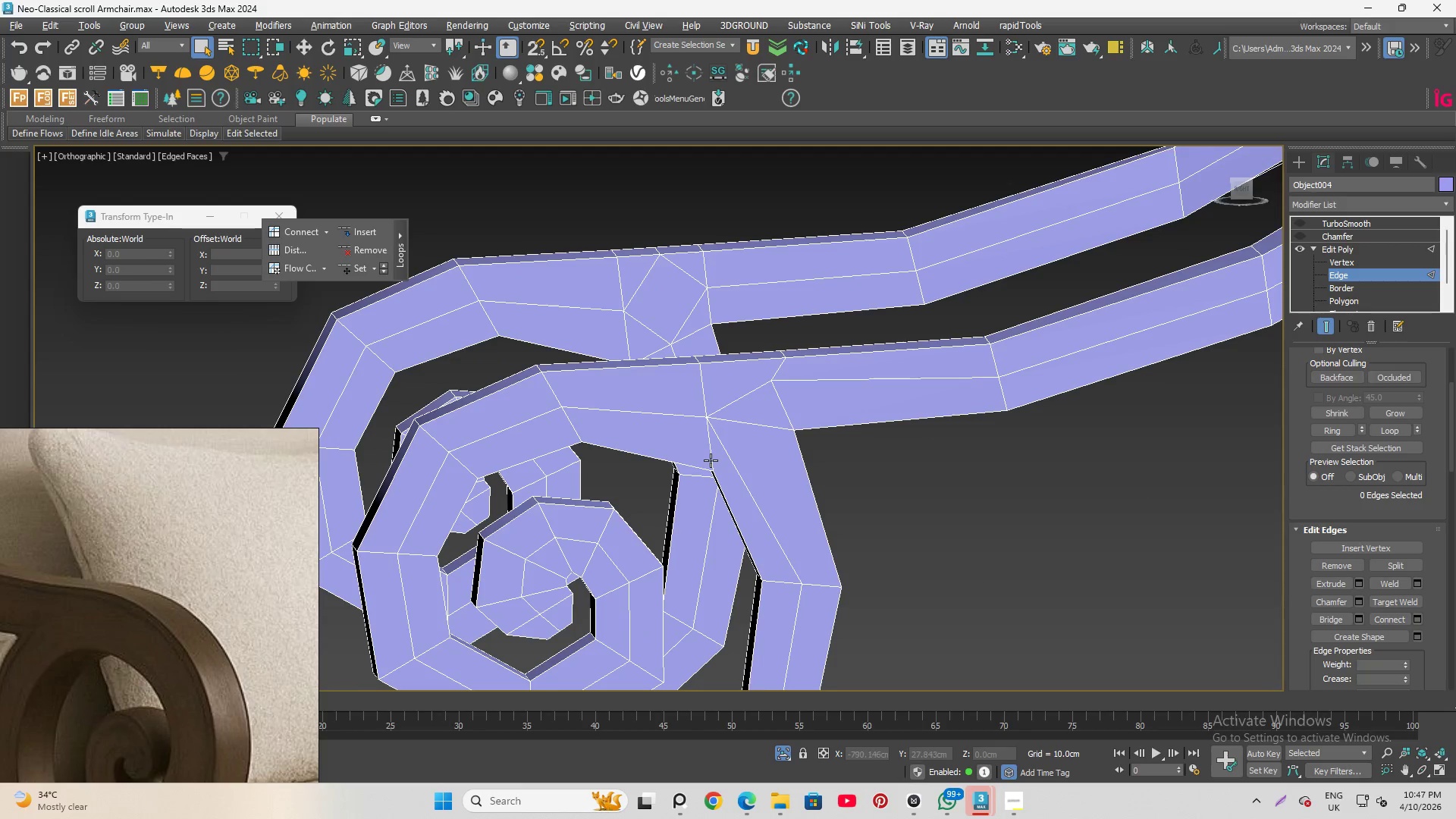 
wait(7.64)
 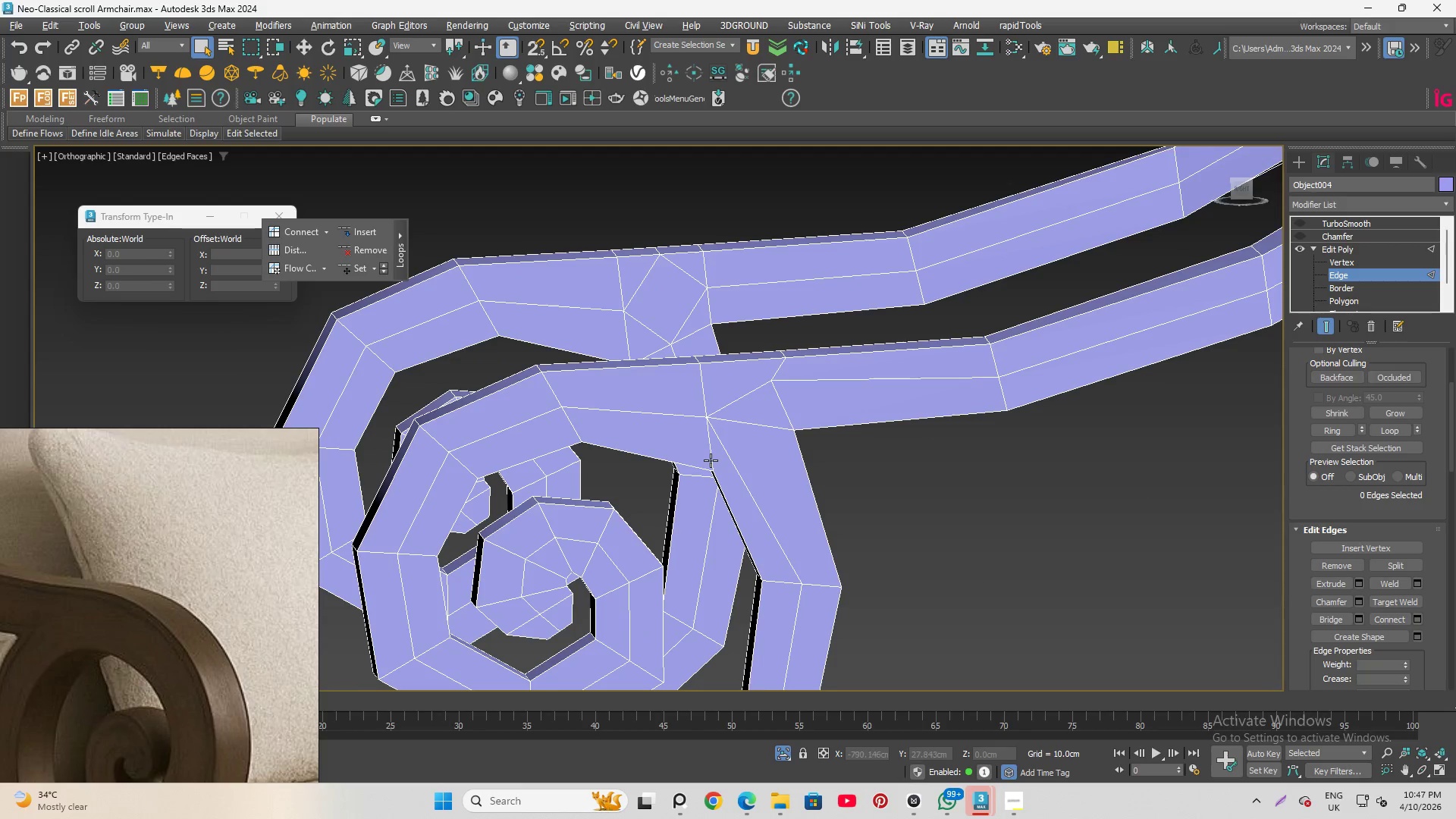 
hold_key(key=AltLeft, duration=1.52)
 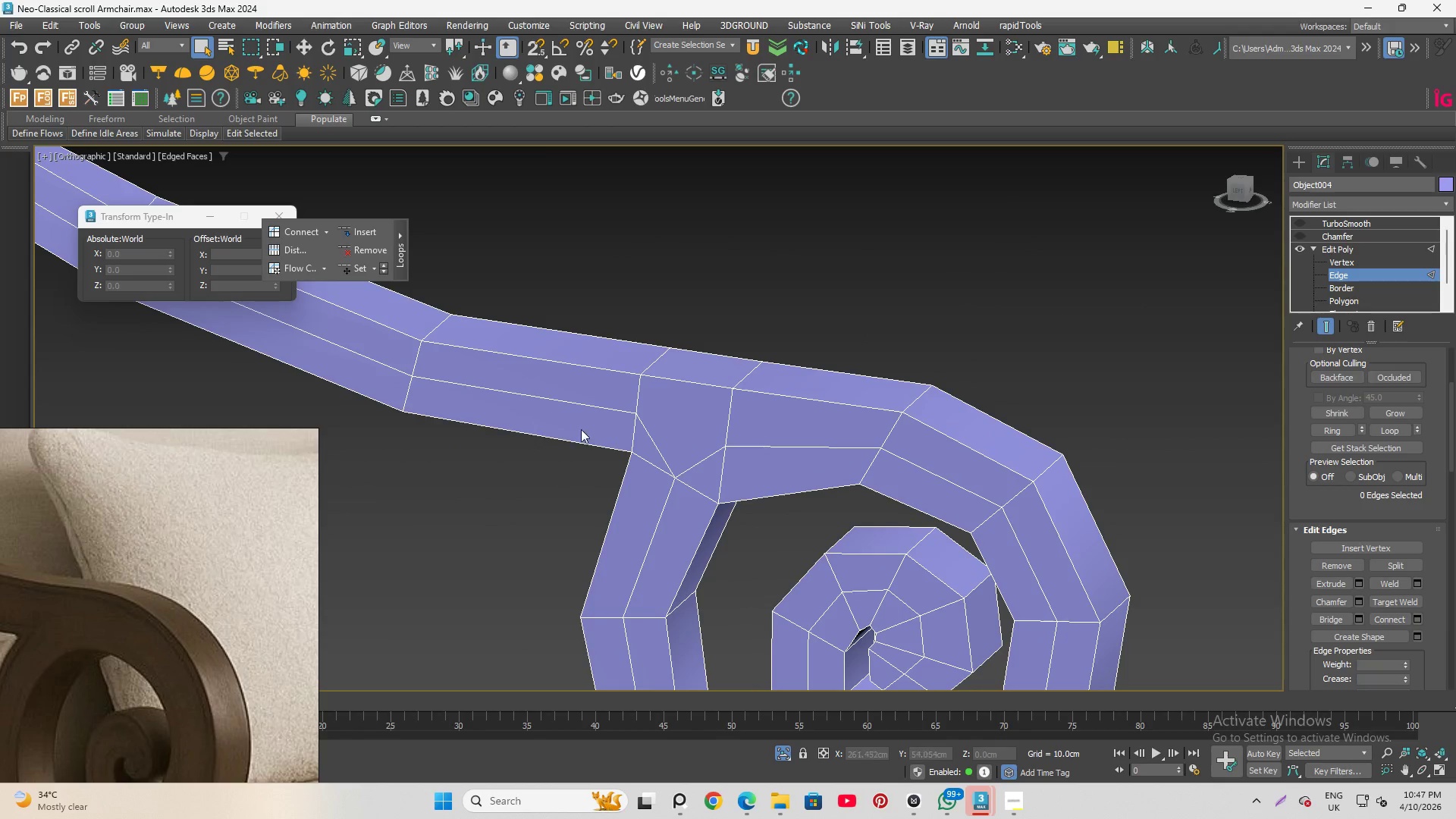 
hold_key(key=AltLeft, duration=0.52)
scroll: coordinate [407, 387], scroll_direction: up, amount: 1.0
 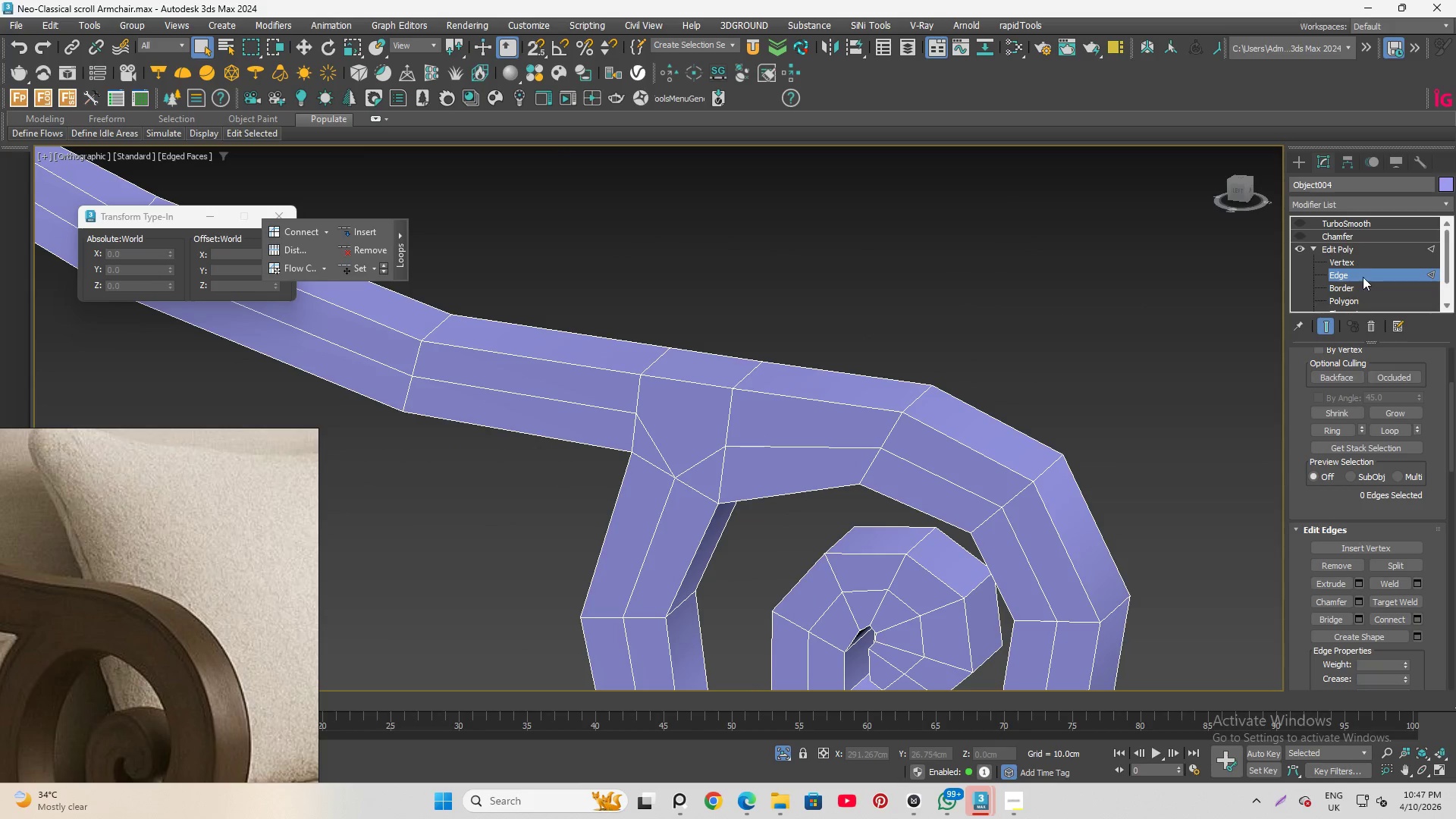 
left_click([1348, 263])
 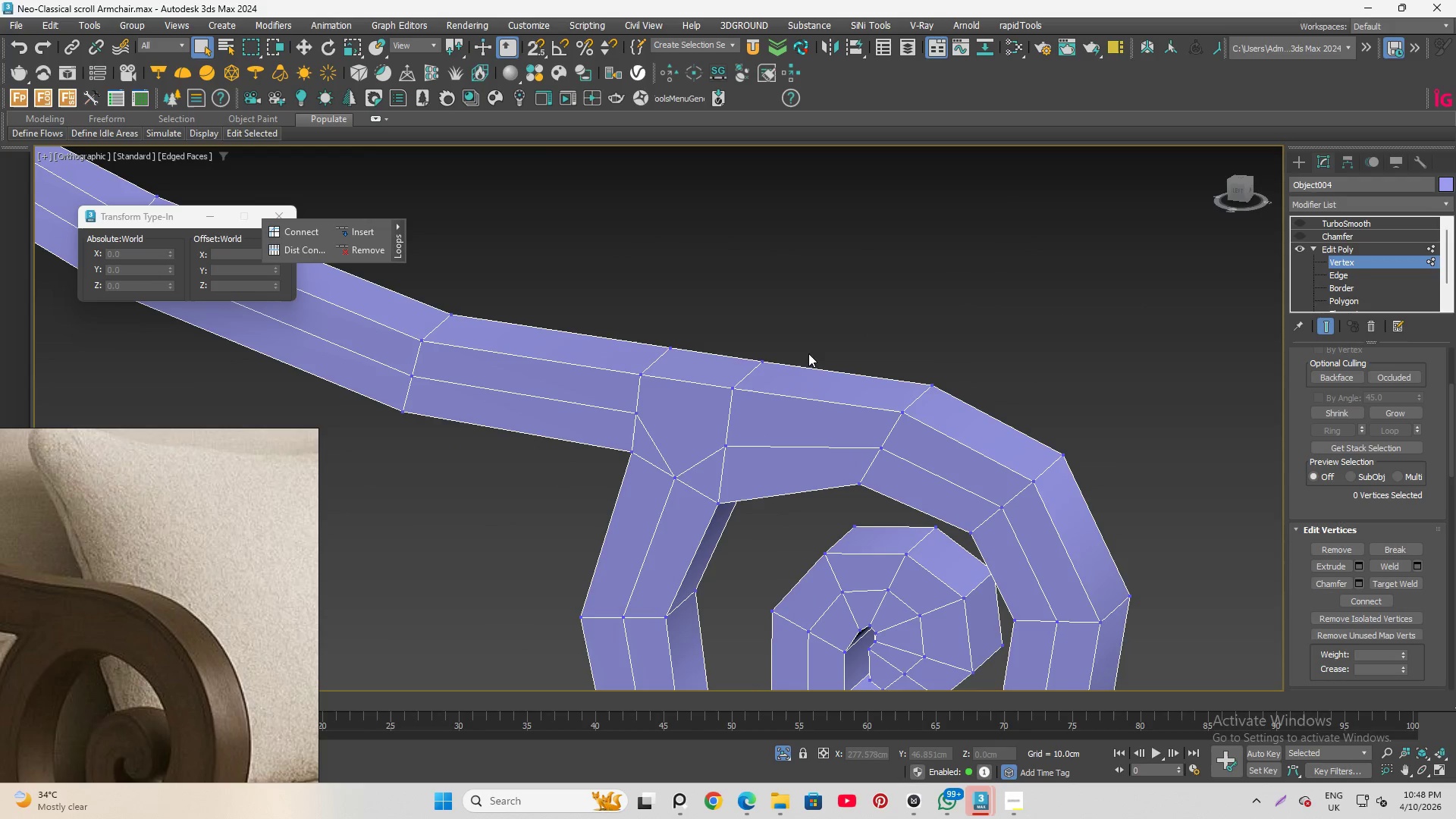 
key(Alt+C)
 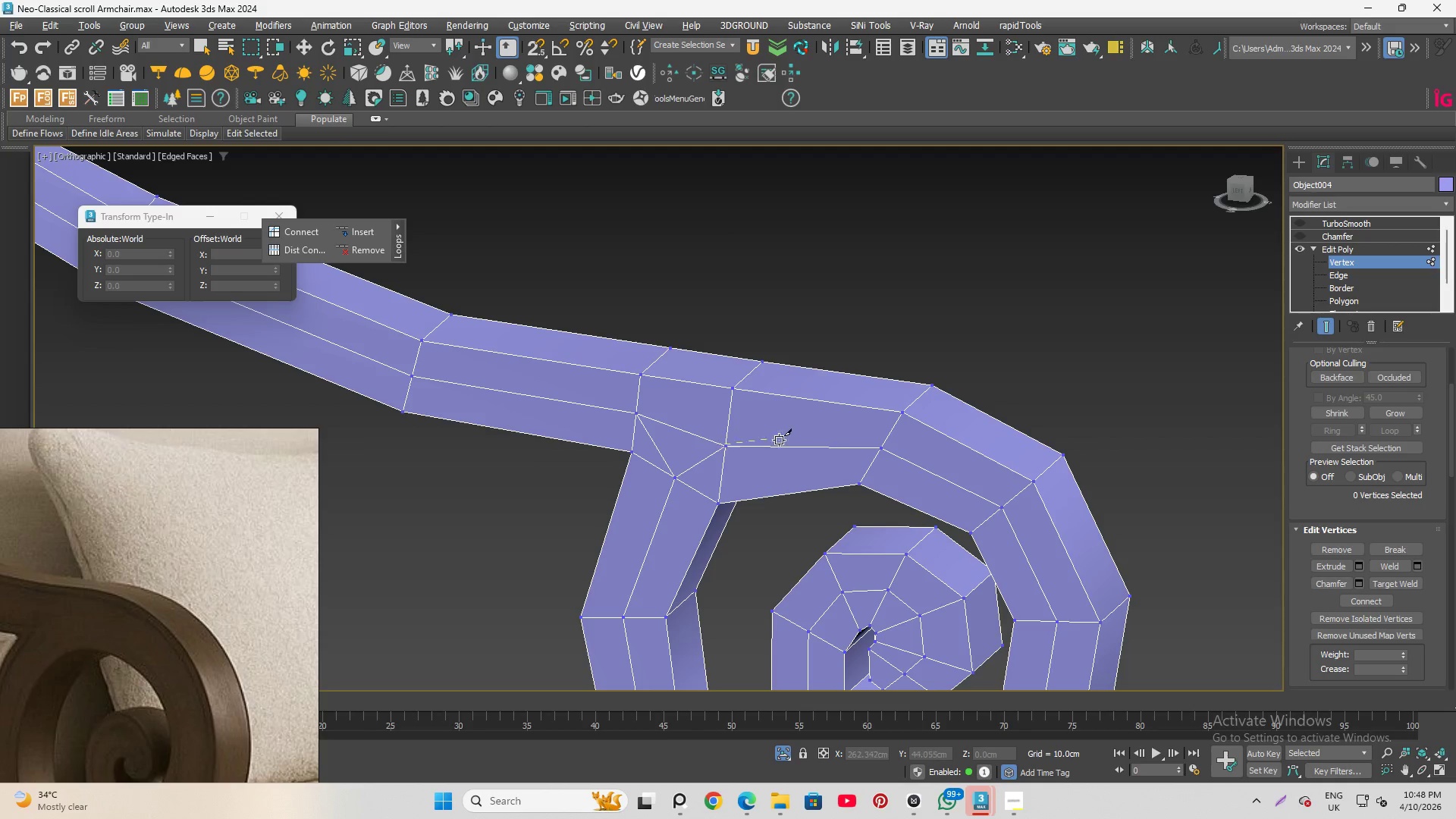 
hold_key(key=AltLeft, duration=1.0)
 